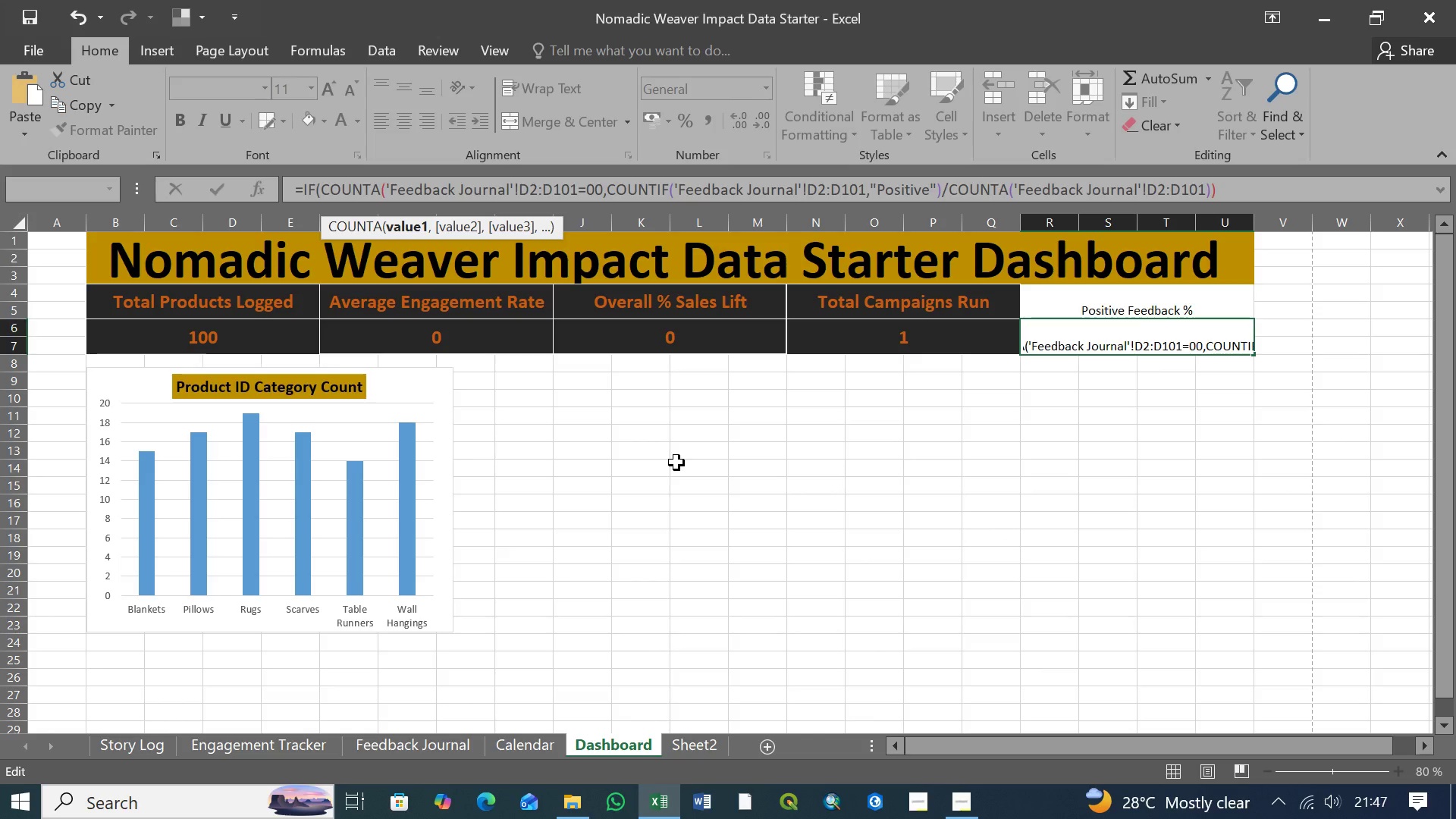 
key(Semicolon)
 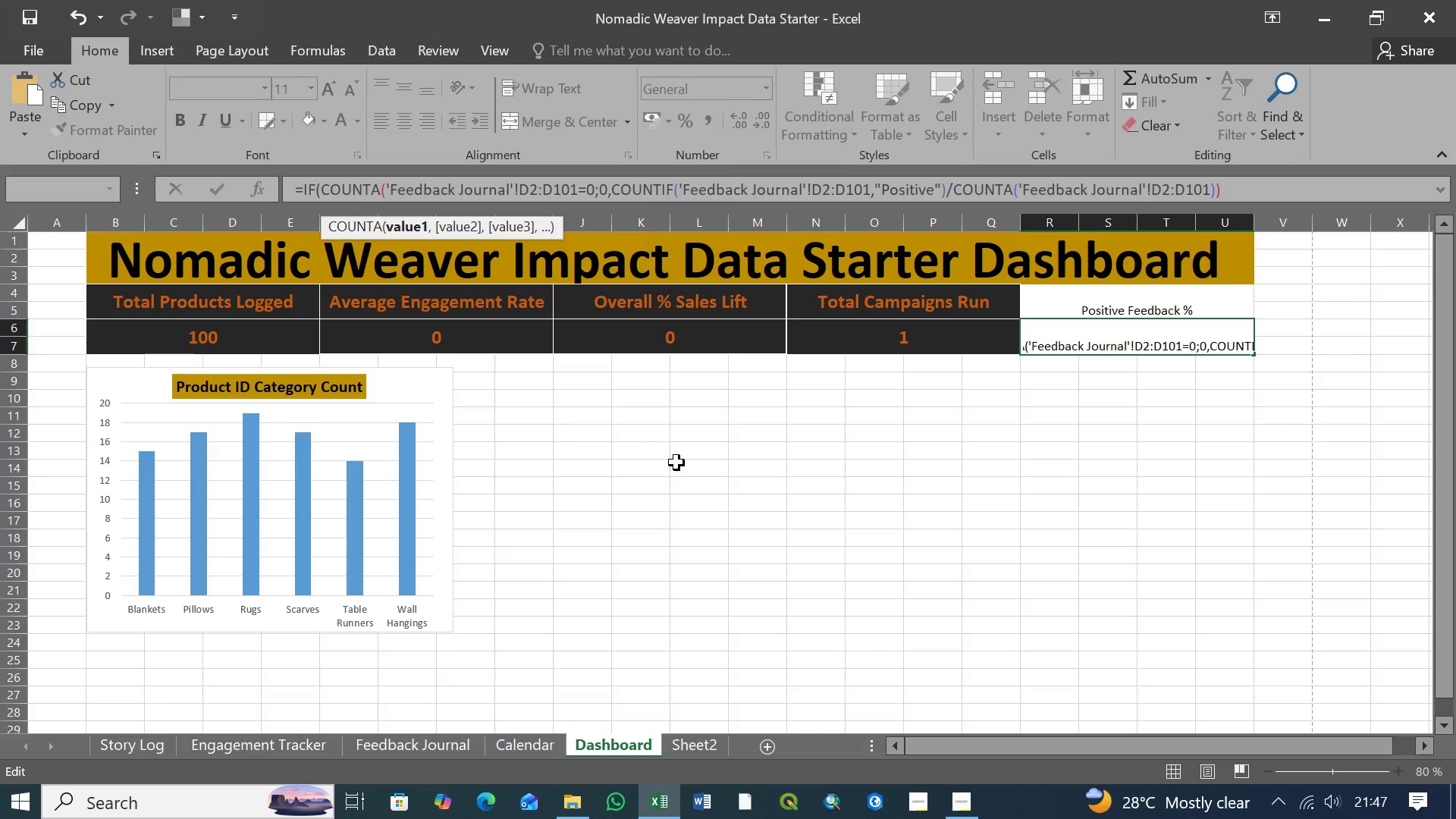 
key(ArrowRight)
 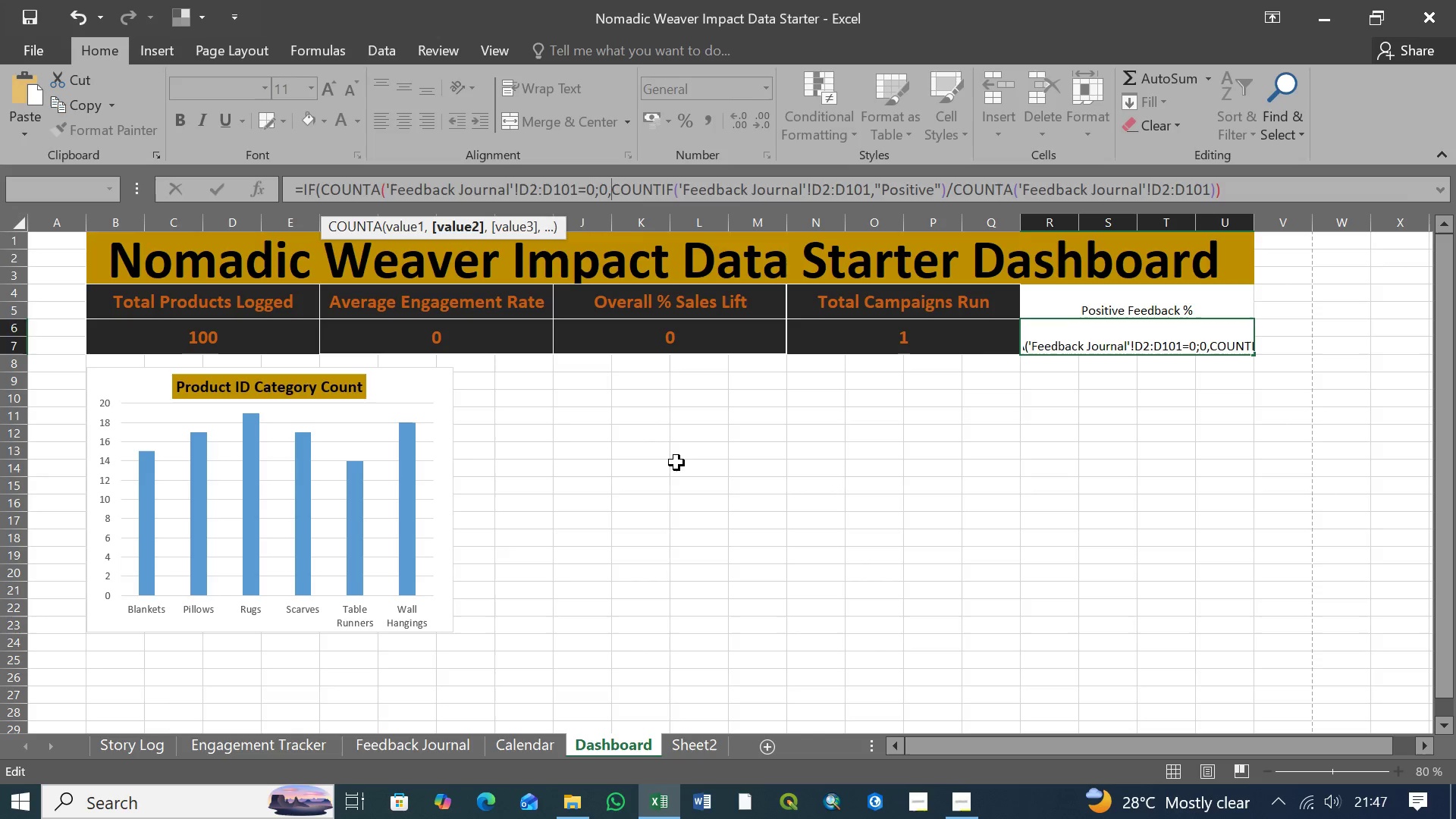 
key(ArrowRight)
 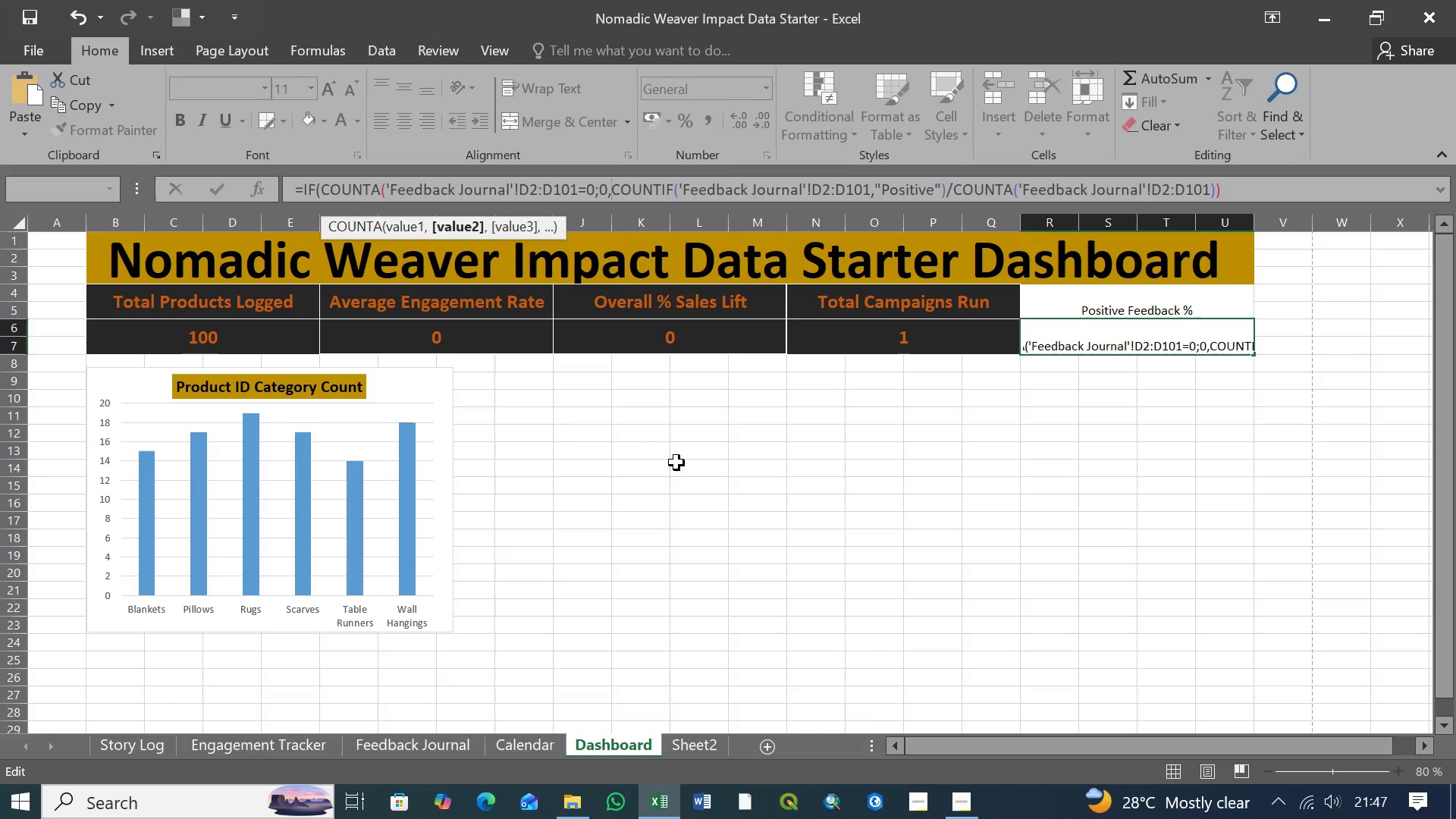 
key(Backspace)
 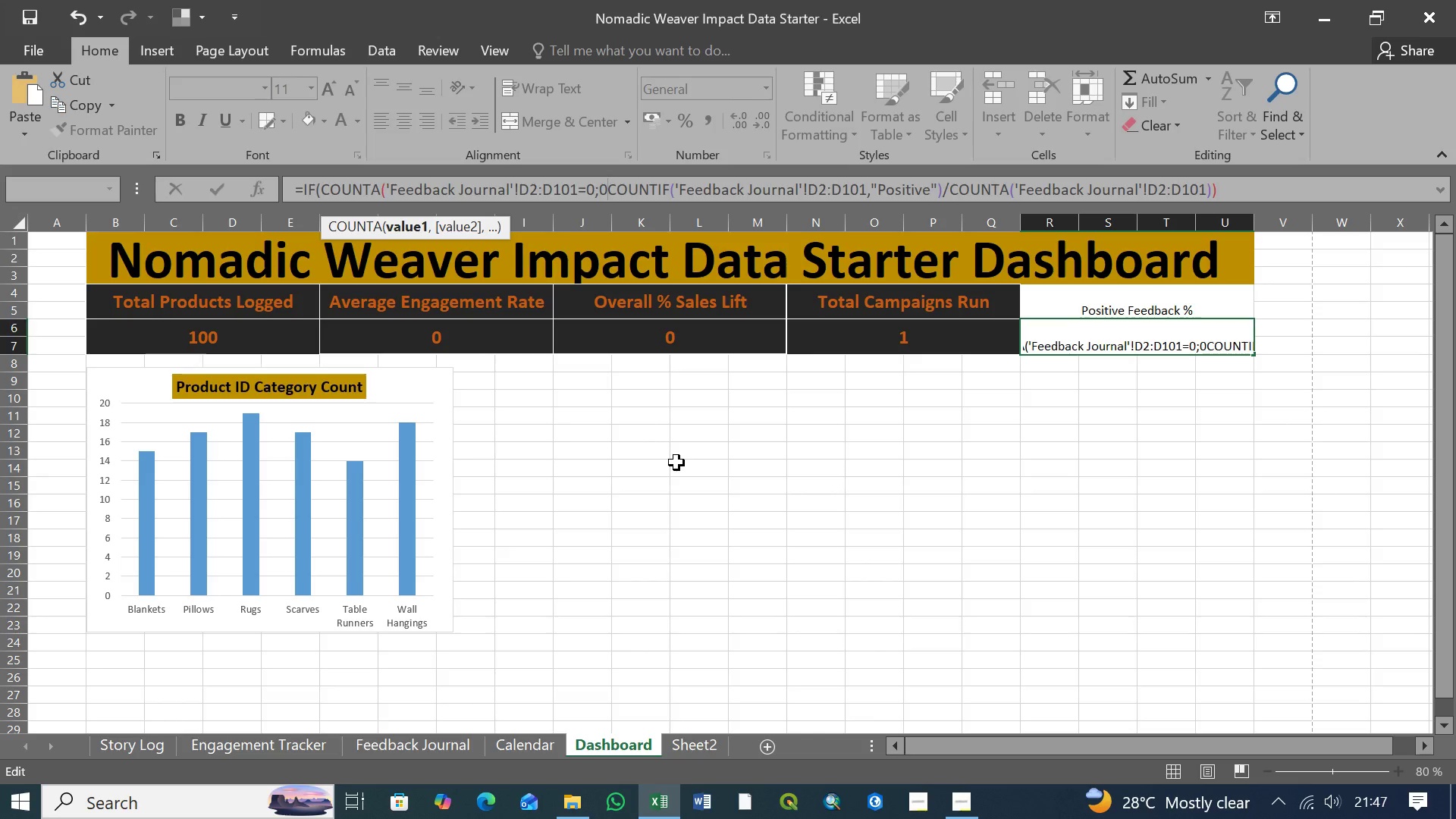 
key(Semicolon)
 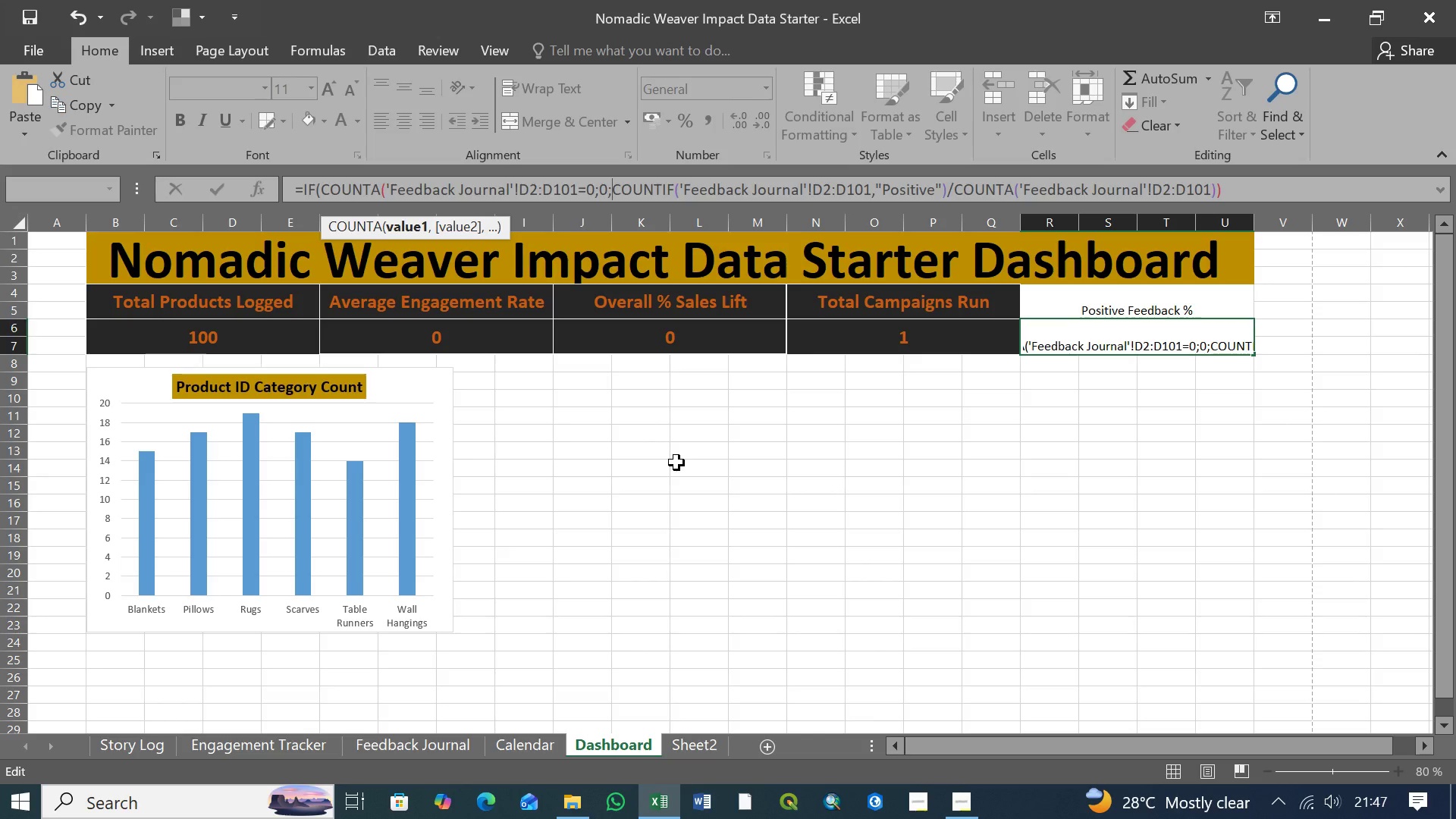 
hold_key(key=ArrowRight, duration=0.66)
 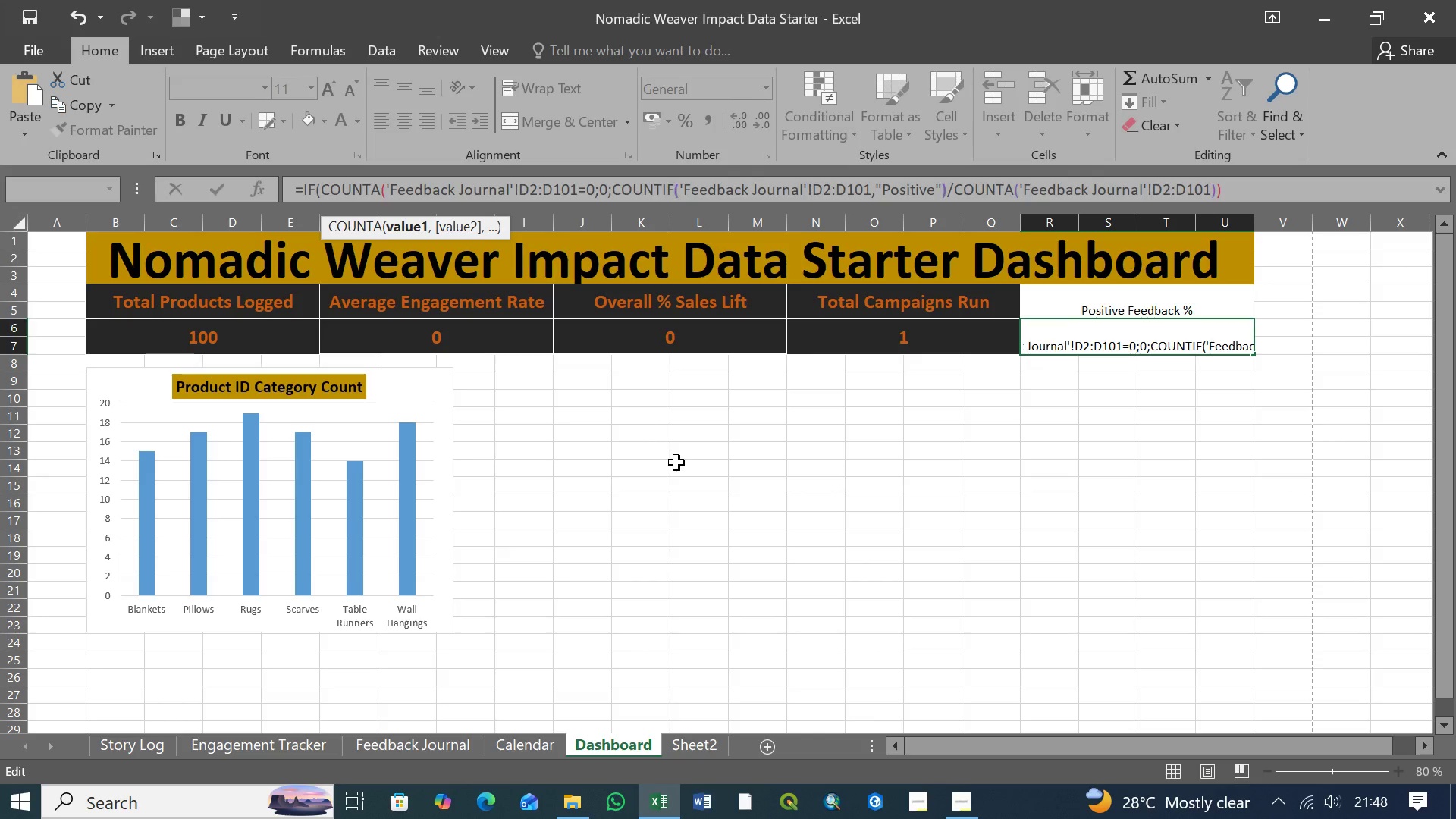 
hold_key(key=ArrowRight, duration=0.75)
 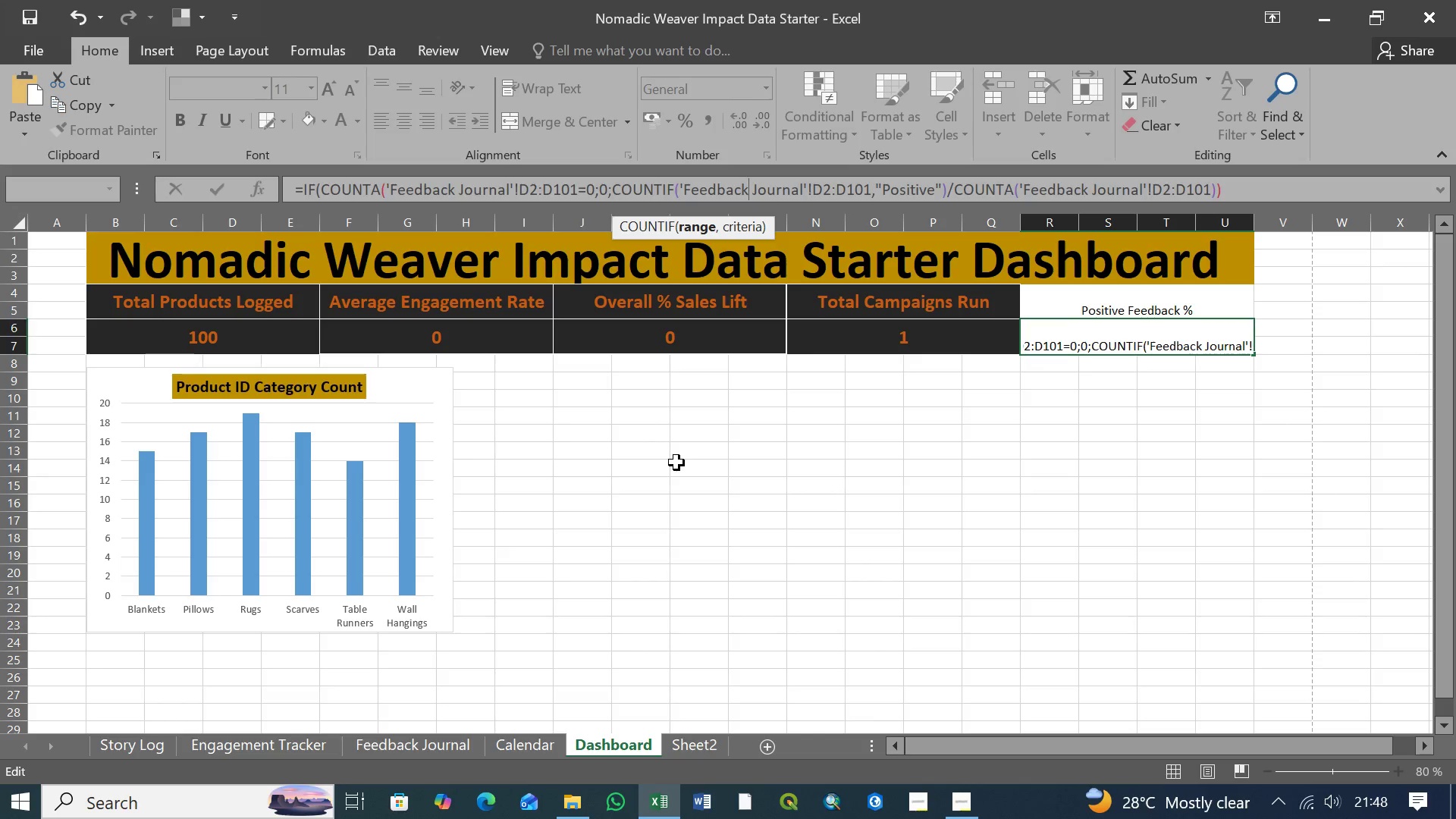 
key(ArrowRight)
 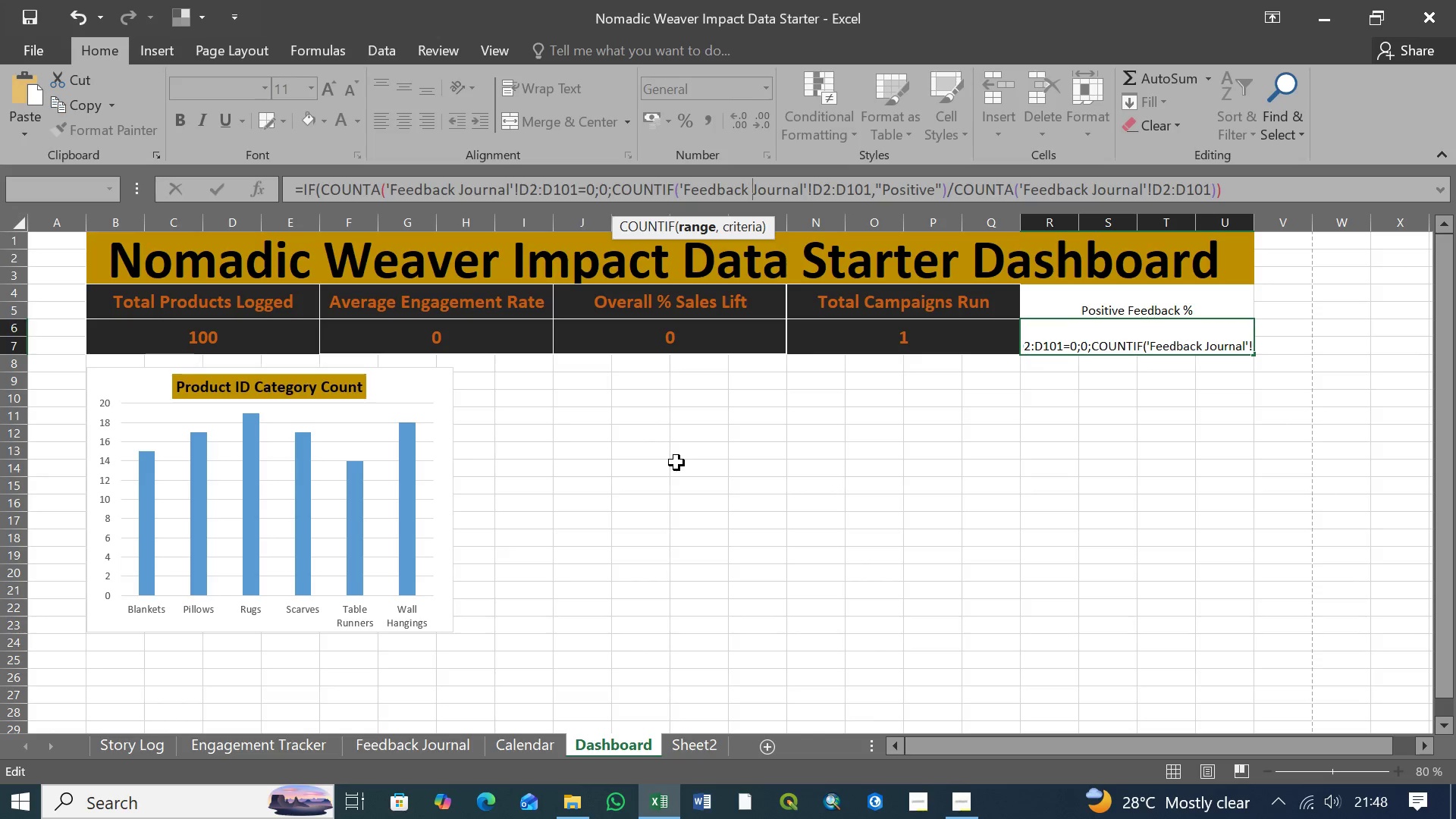 
hold_key(key=ArrowRight, duration=0.88)
 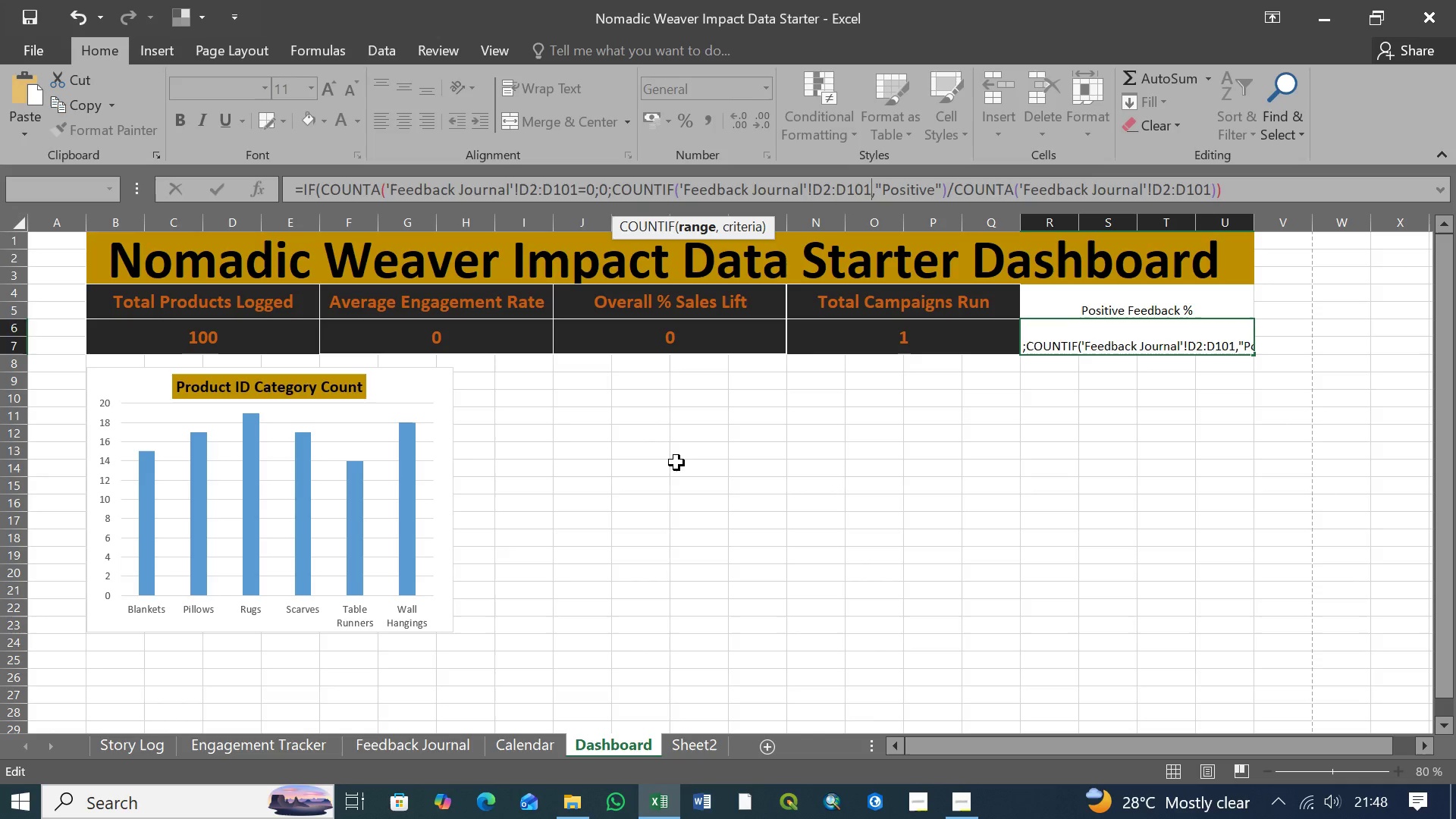 
hold_key(key=ArrowRight, duration=0.33)
 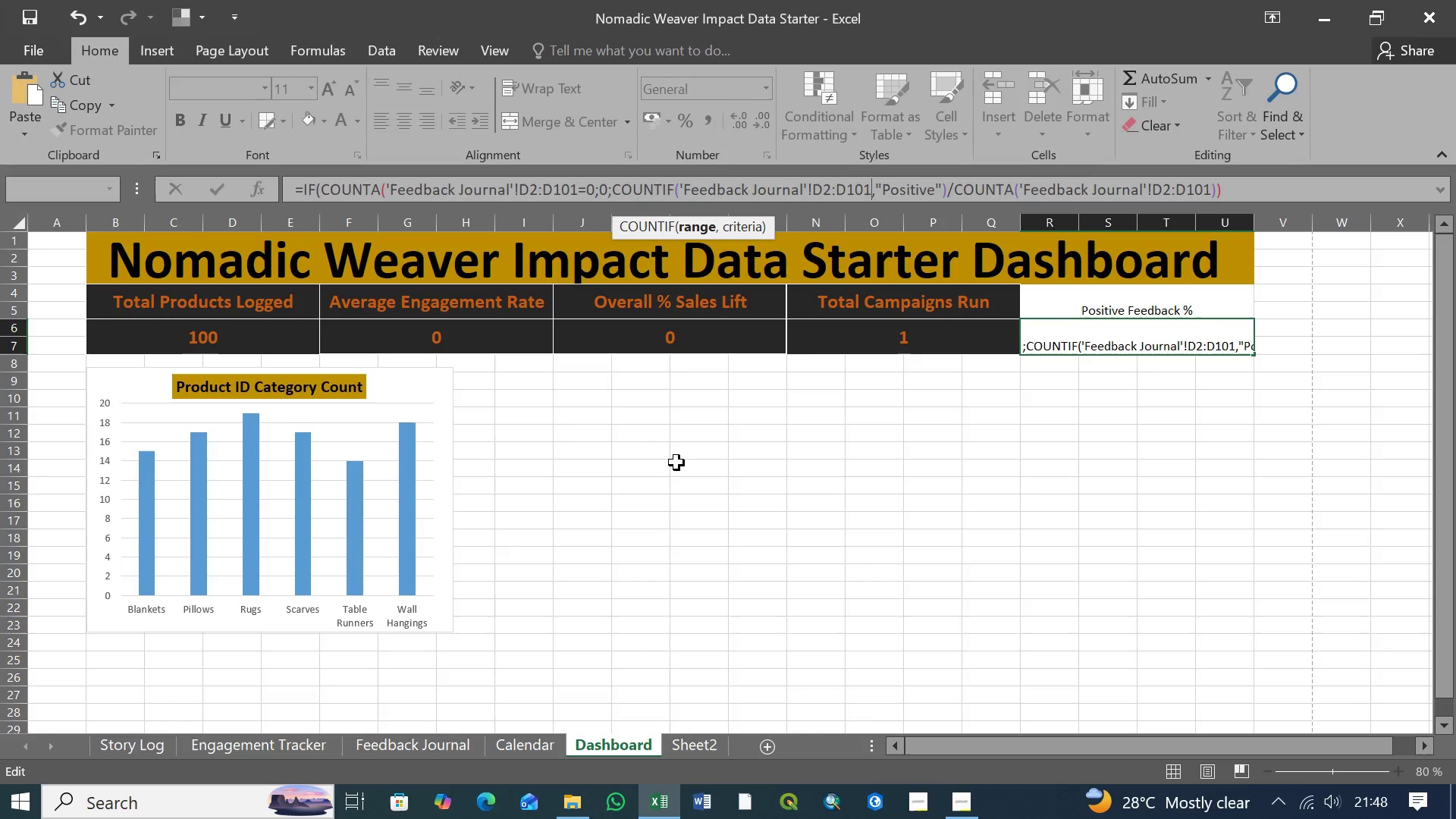 
key(ArrowRight)
 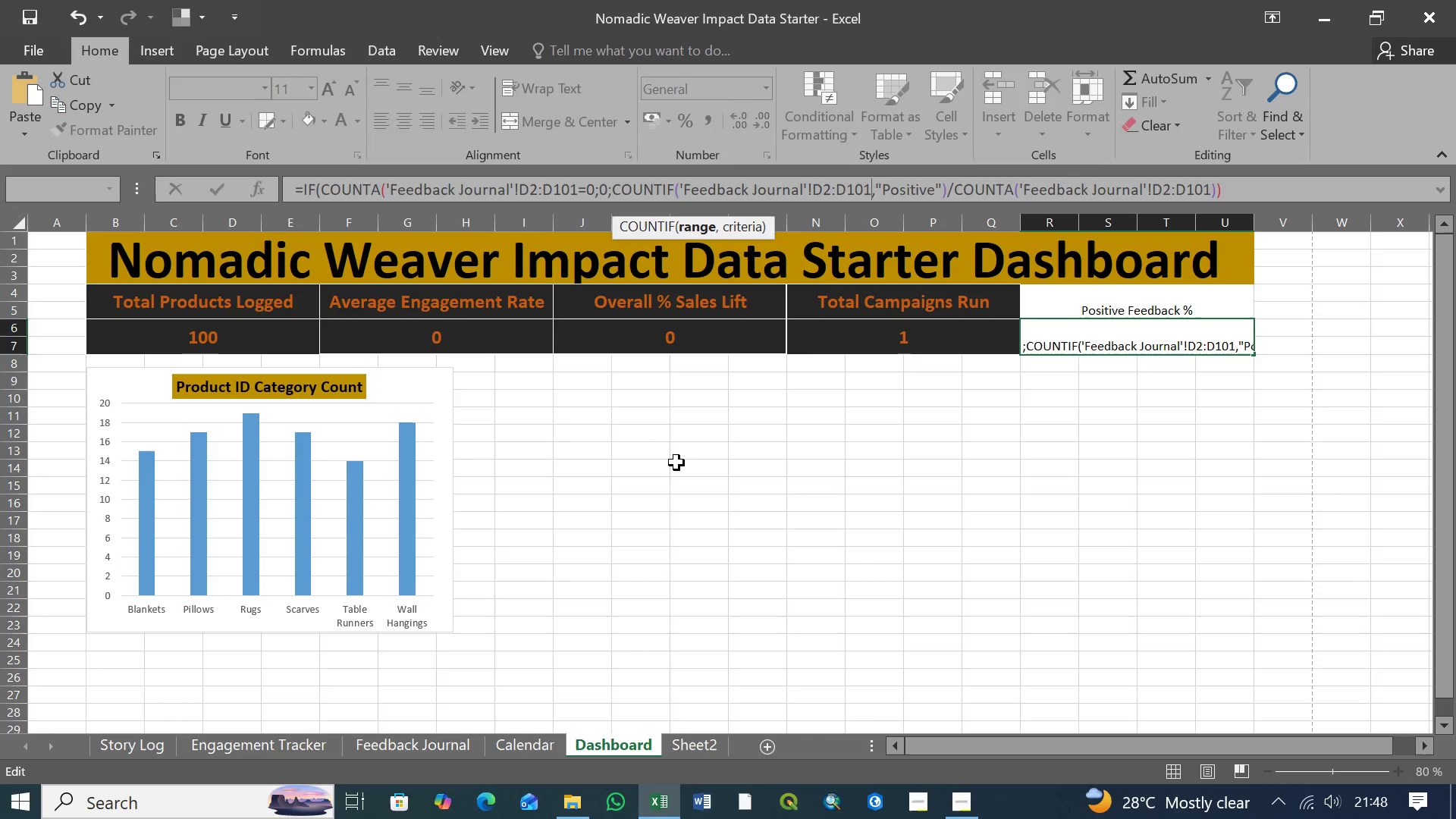 
key(ArrowRight)
 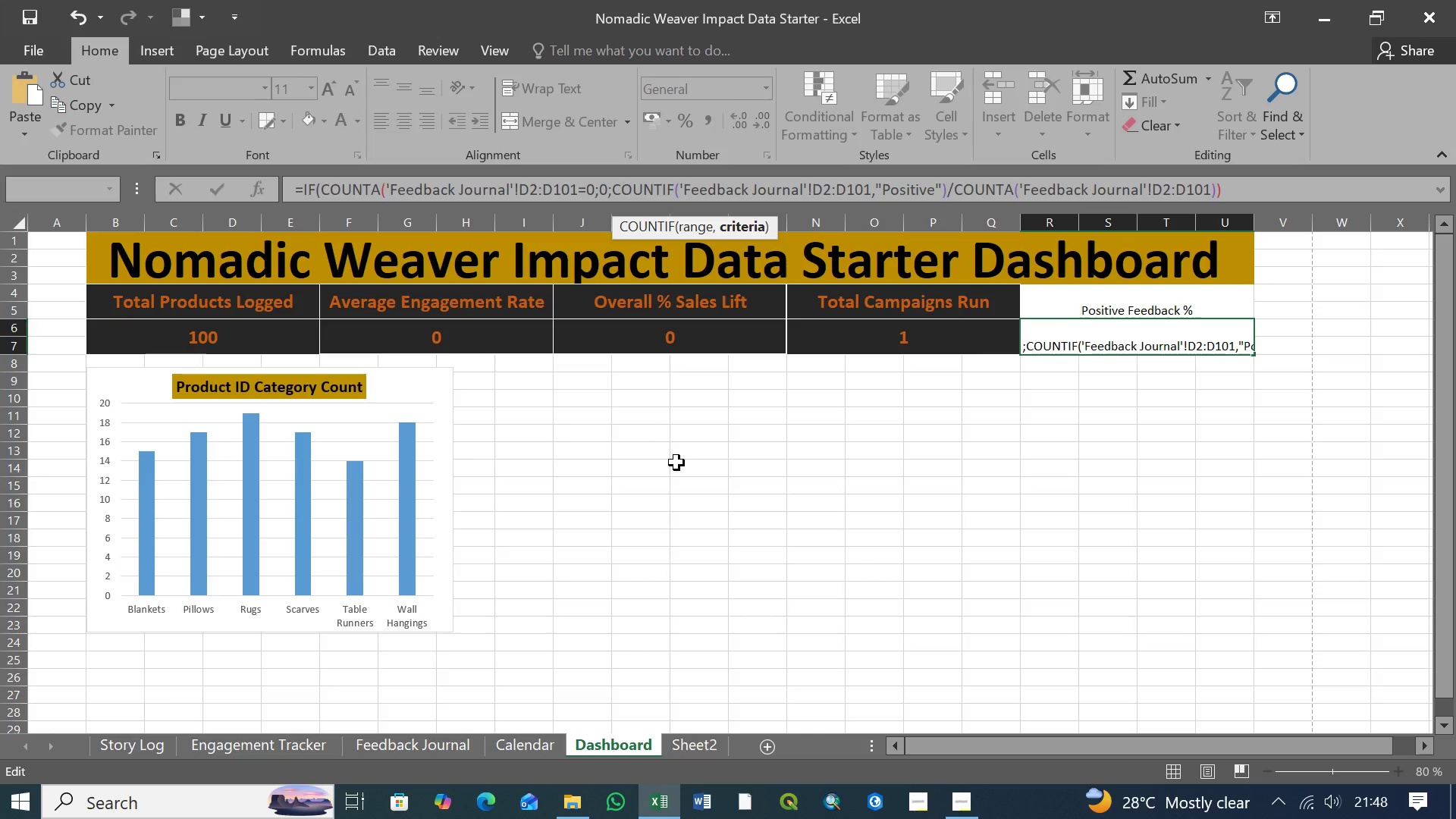 
wait(8.77)
 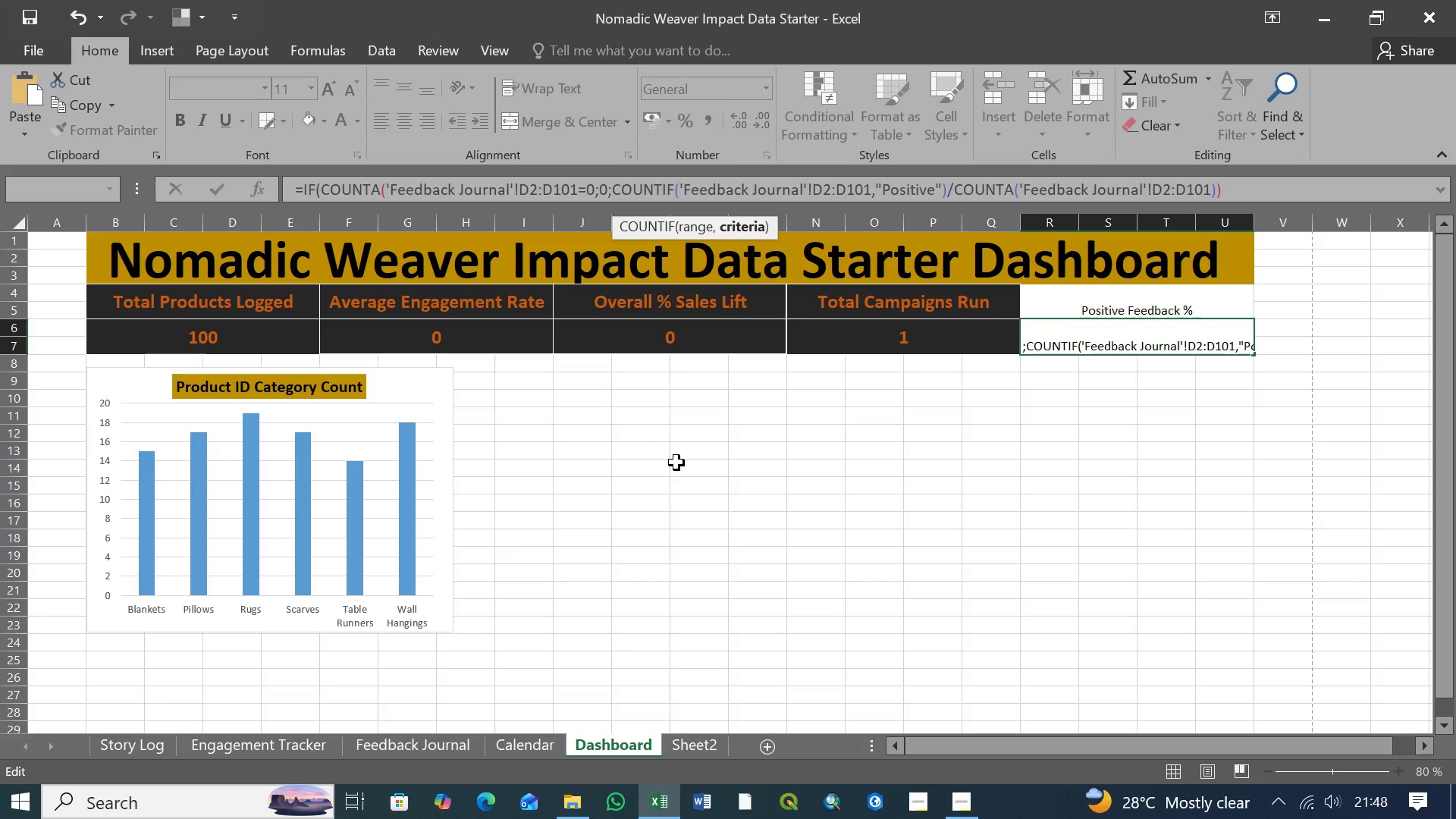 
key(Backspace)
 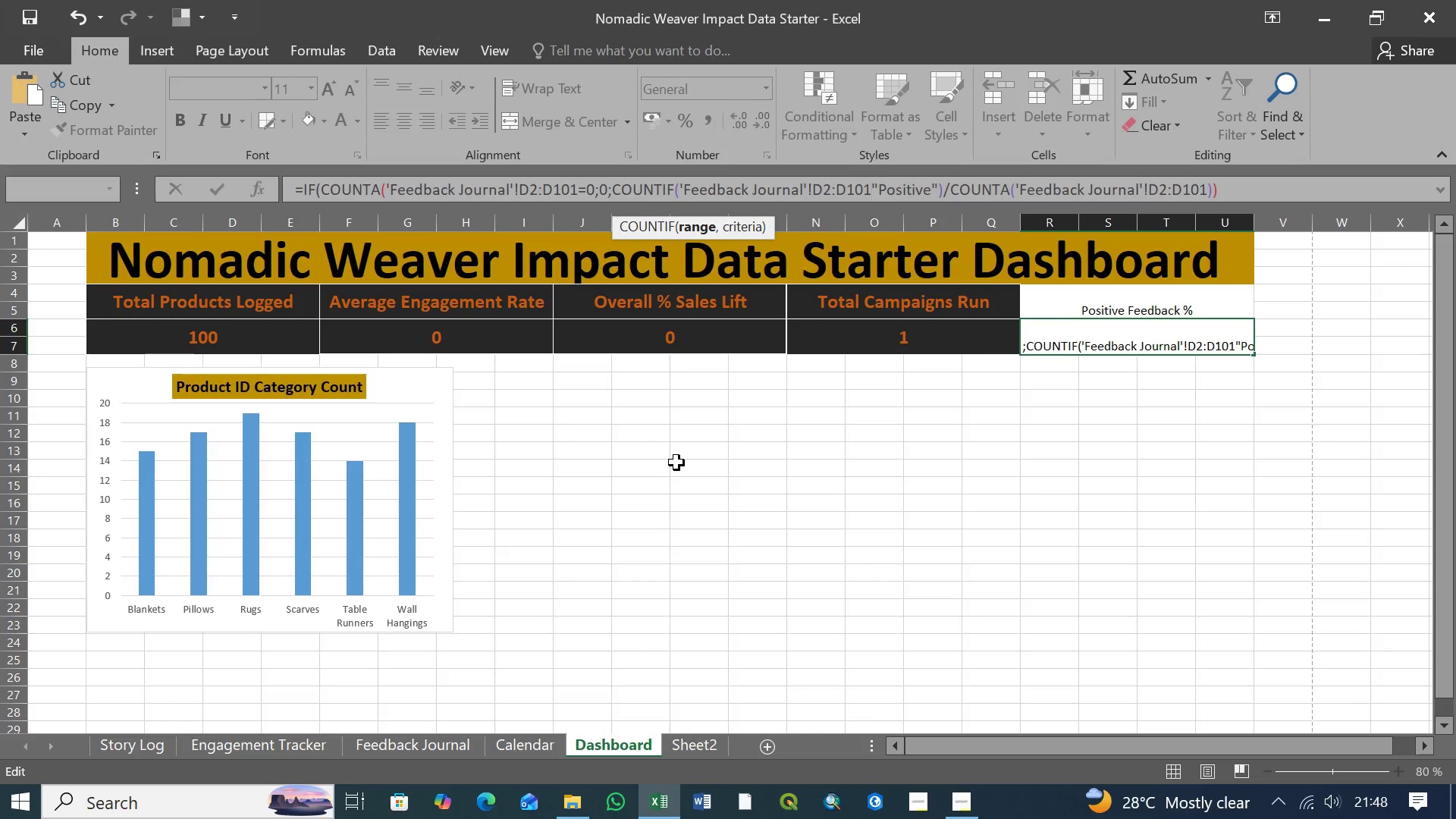 
key(Semicolon)
 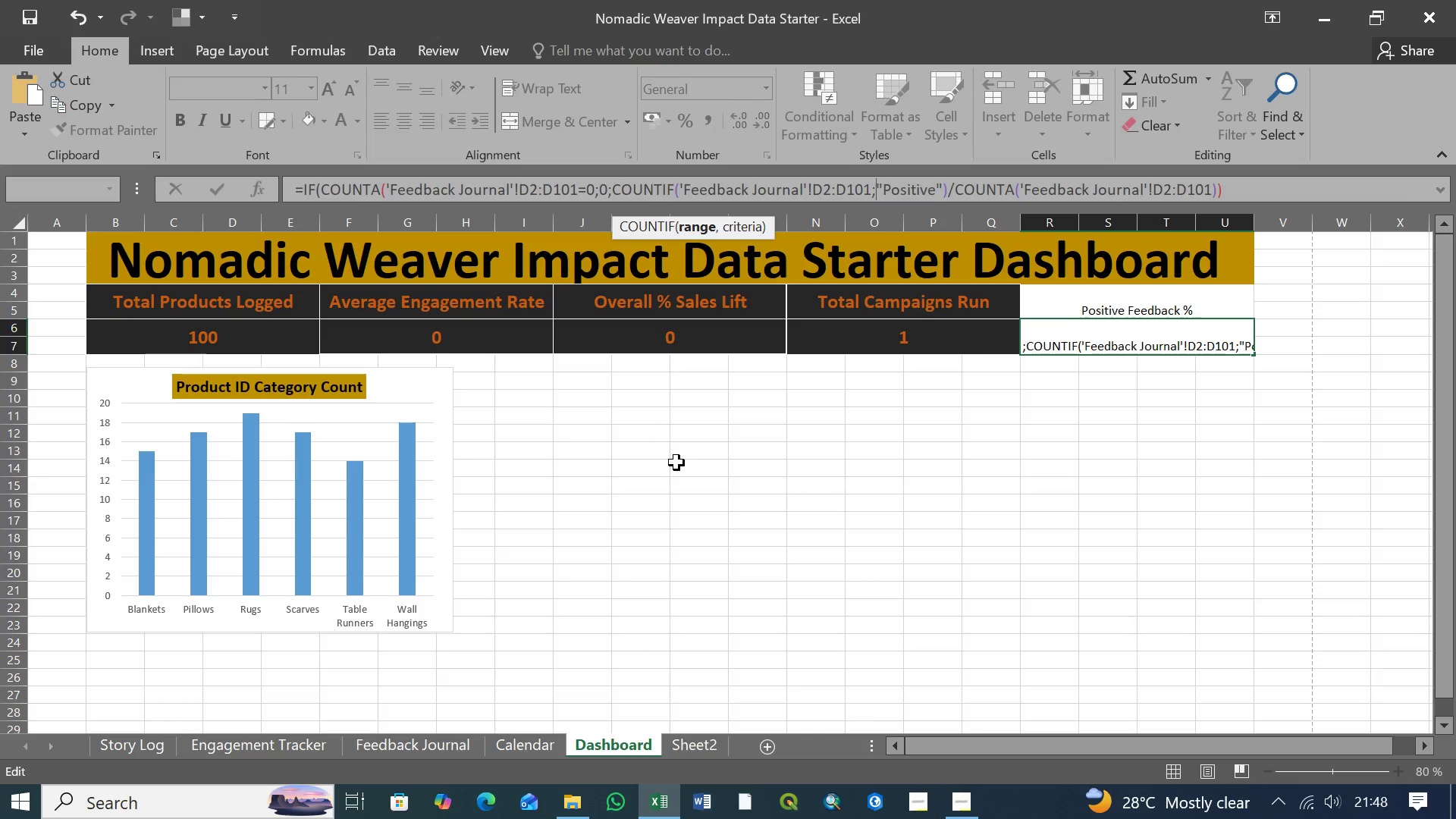 
key(ArrowRight)
 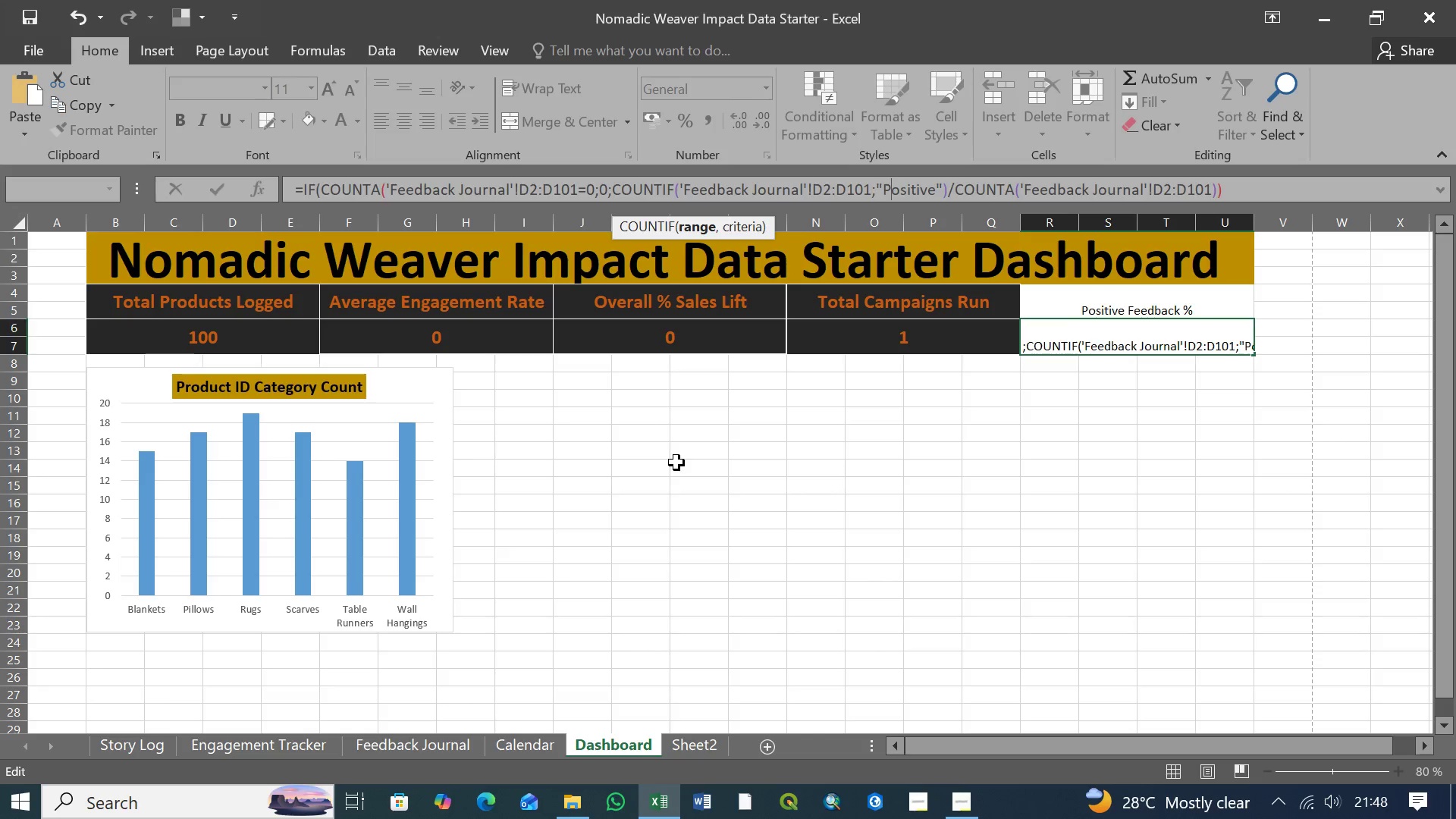 
key(ArrowRight)
 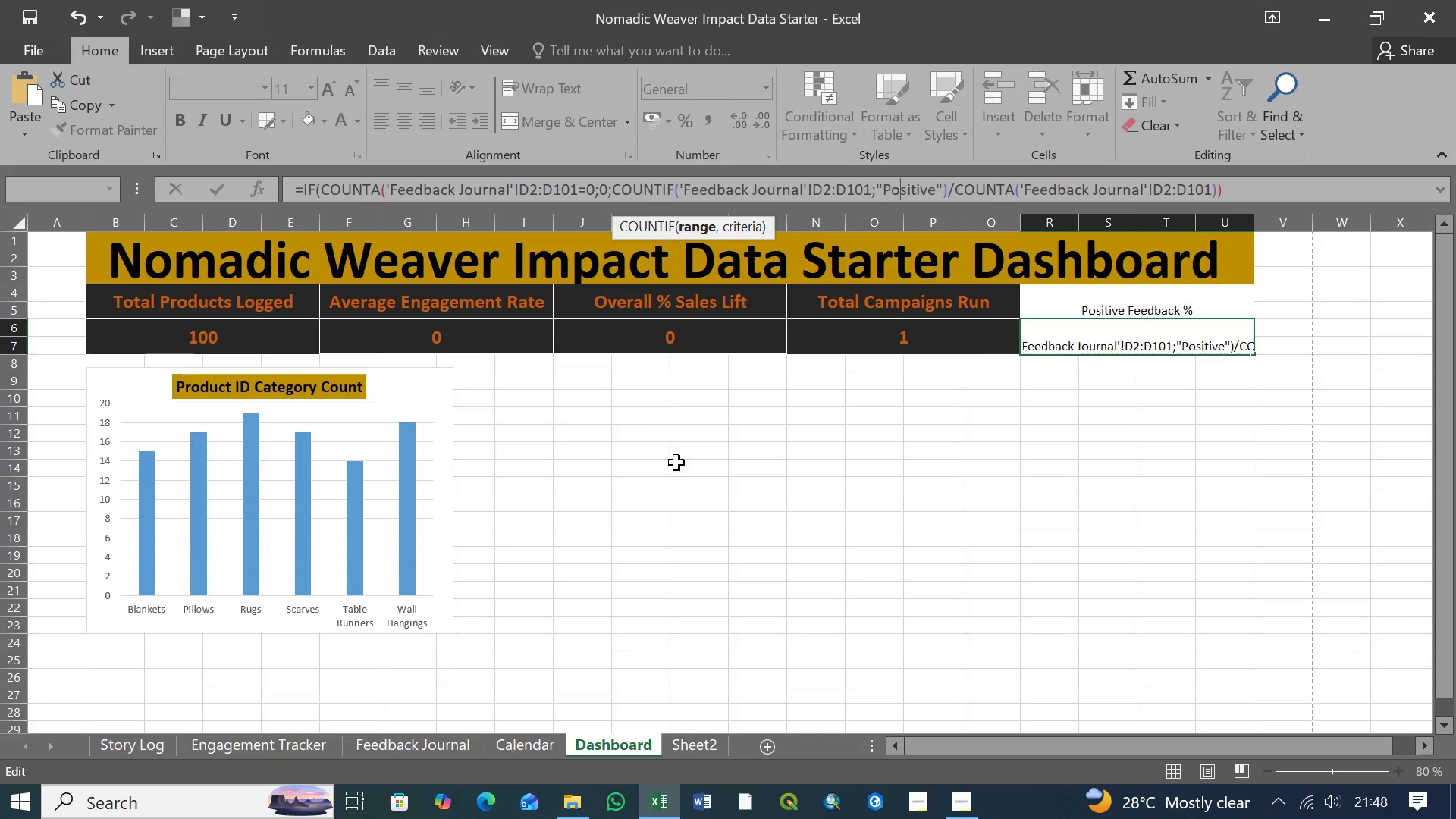 
key(ArrowRight)
 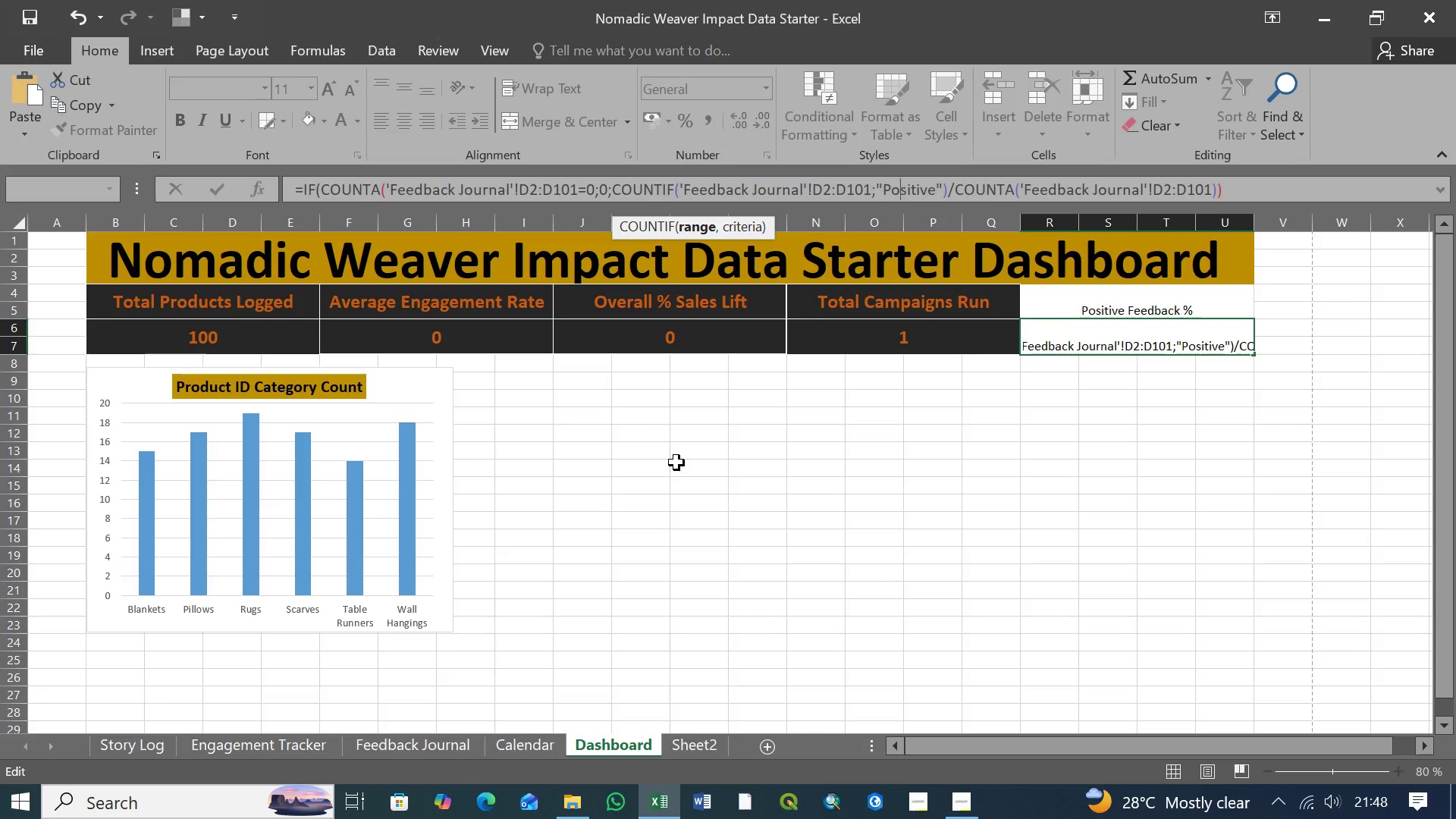 
key(ArrowRight)
 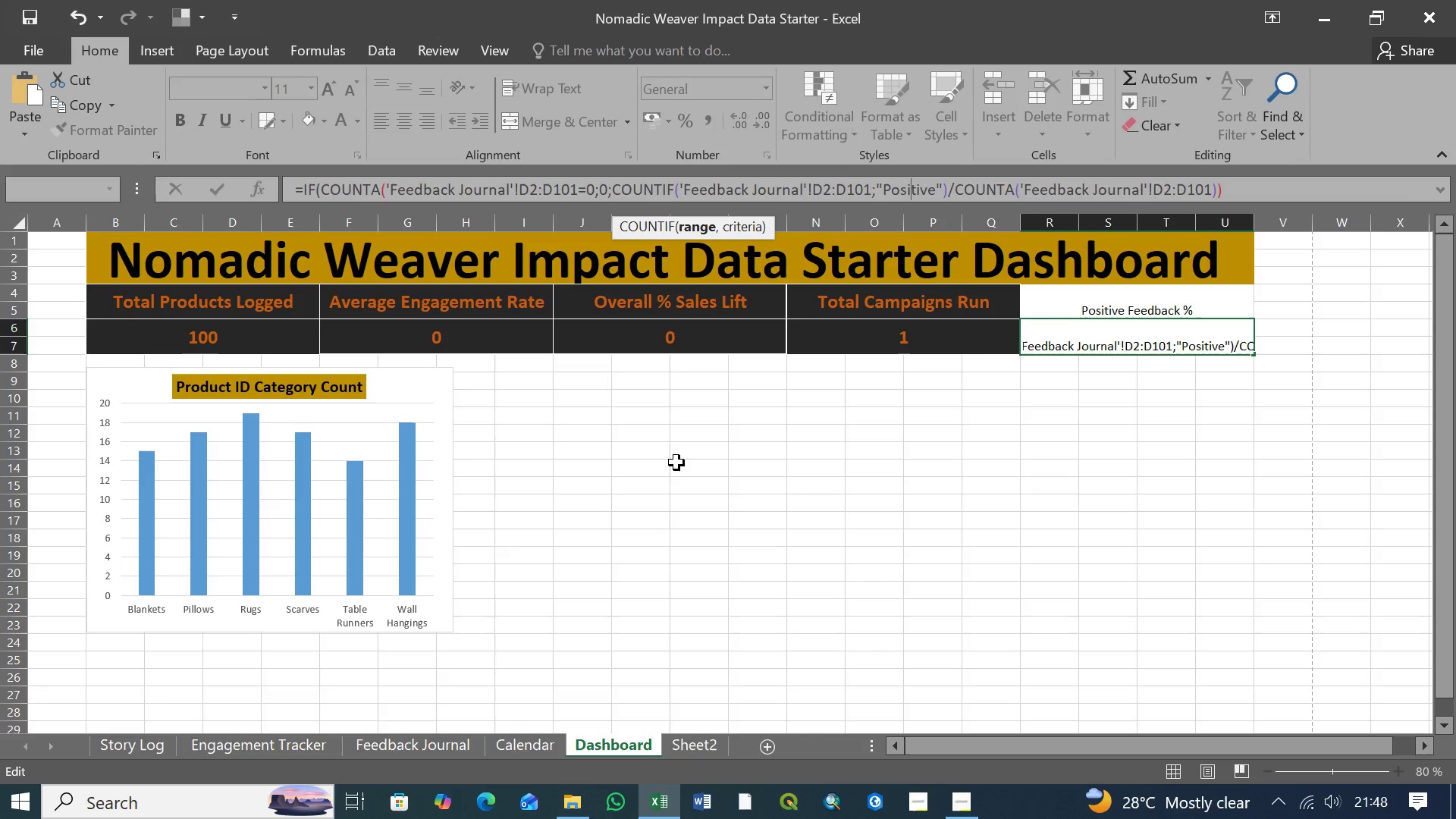 
key(ArrowRight)
 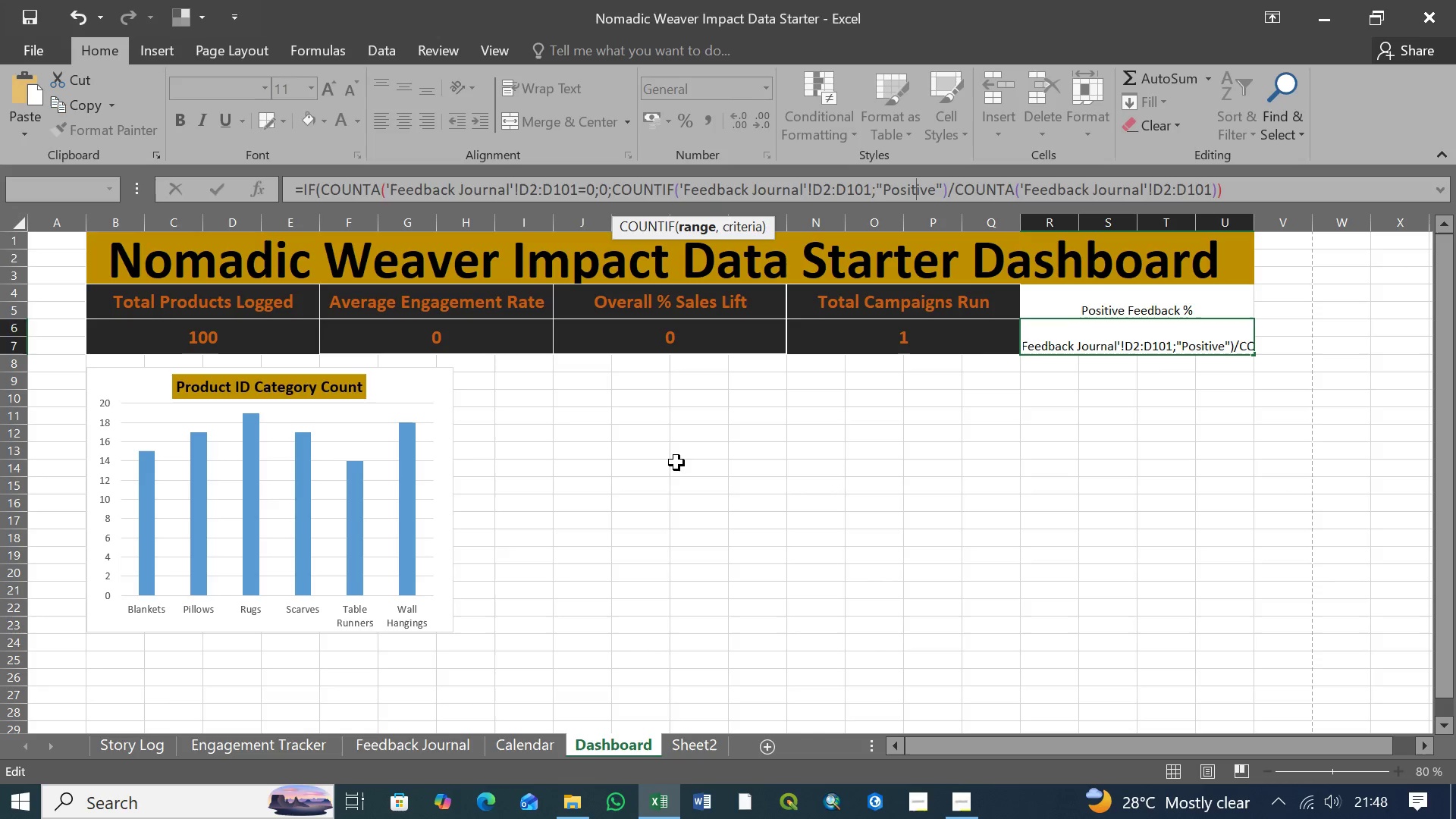 
key(ArrowRight)
 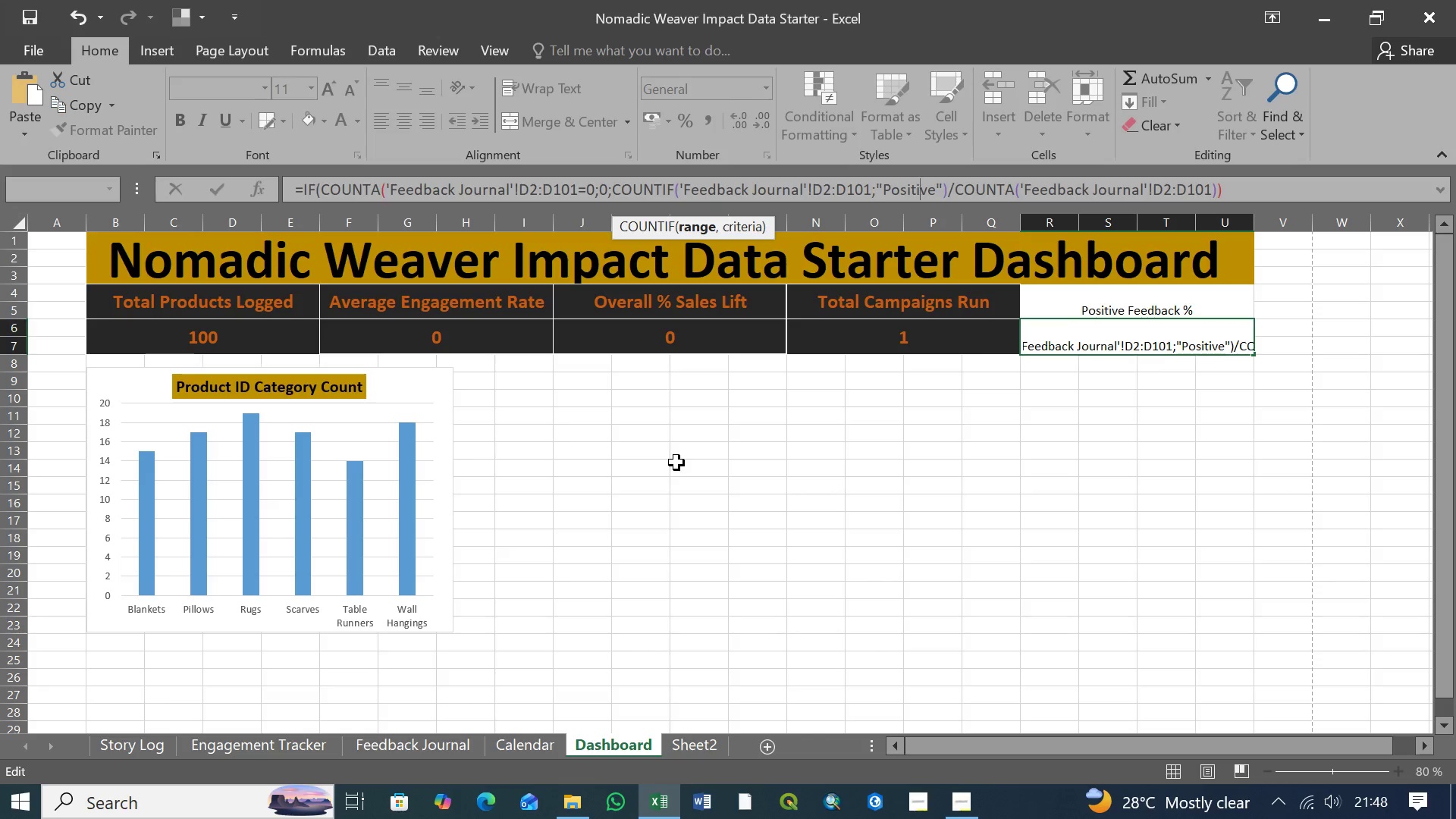 
key(ArrowRight)
 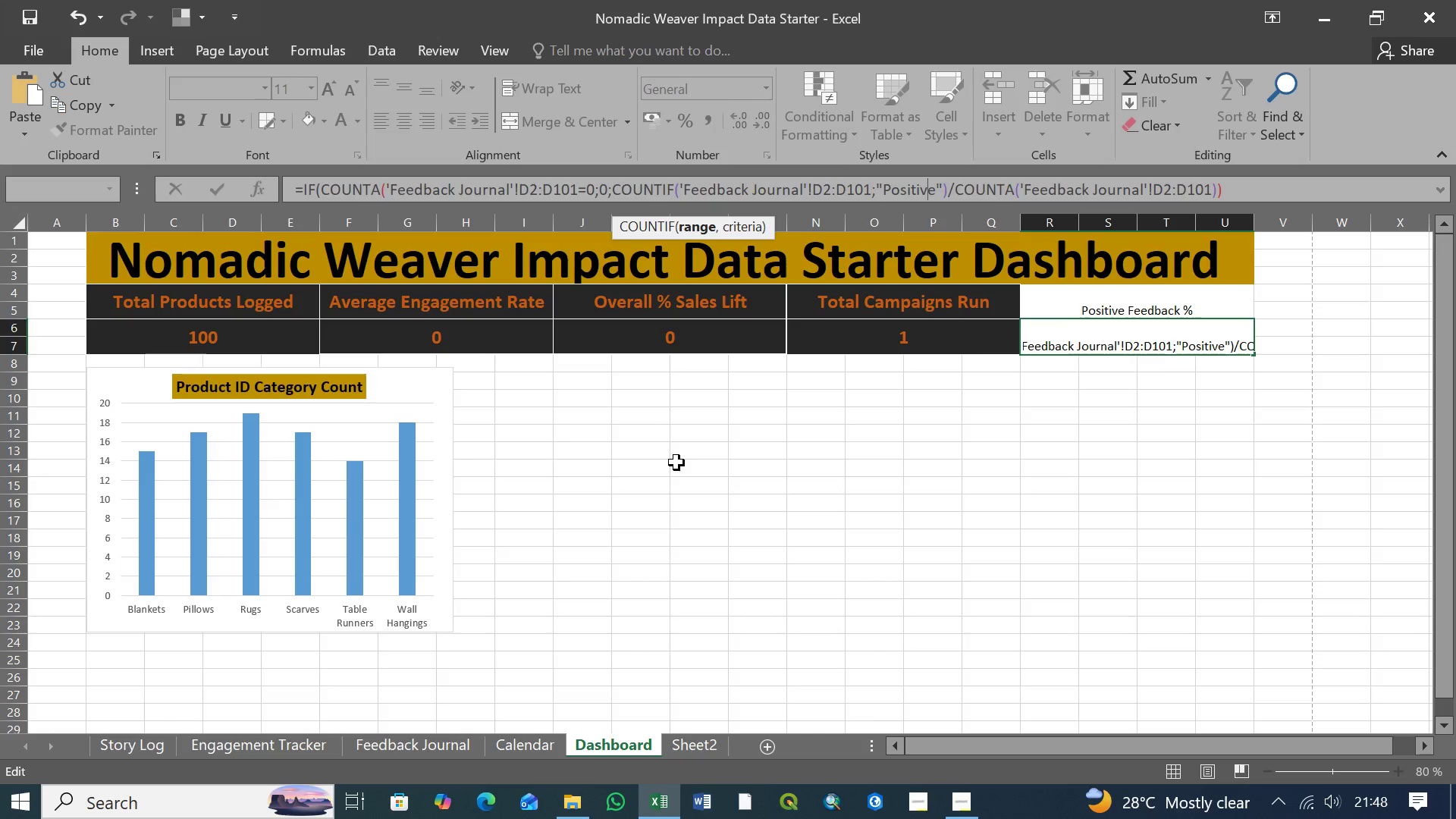 
key(ArrowRight)
 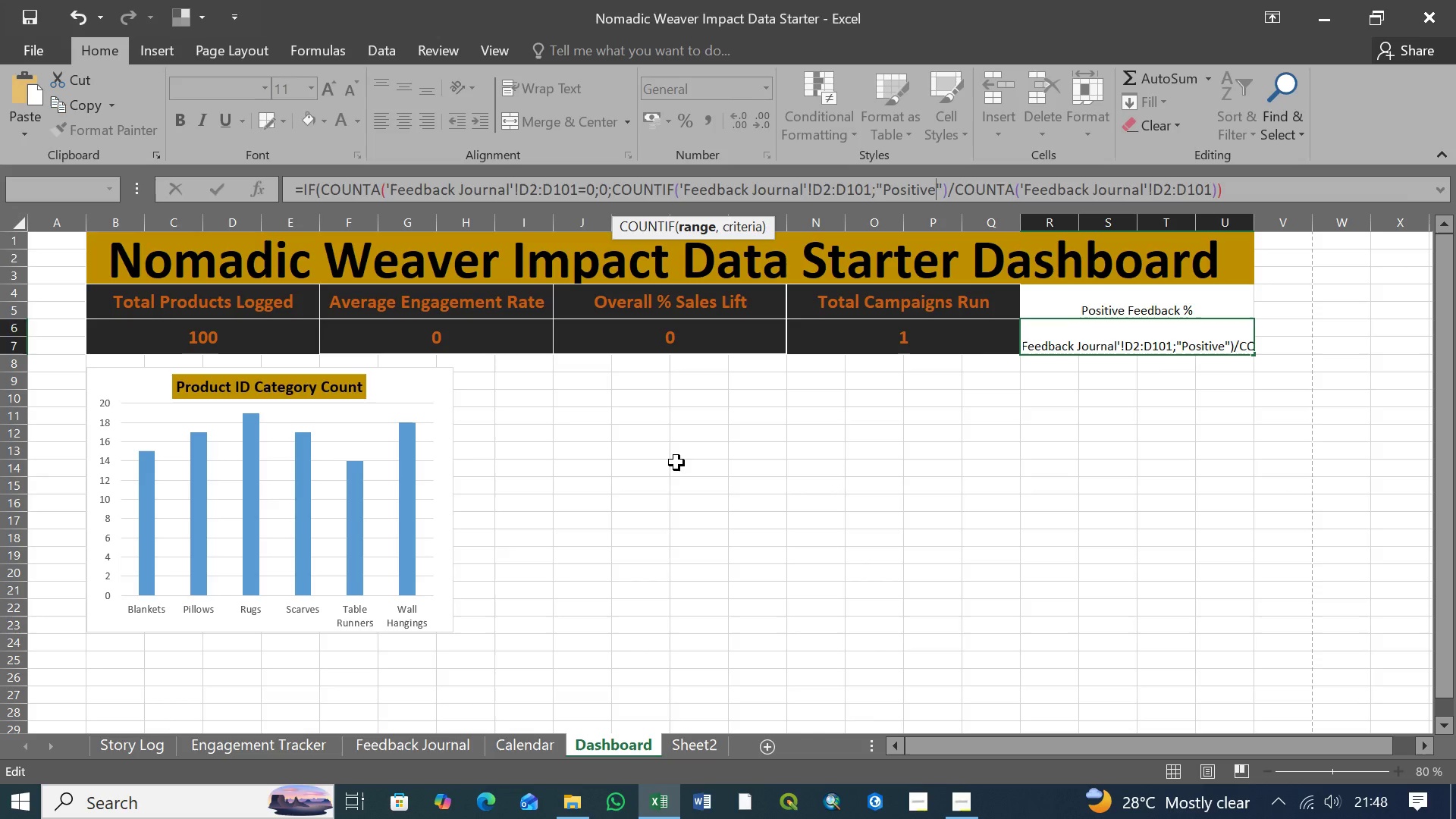 
key(ArrowRight)
 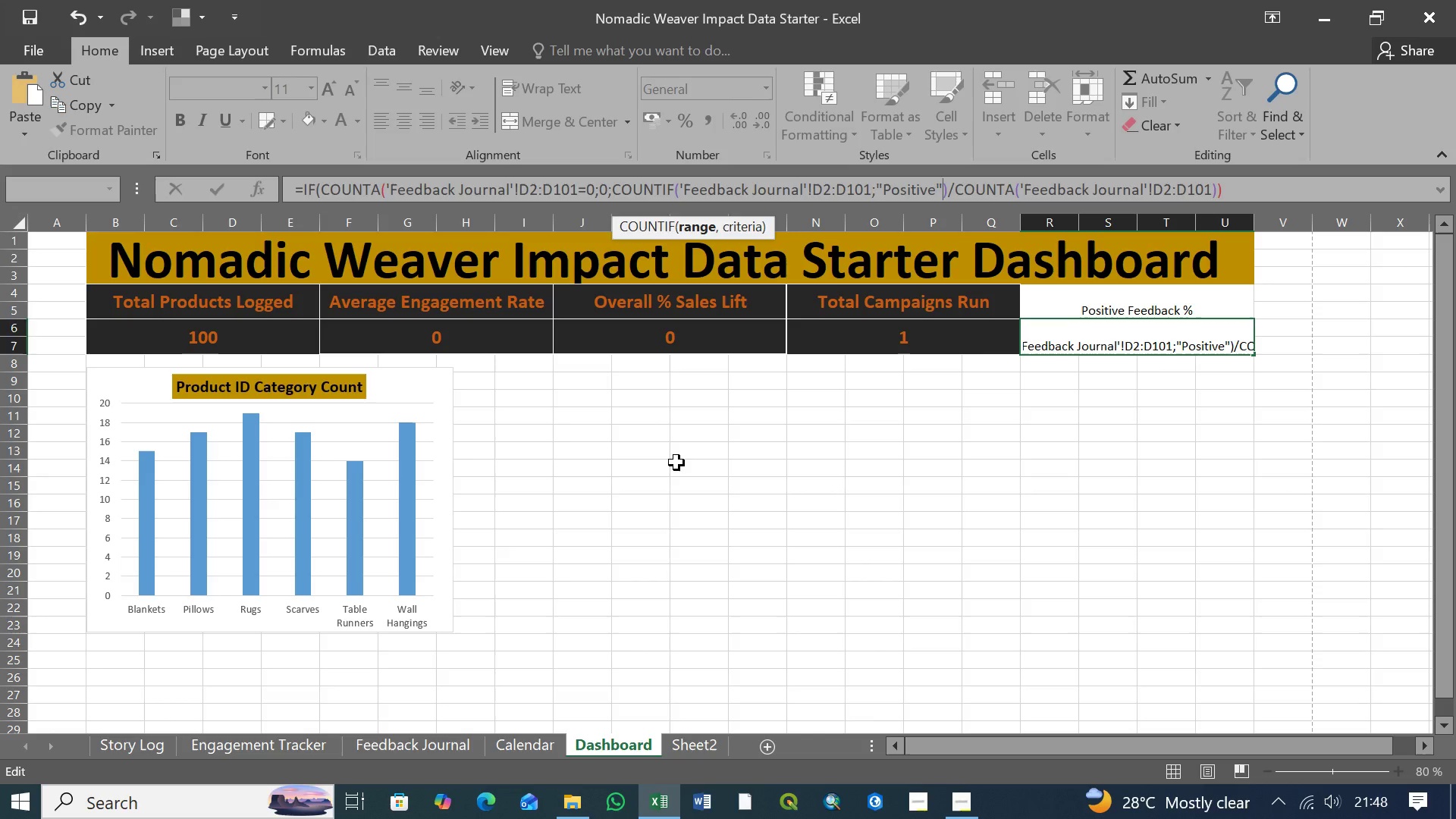 
key(ArrowRight)
 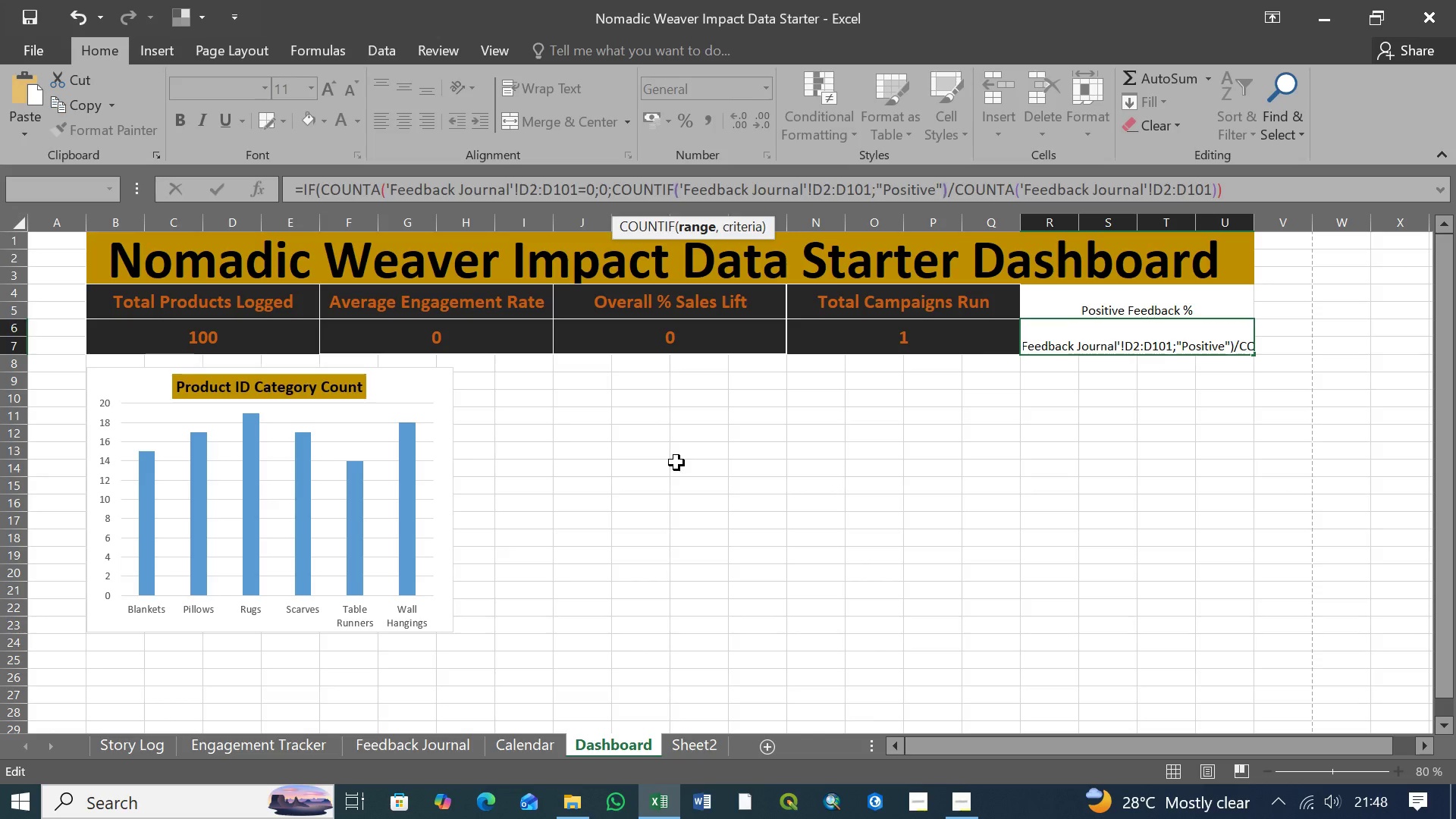 
key(ArrowRight)
 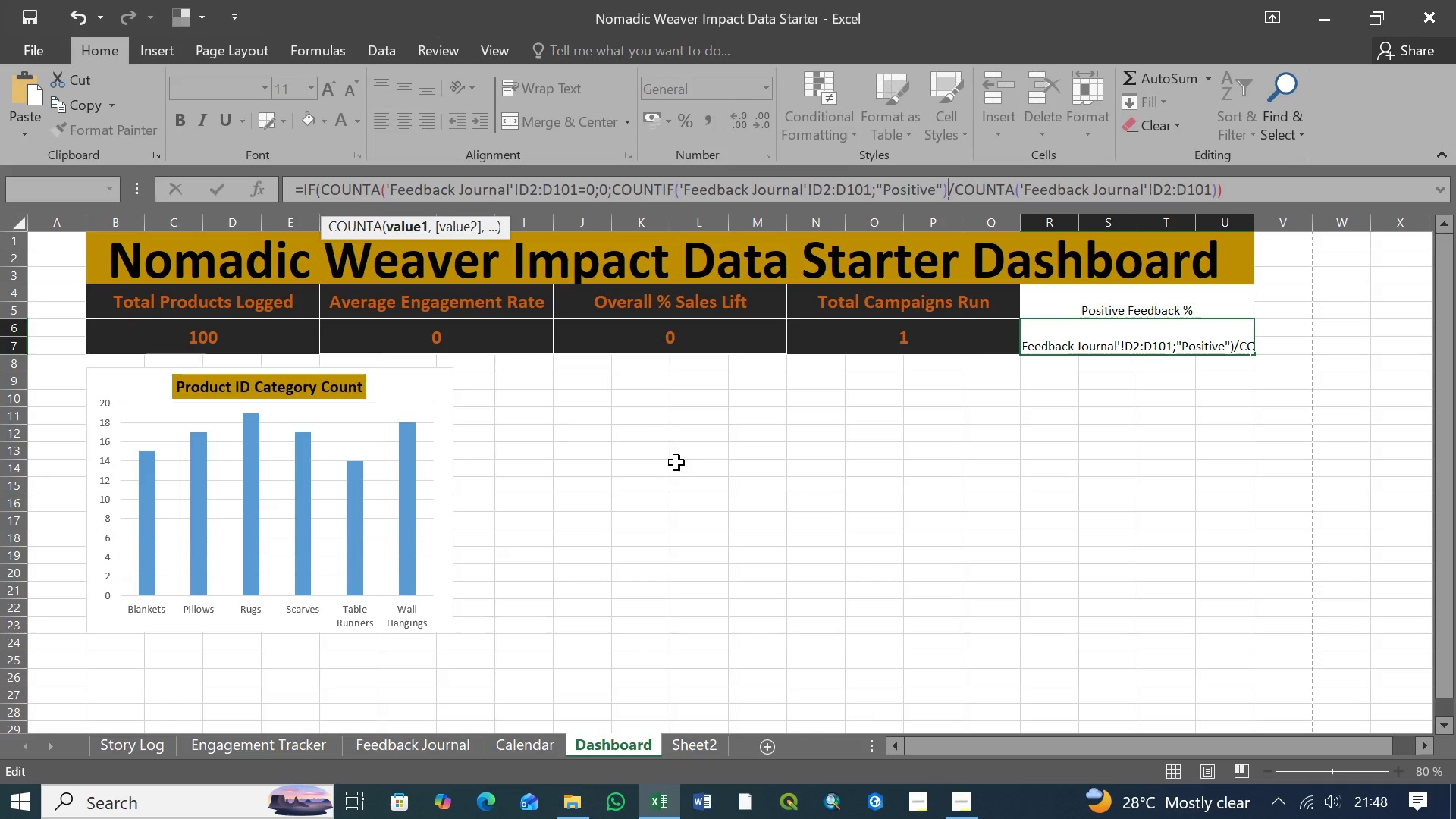 
key(ArrowRight)
 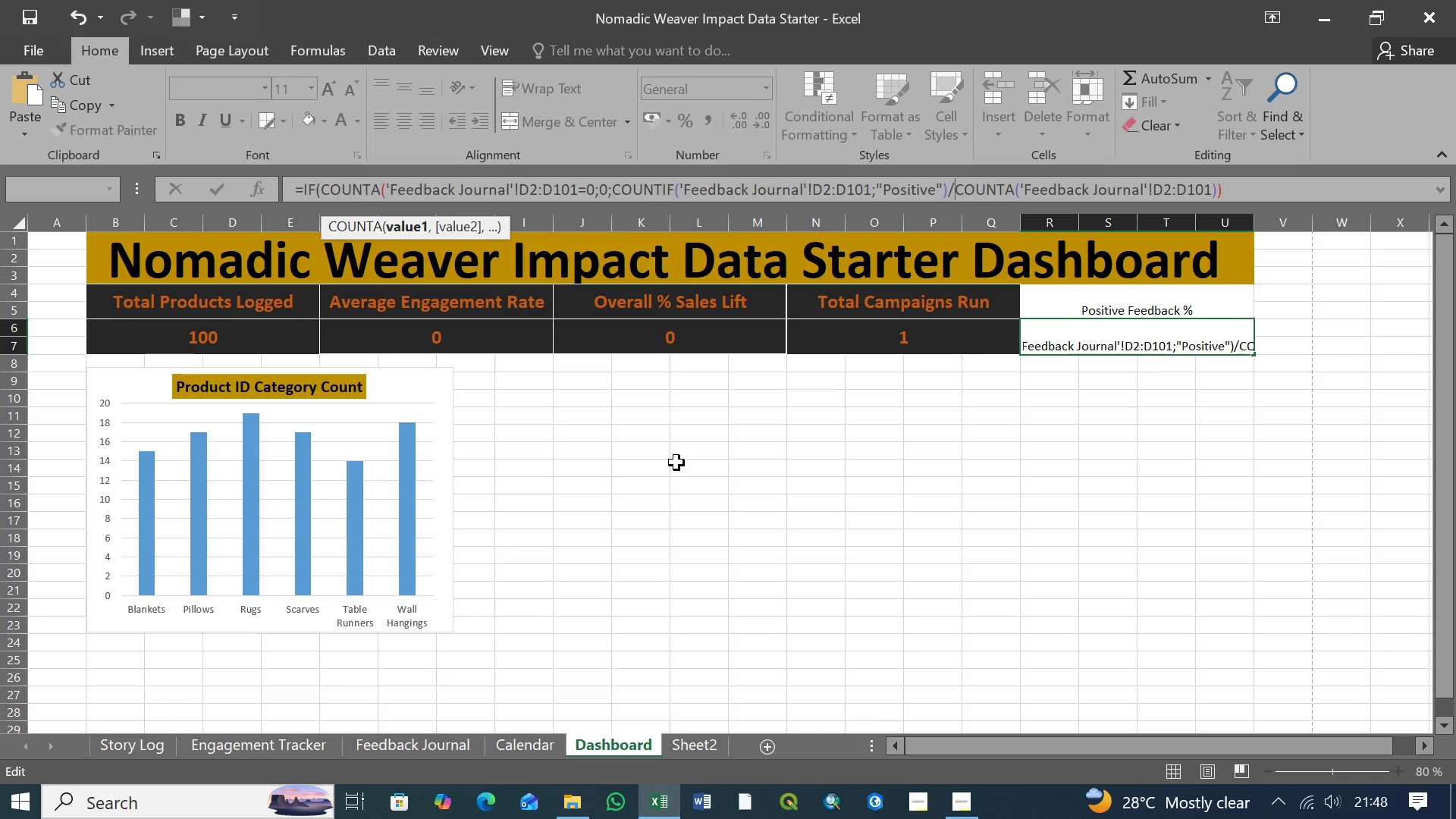 
key(ArrowRight)
 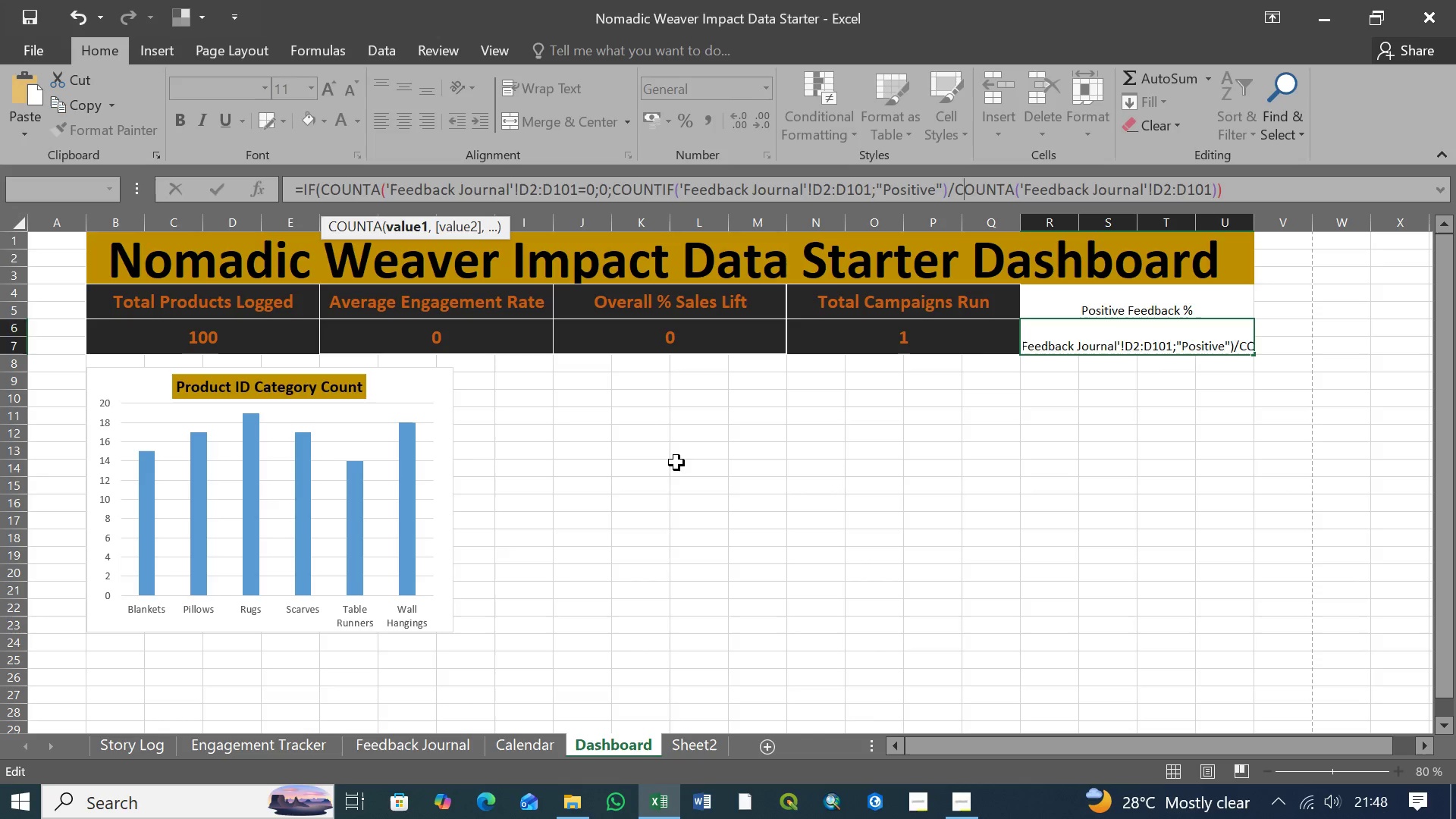 
key(ArrowRight)
 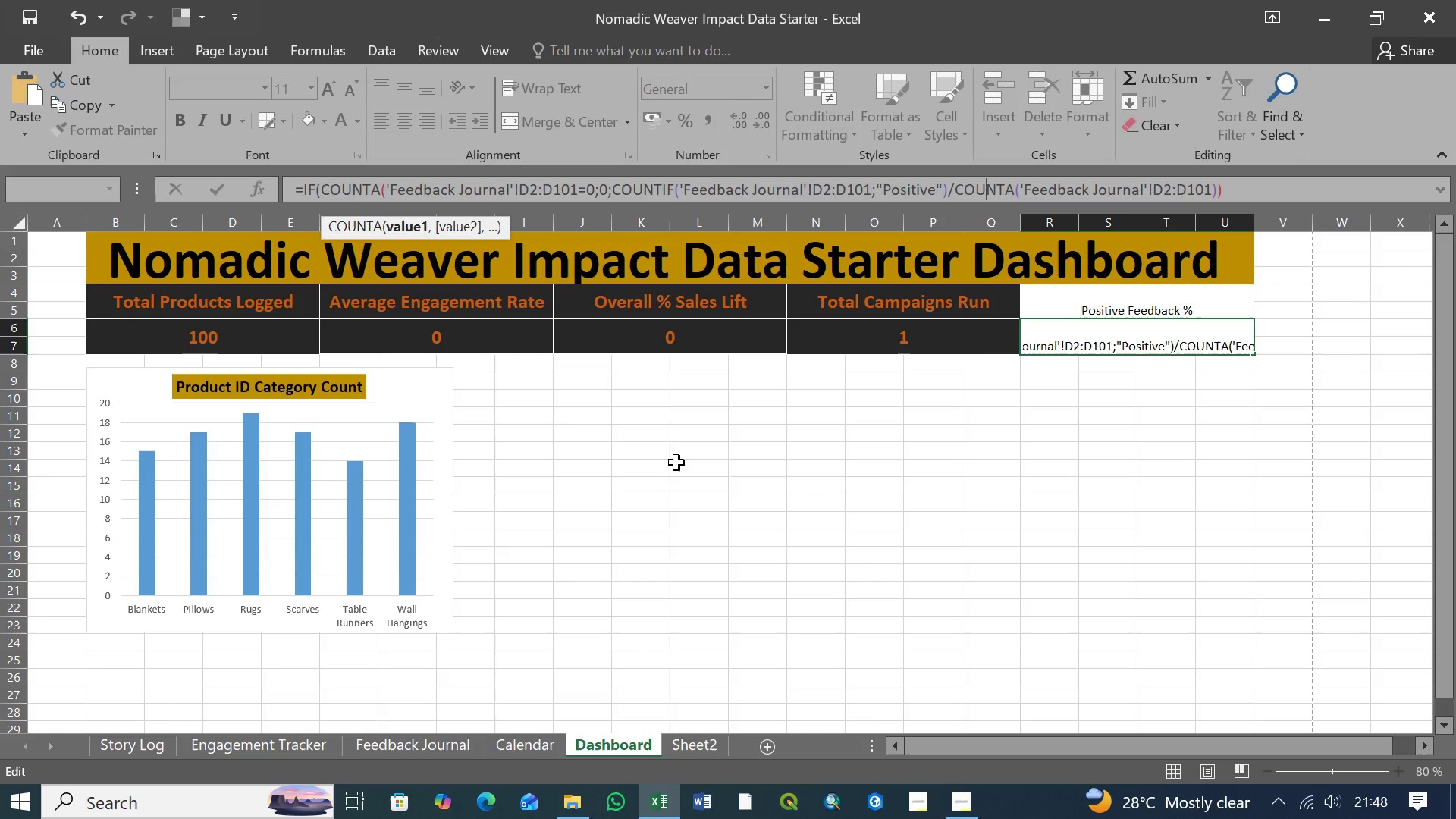 
key(ArrowRight)
 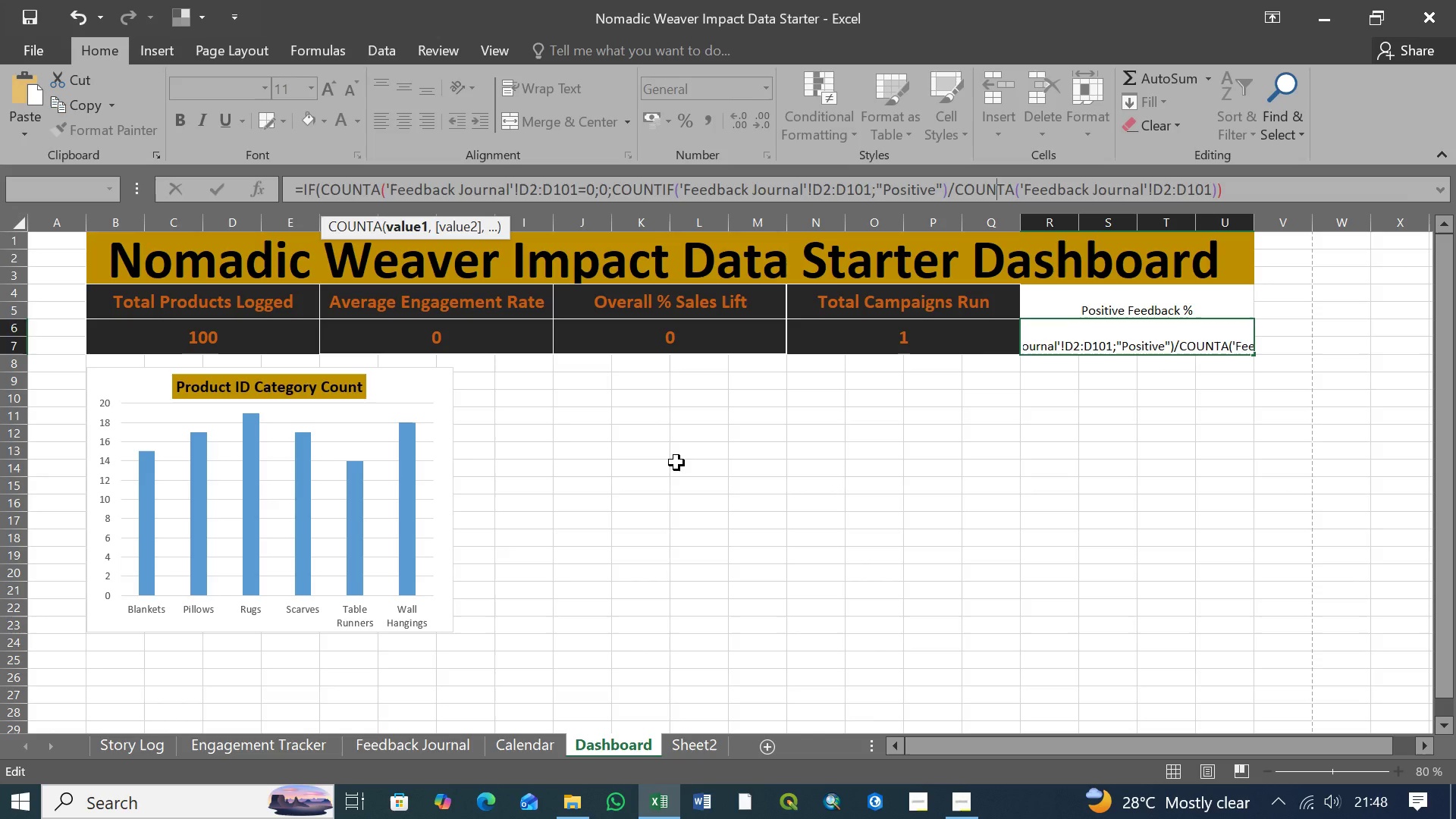 
hold_key(key=ArrowRight, duration=0.61)
 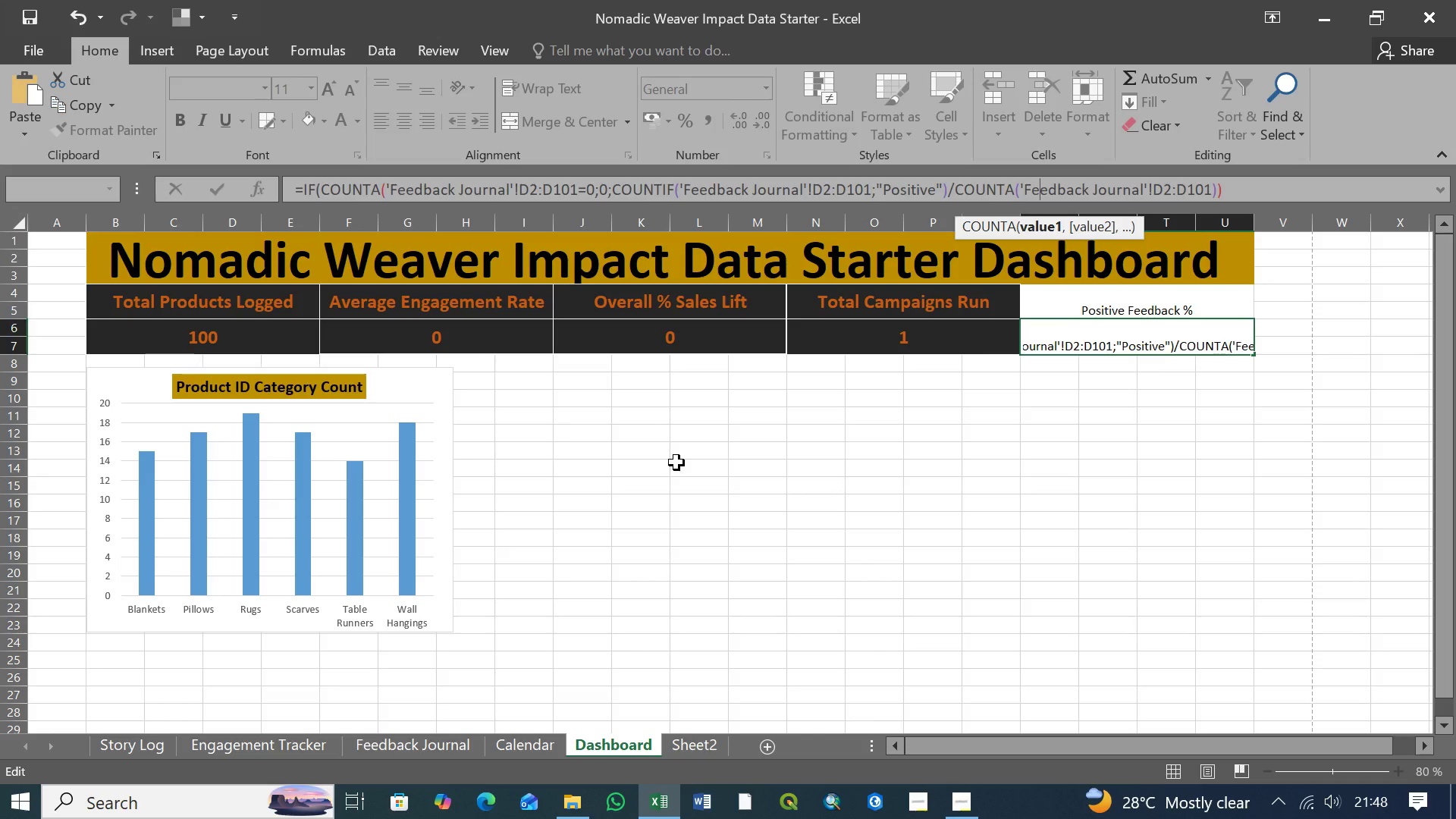 
hold_key(key=ArrowRight, duration=0.34)
 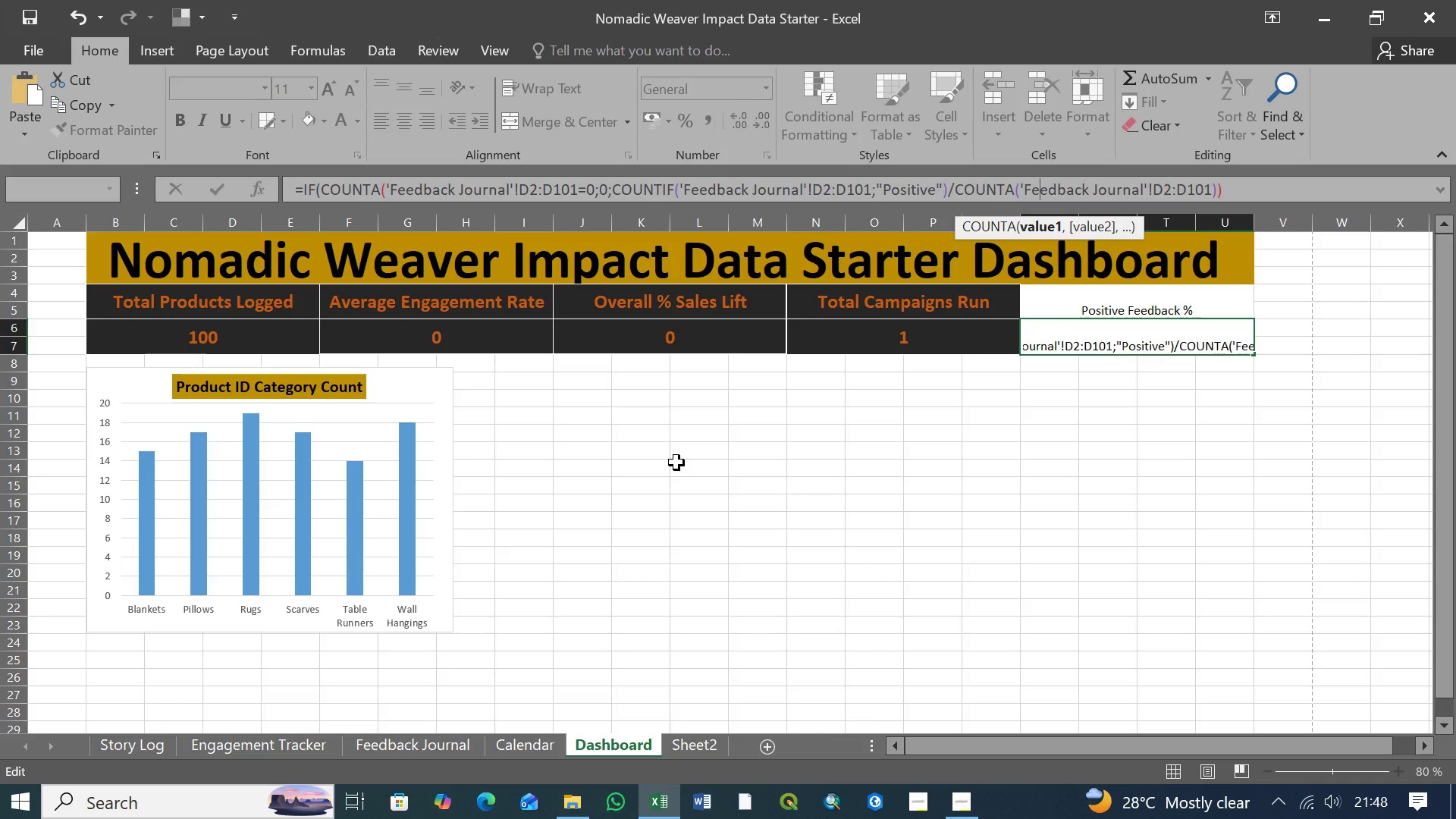 
key(ArrowRight)
 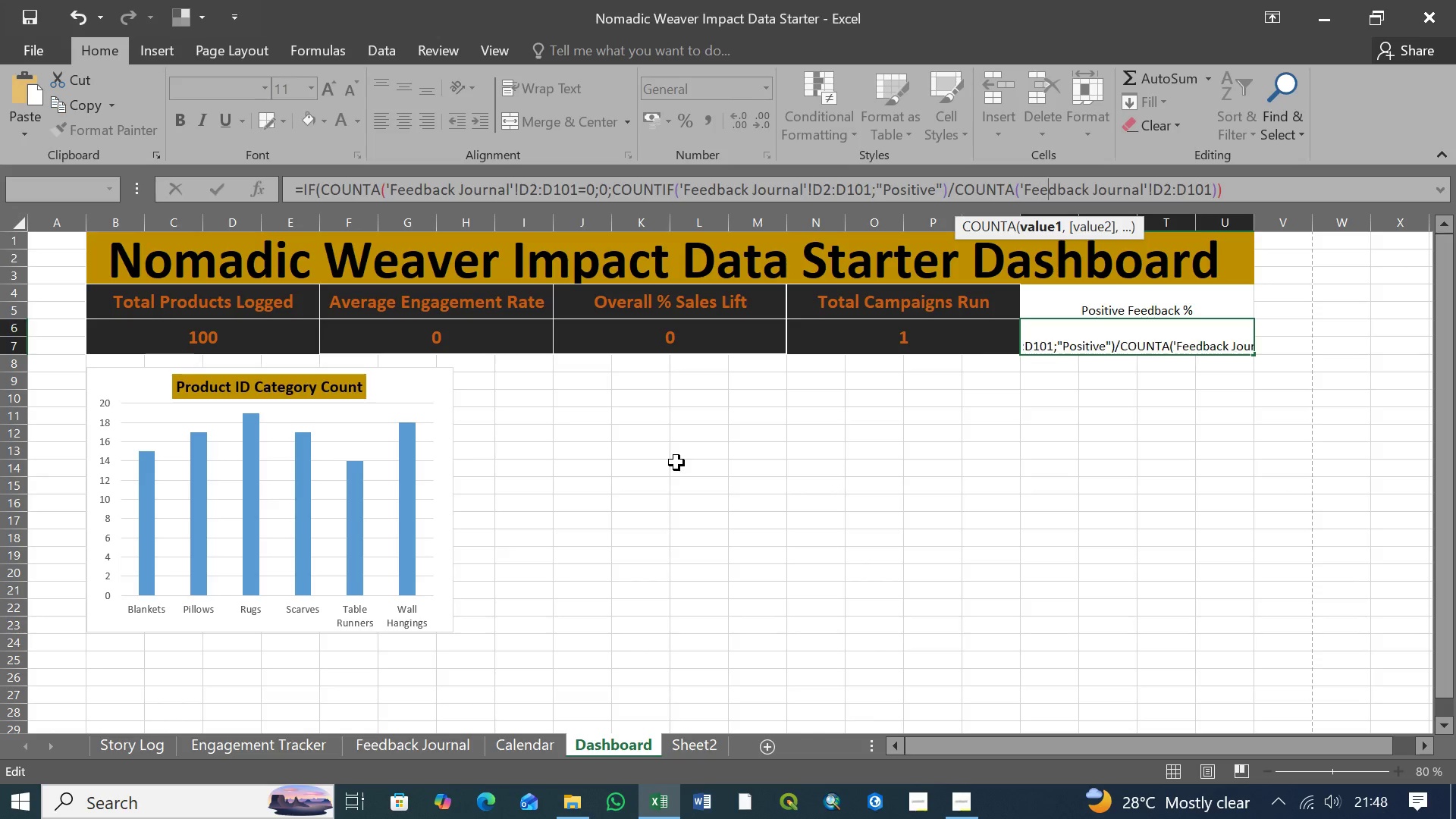 
key(ArrowRight)
 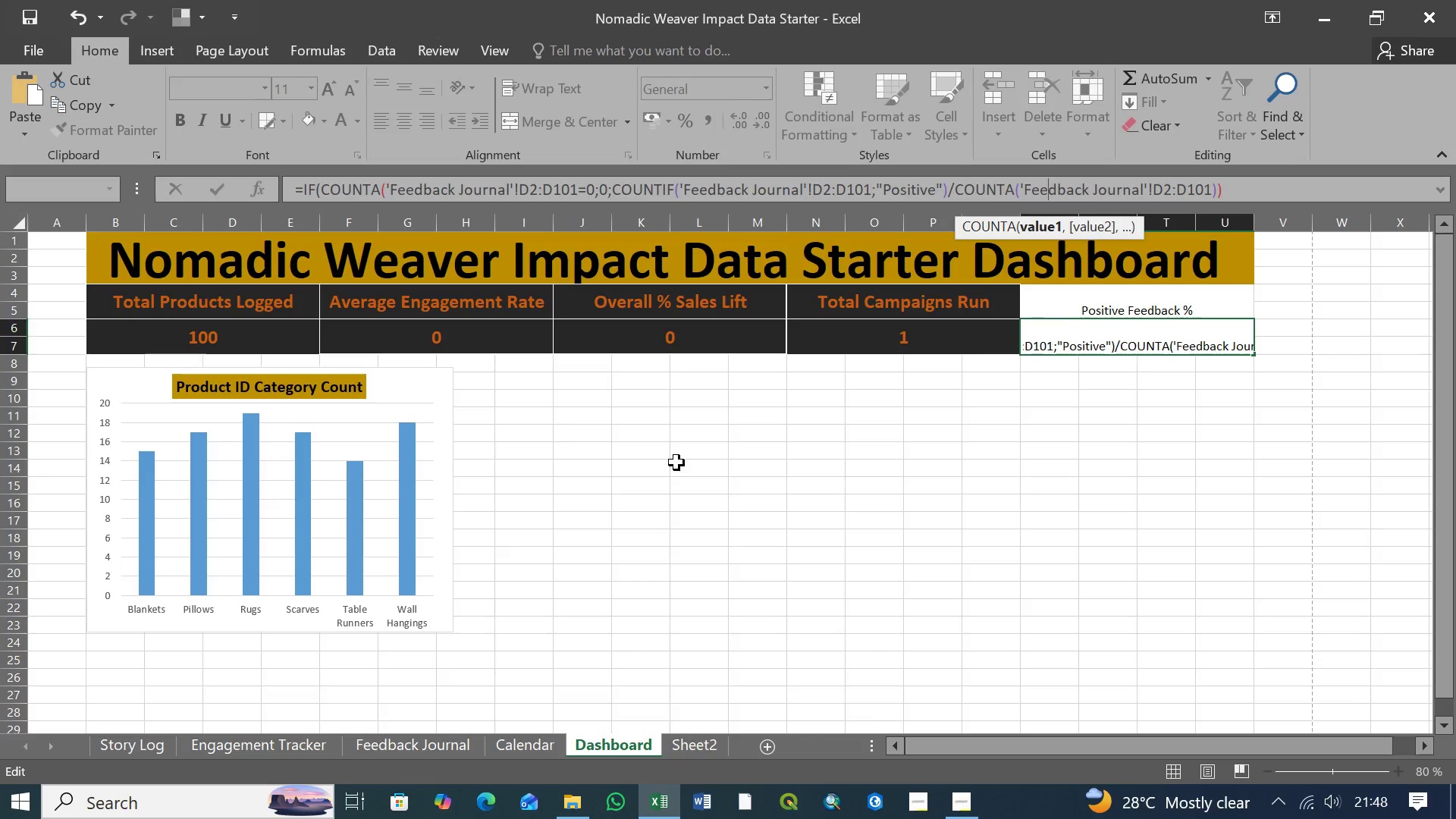 
key(ArrowRight)
 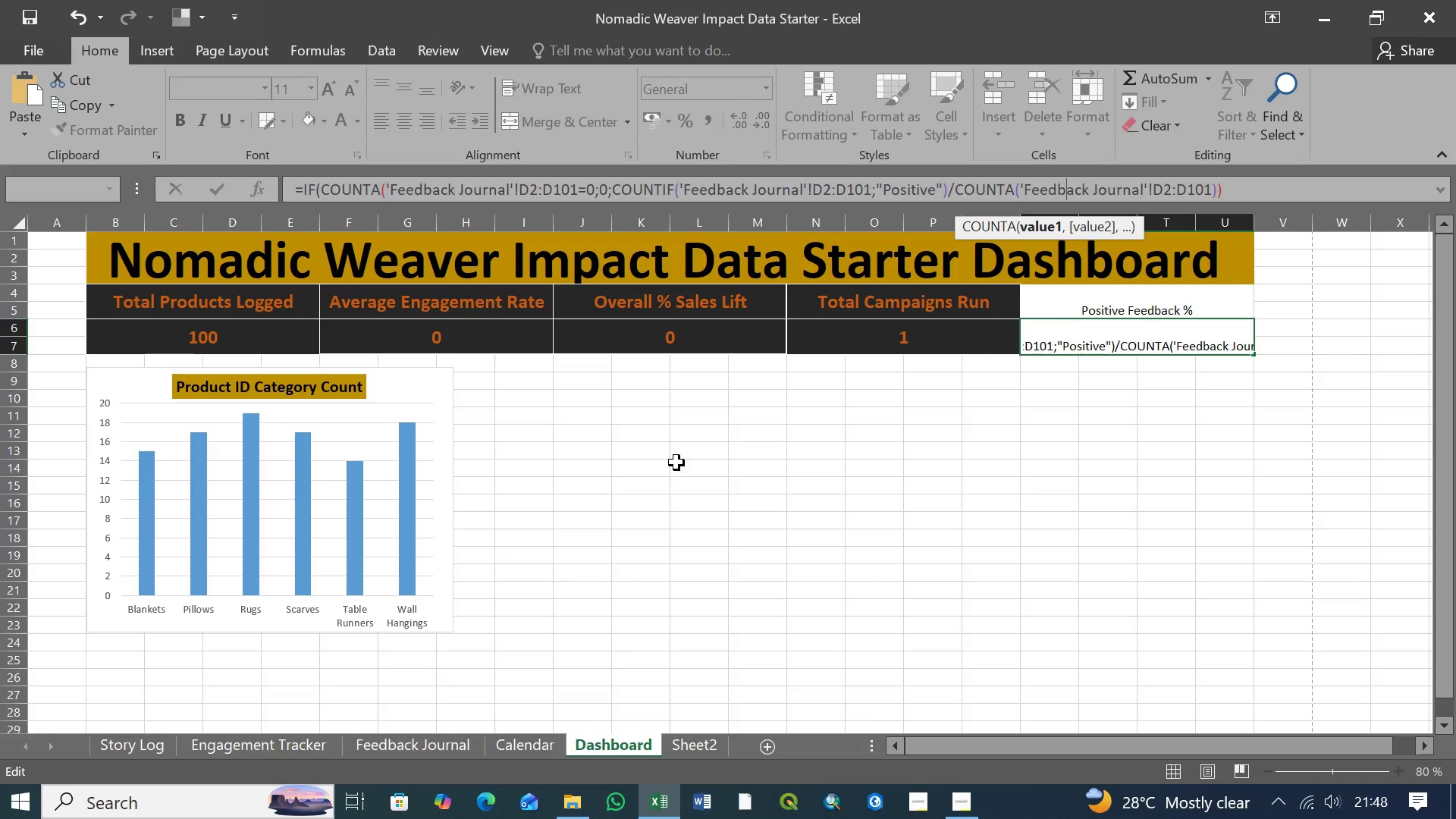 
key(ArrowRight)
 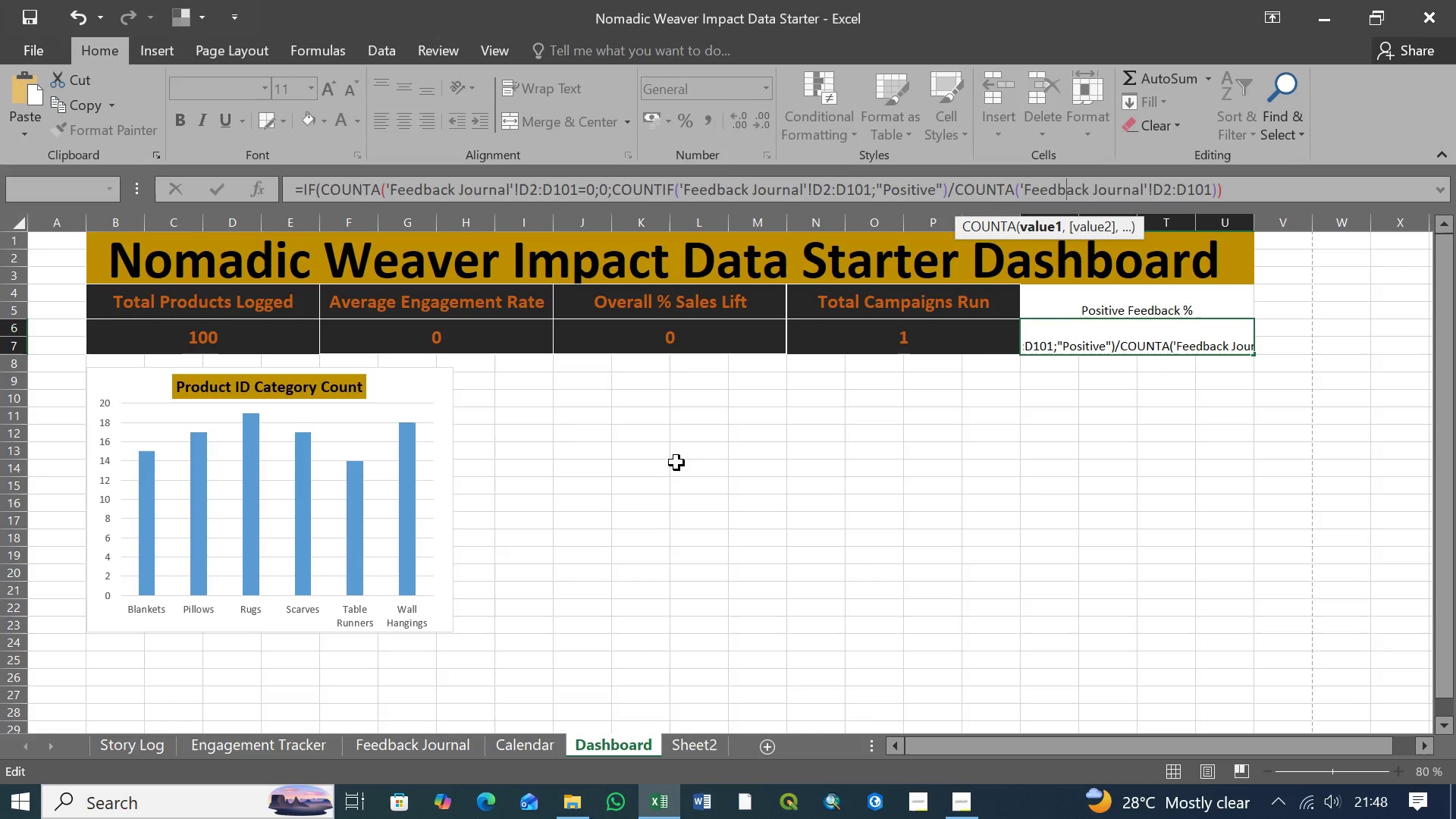 
key(ArrowRight)
 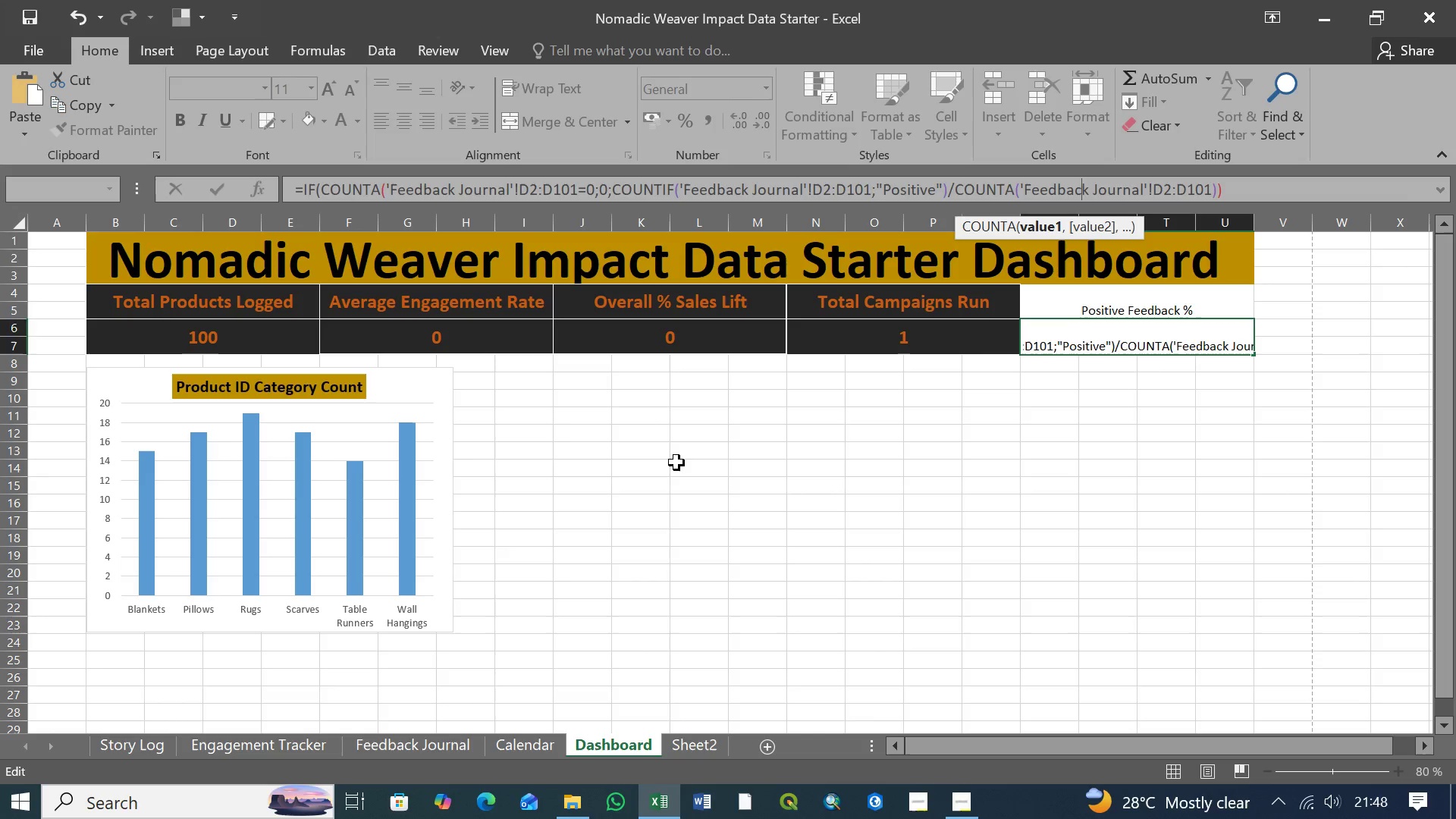 
key(ArrowRight)
 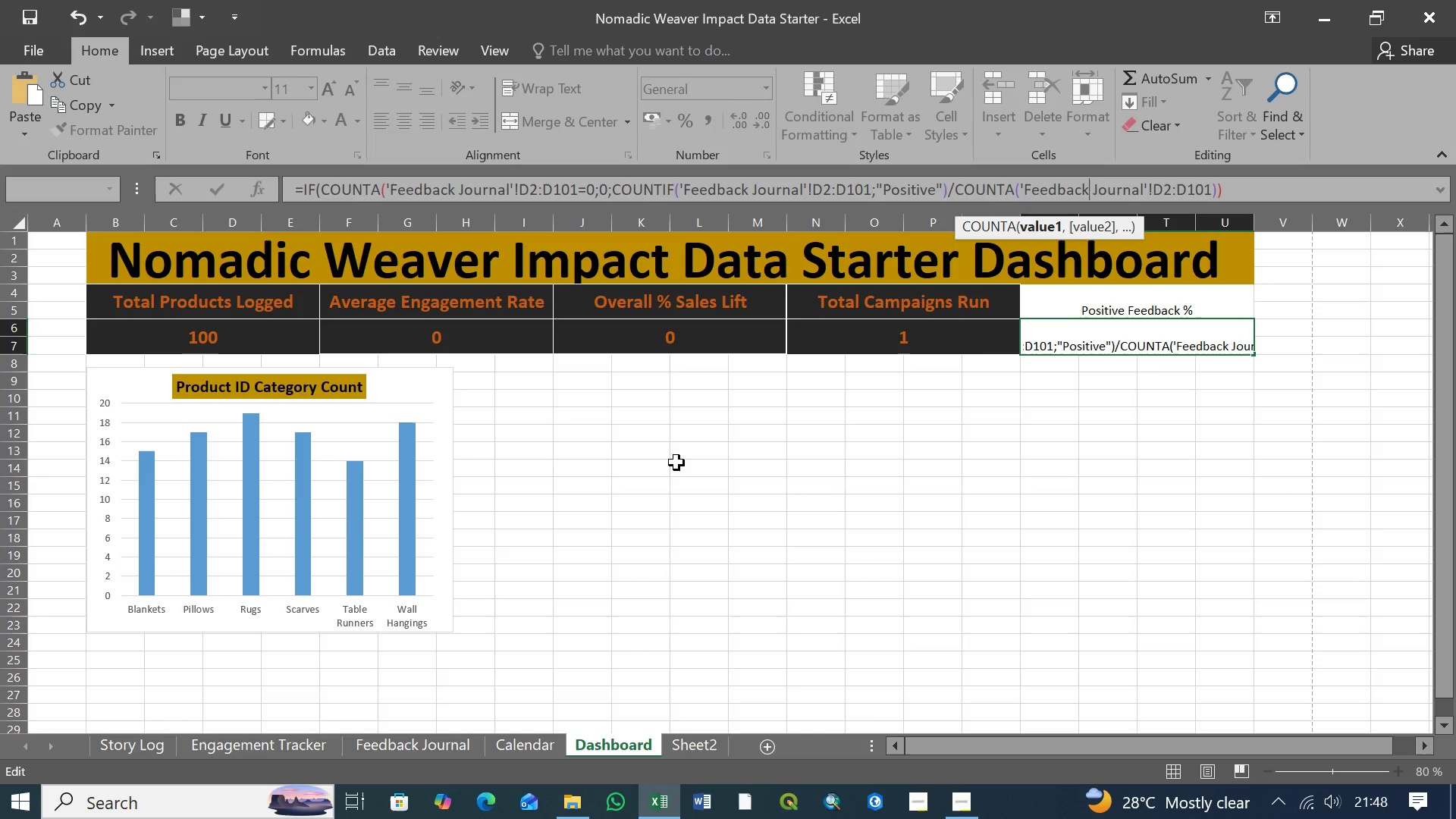 
key(ArrowRight)
 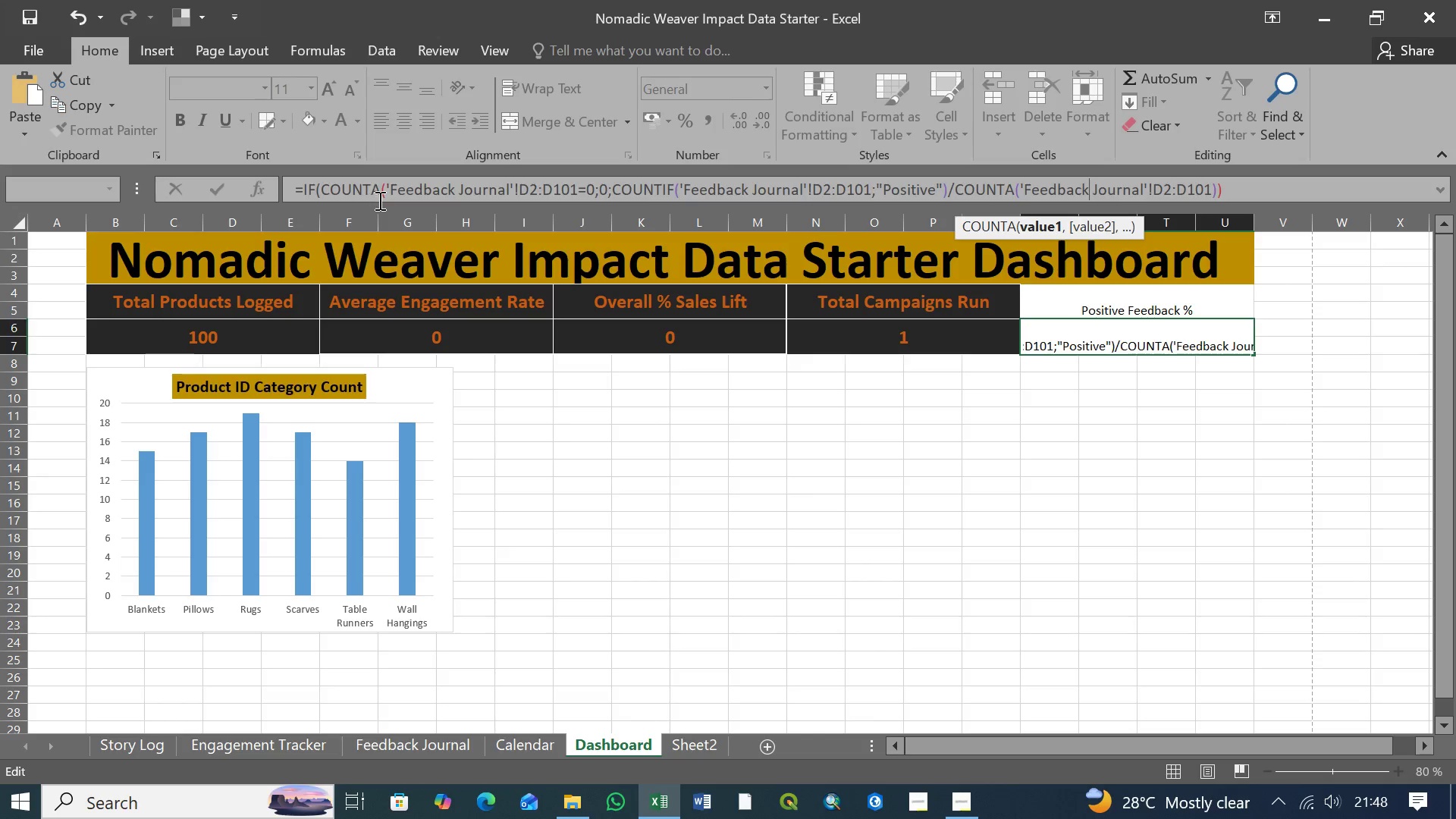 
wait(15.88)
 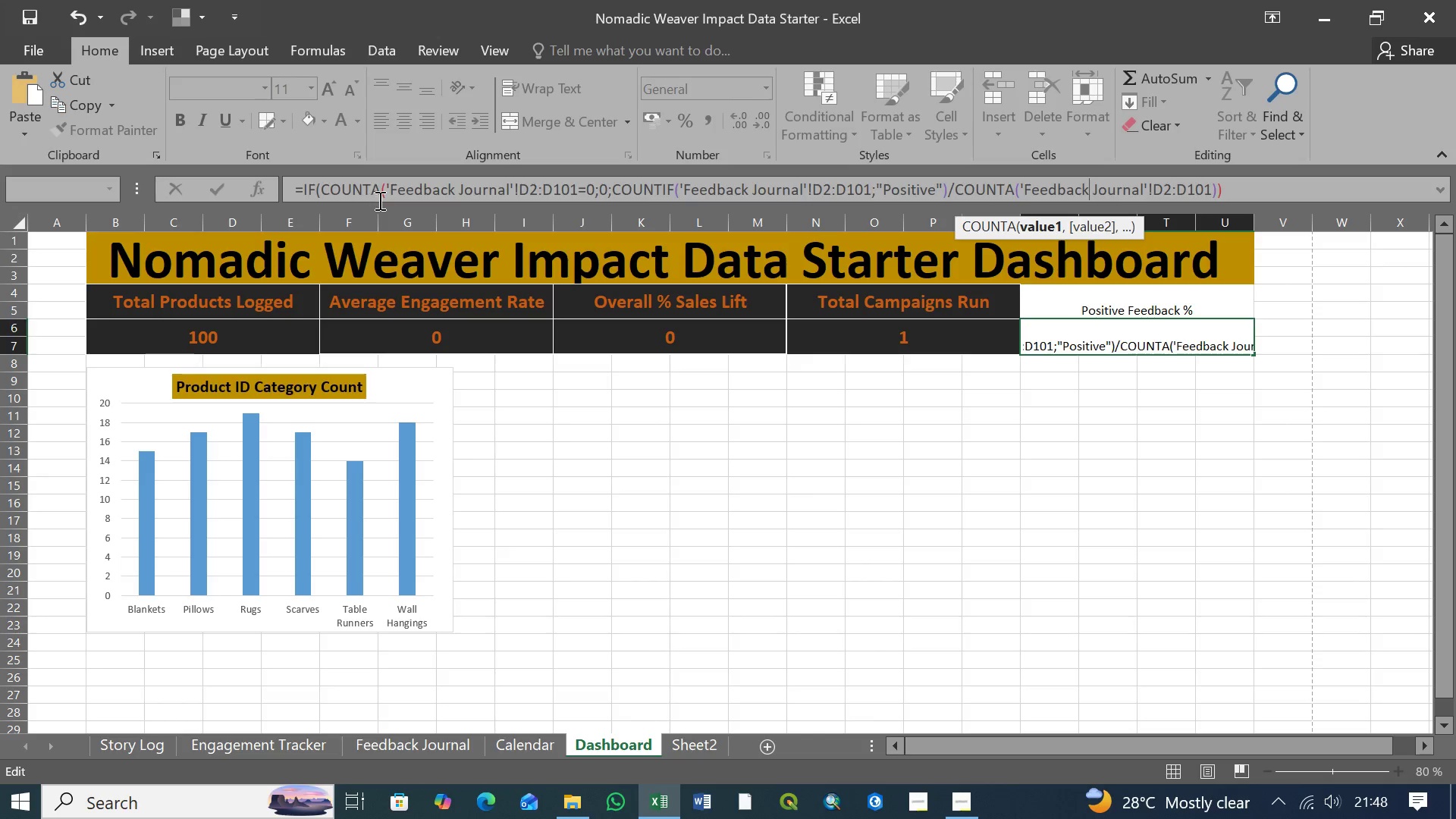 
left_click([577, 189])
 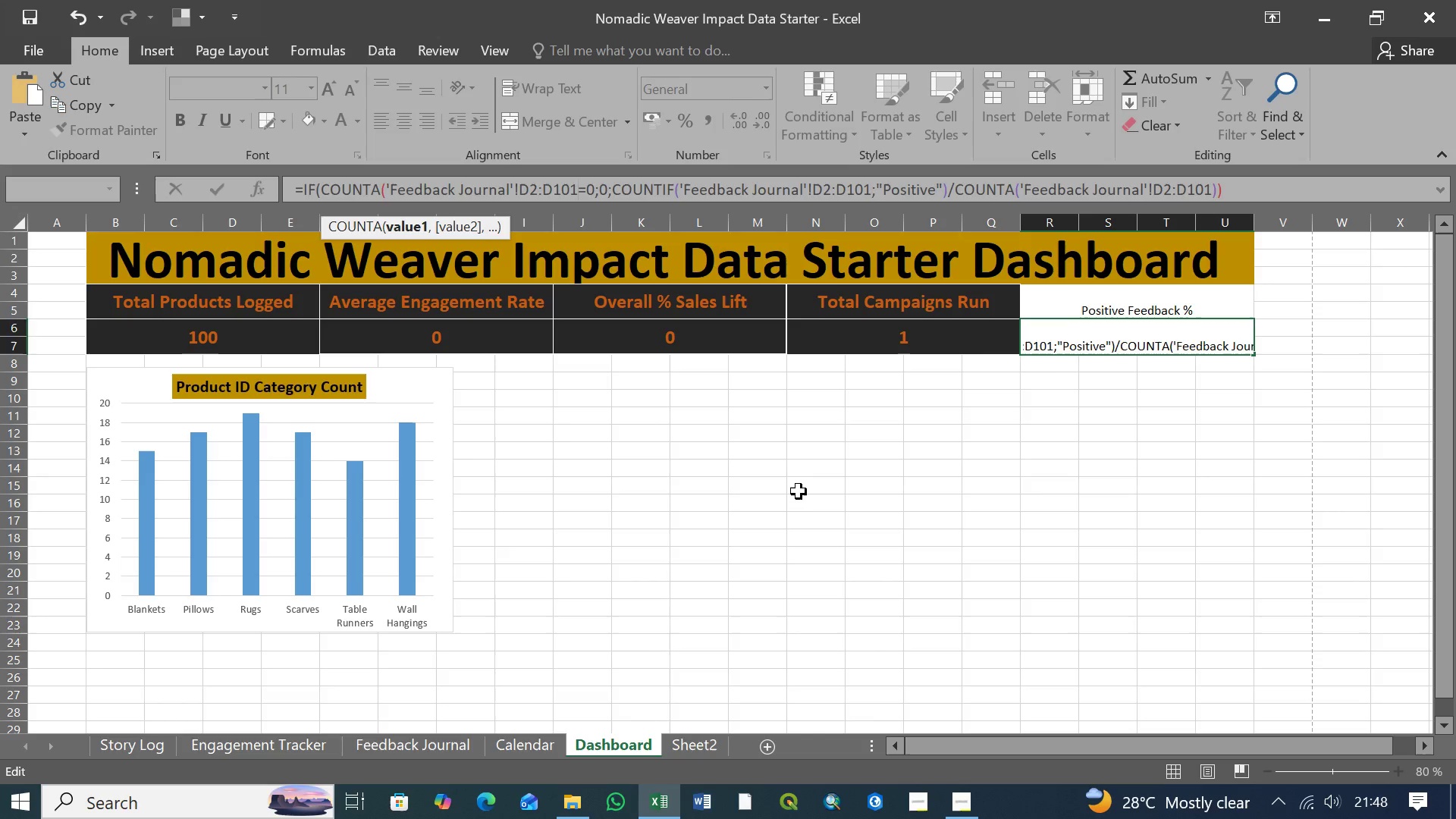 
wait(12.34)
 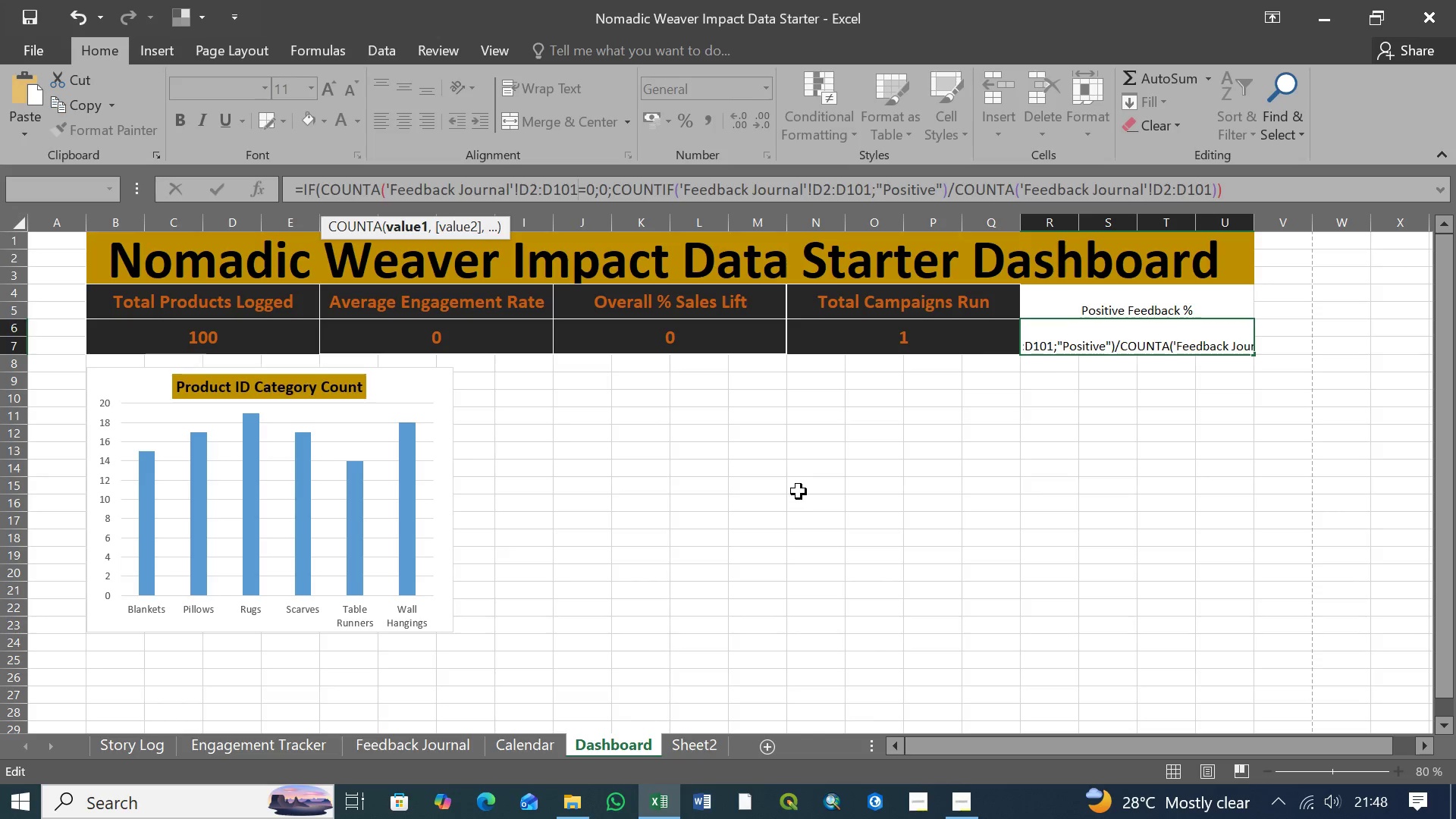 
key(Shift+0)
 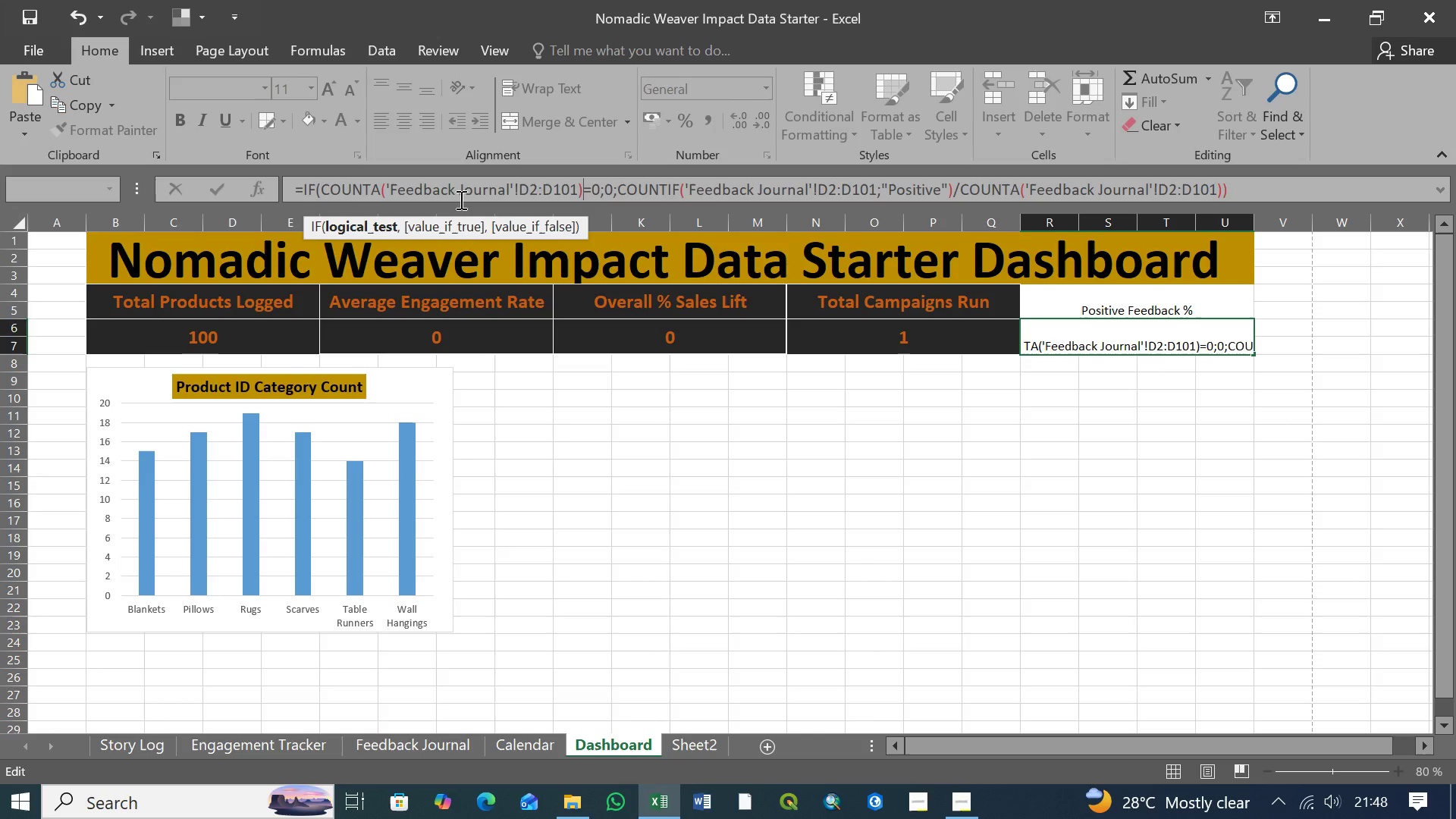 
wait(8.31)
 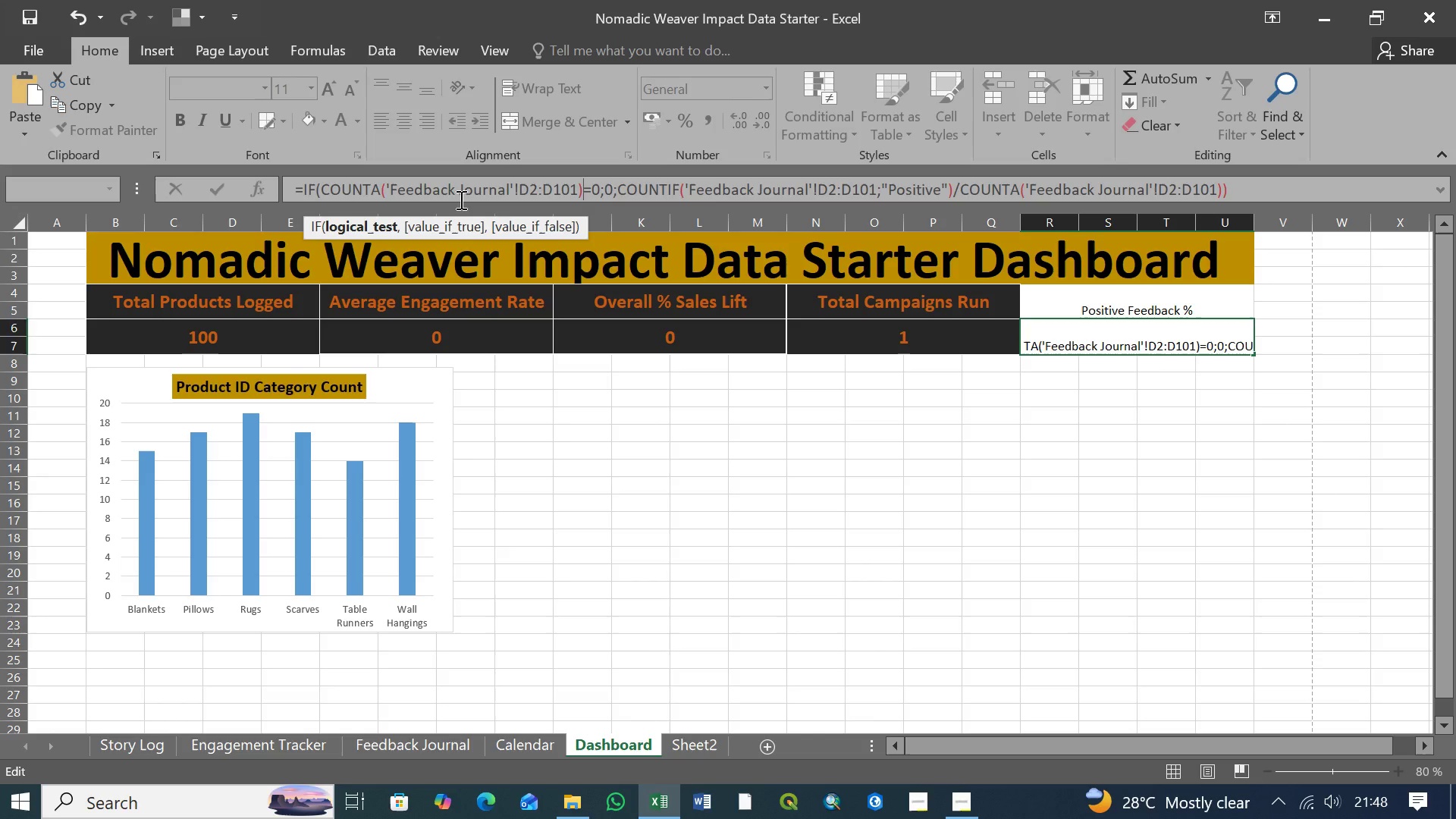 
left_click([604, 191])
 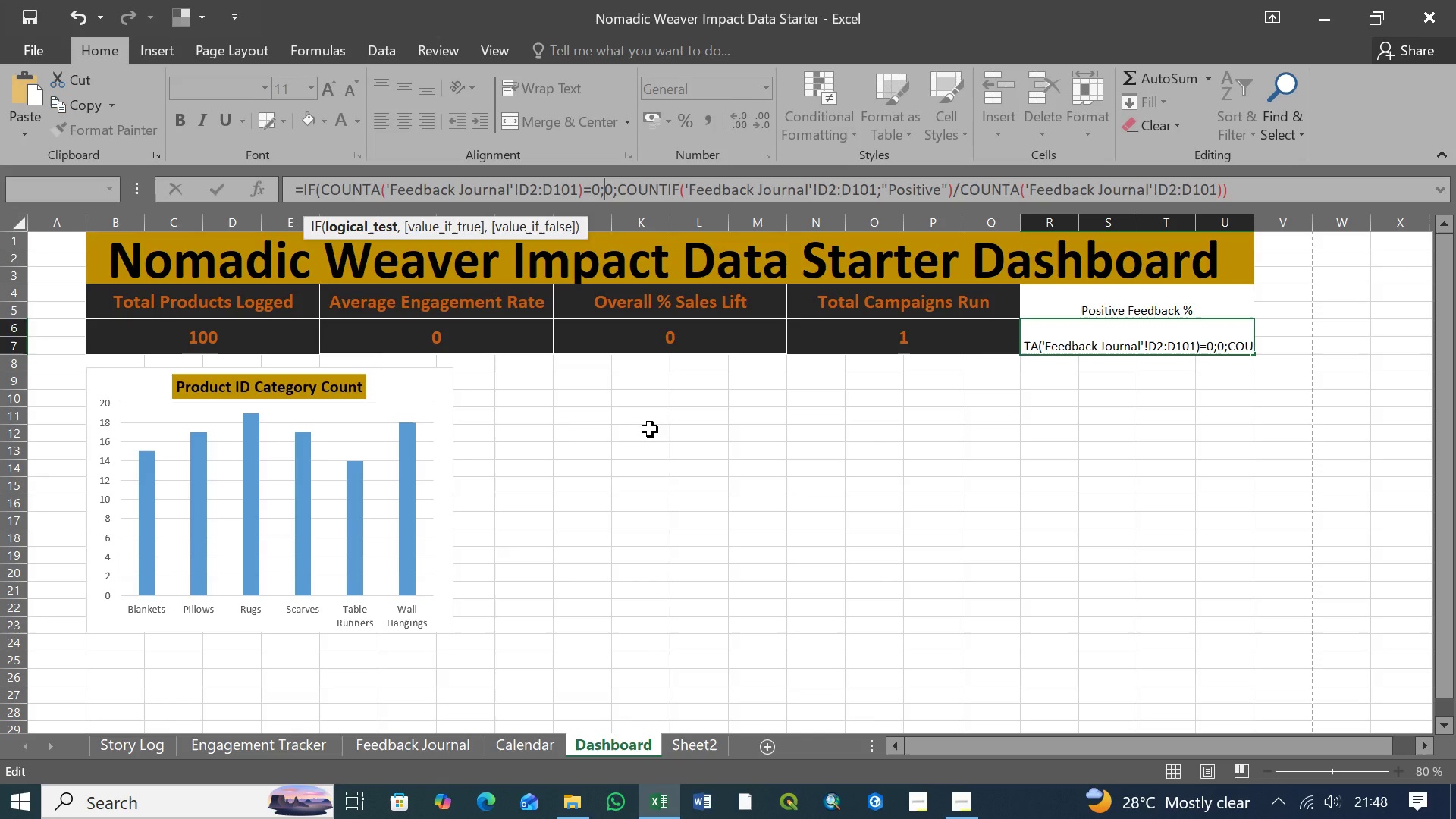 
key(Backspace)
 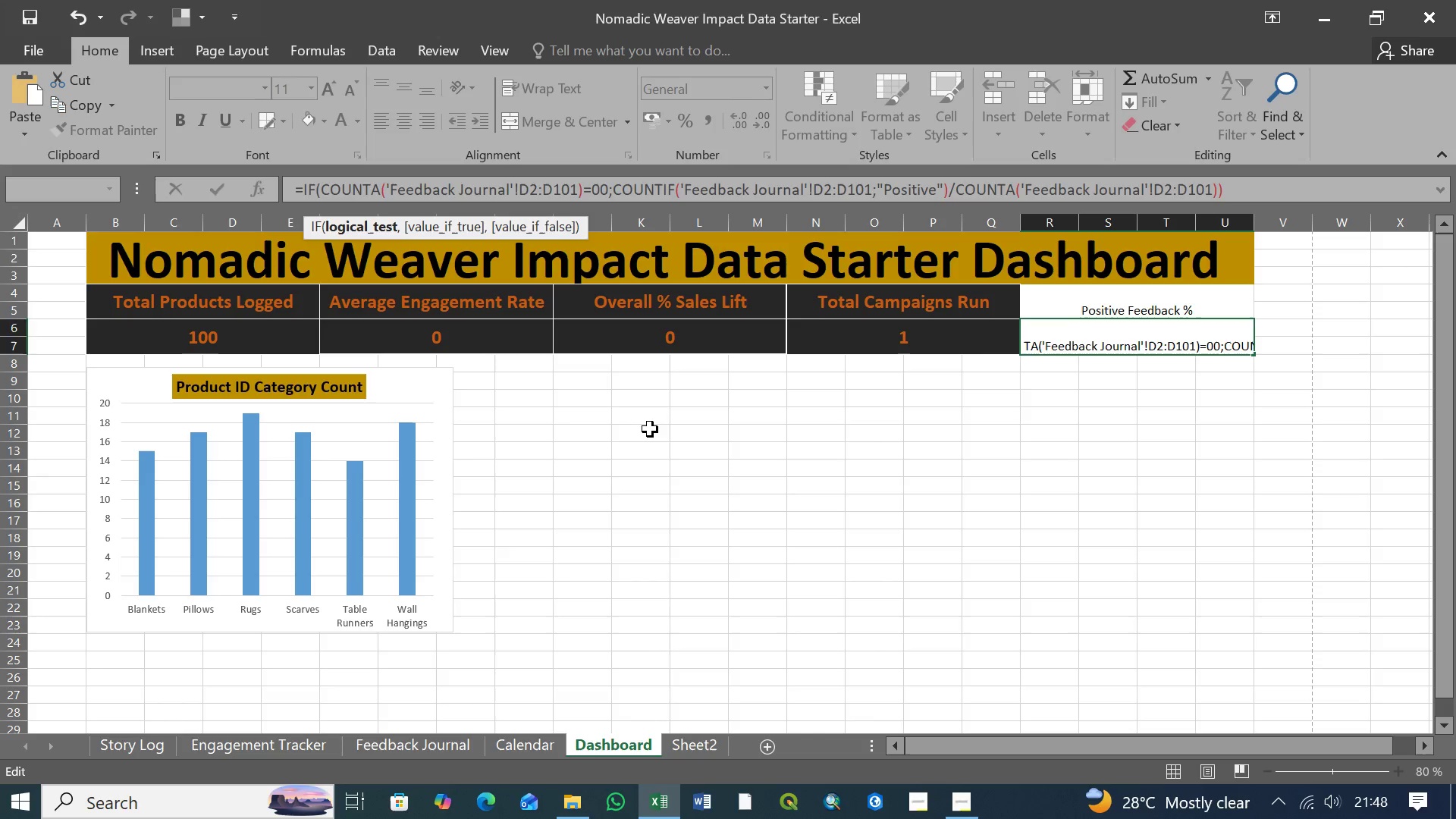 
key(Comma)
 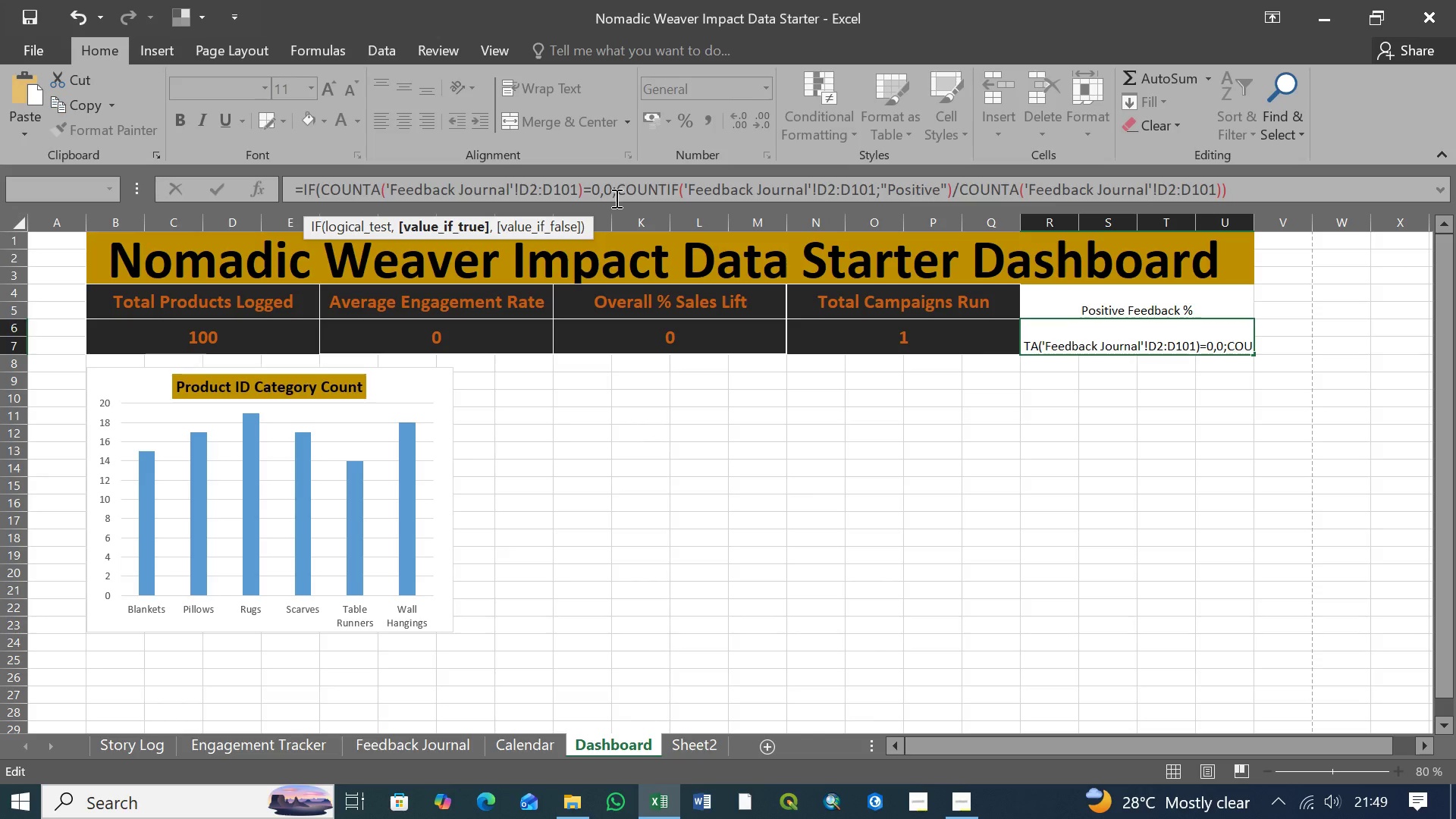 
left_click([617, 189])
 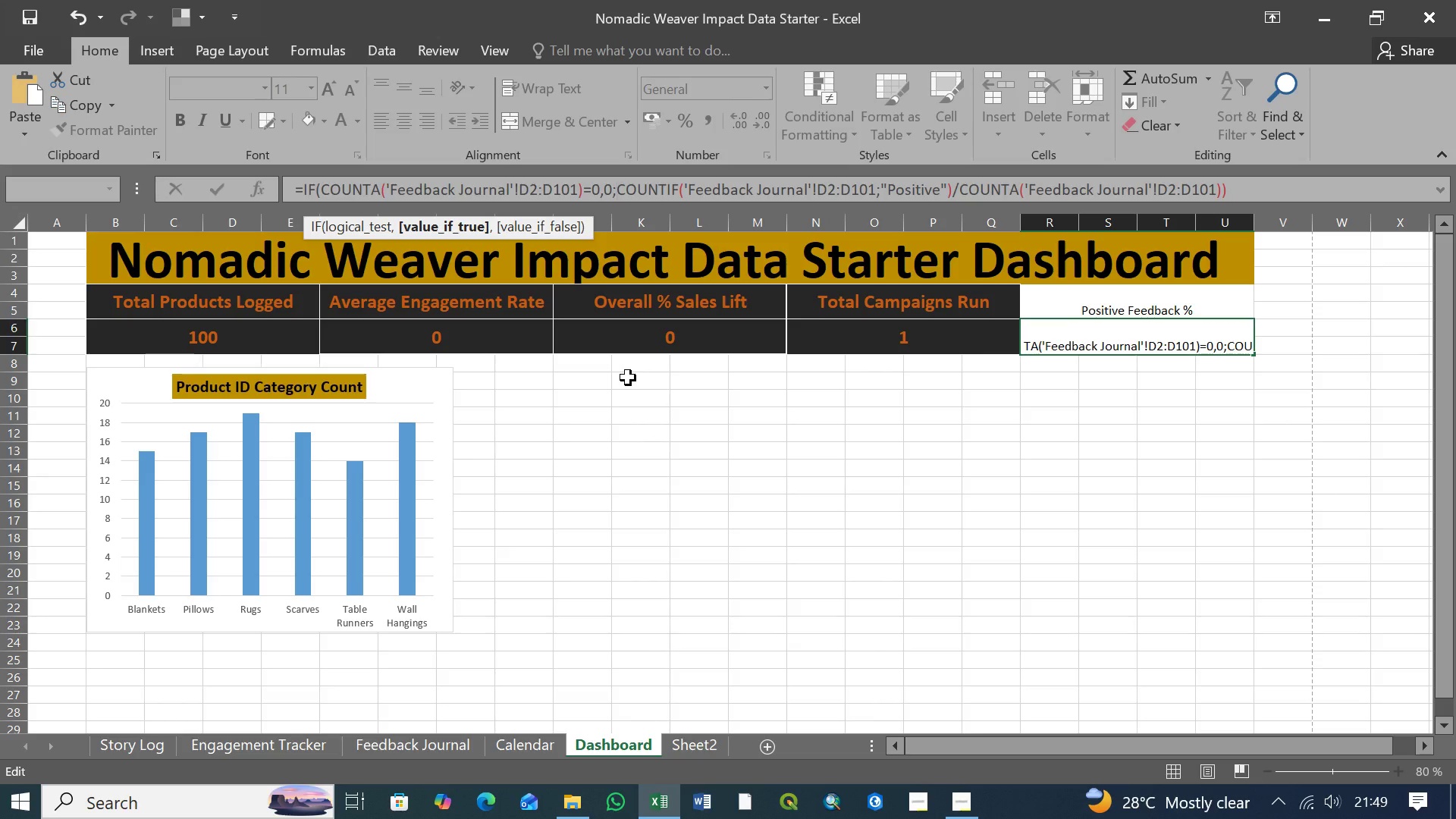 
key(Backspace)
 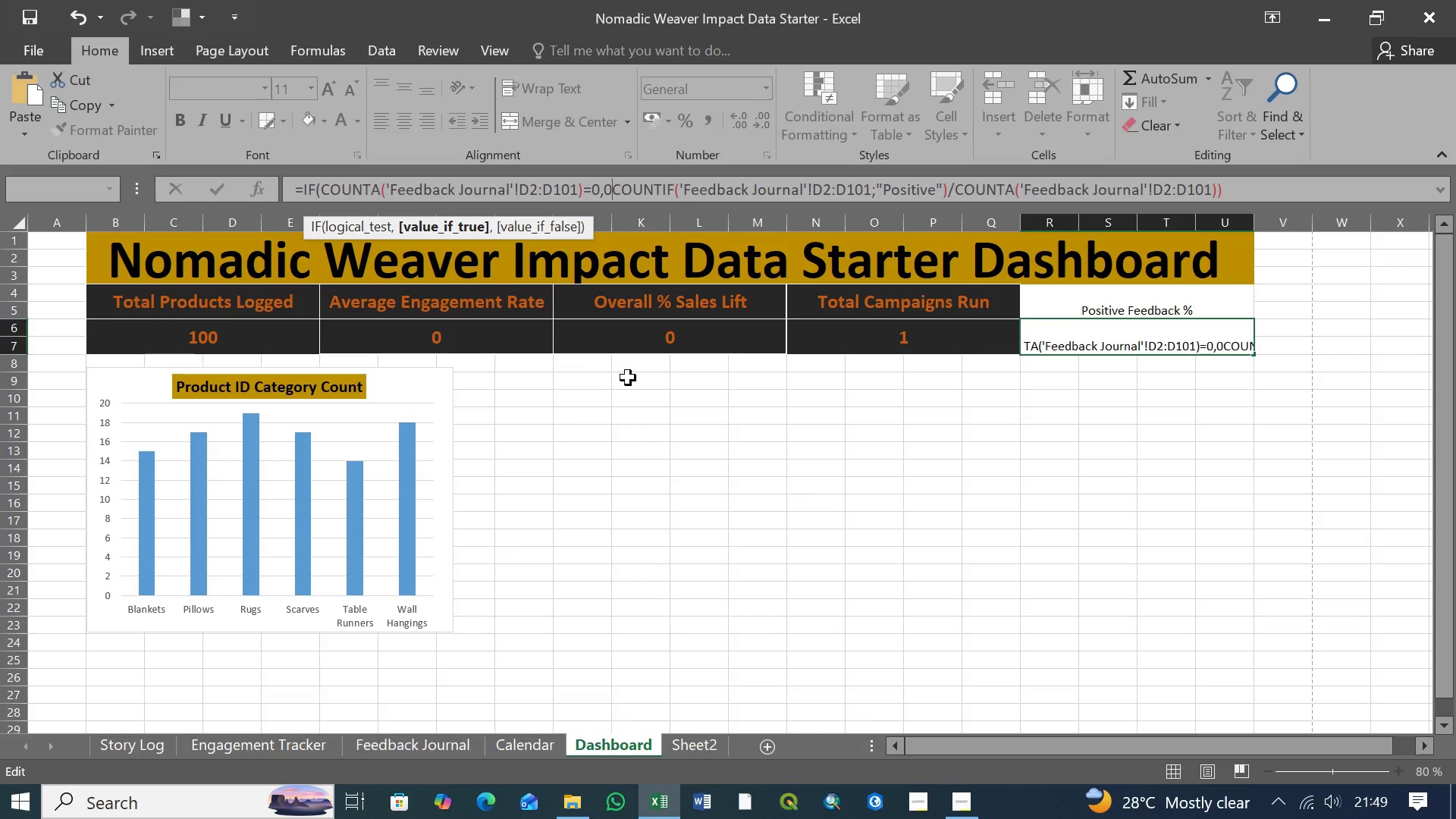 
key(Comma)
 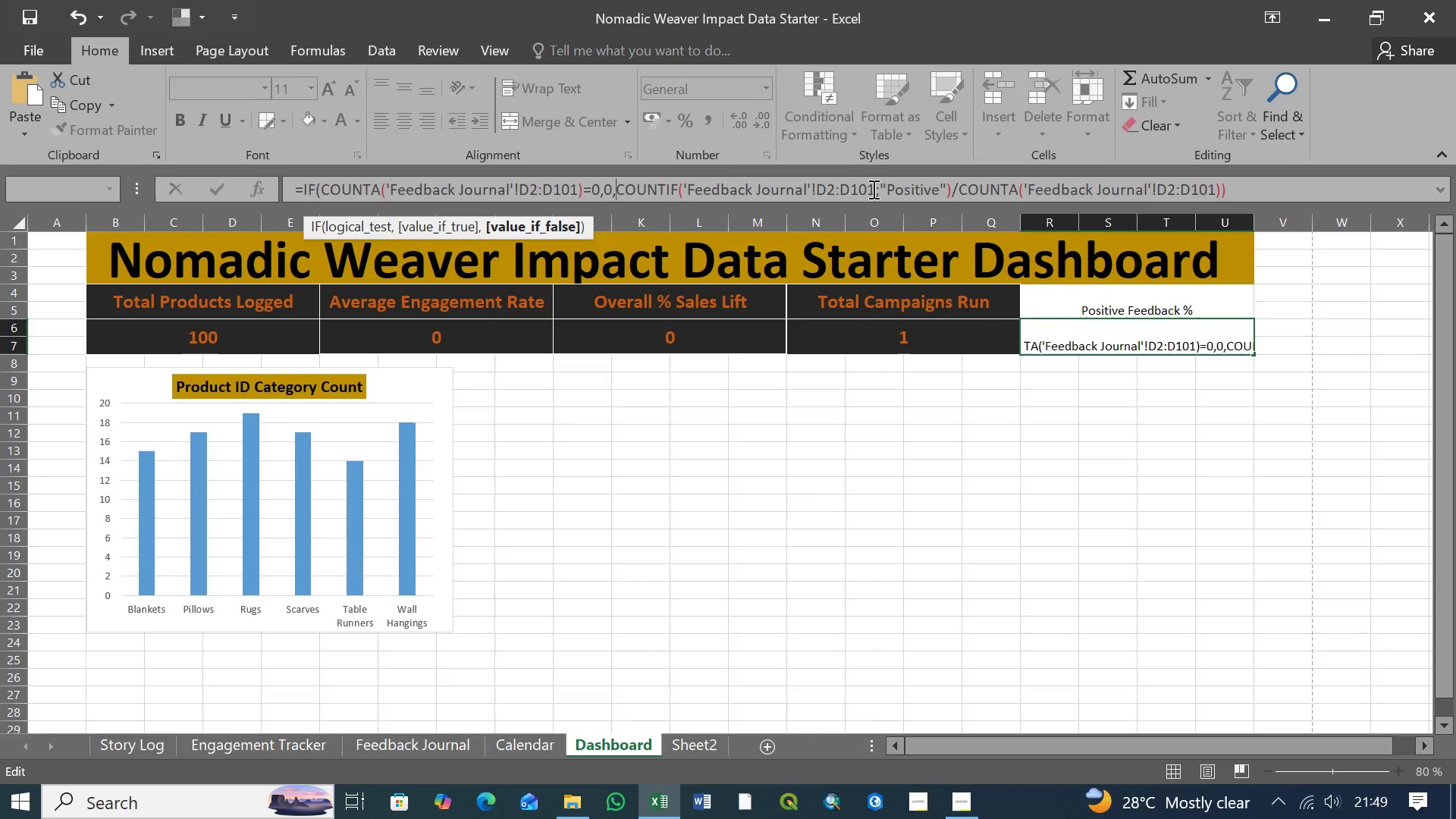 
wait(5.61)
 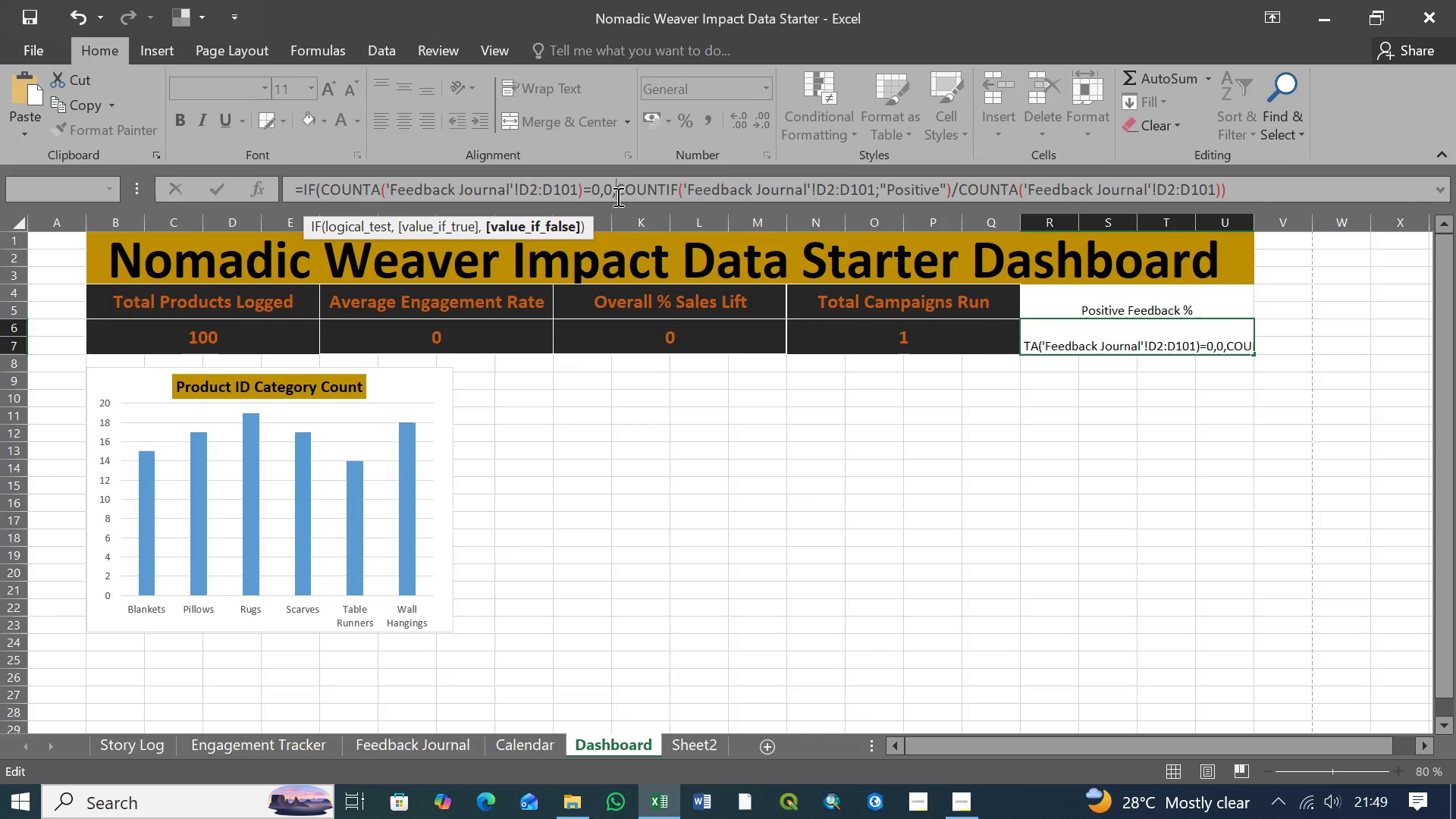 
left_click([879, 189])
 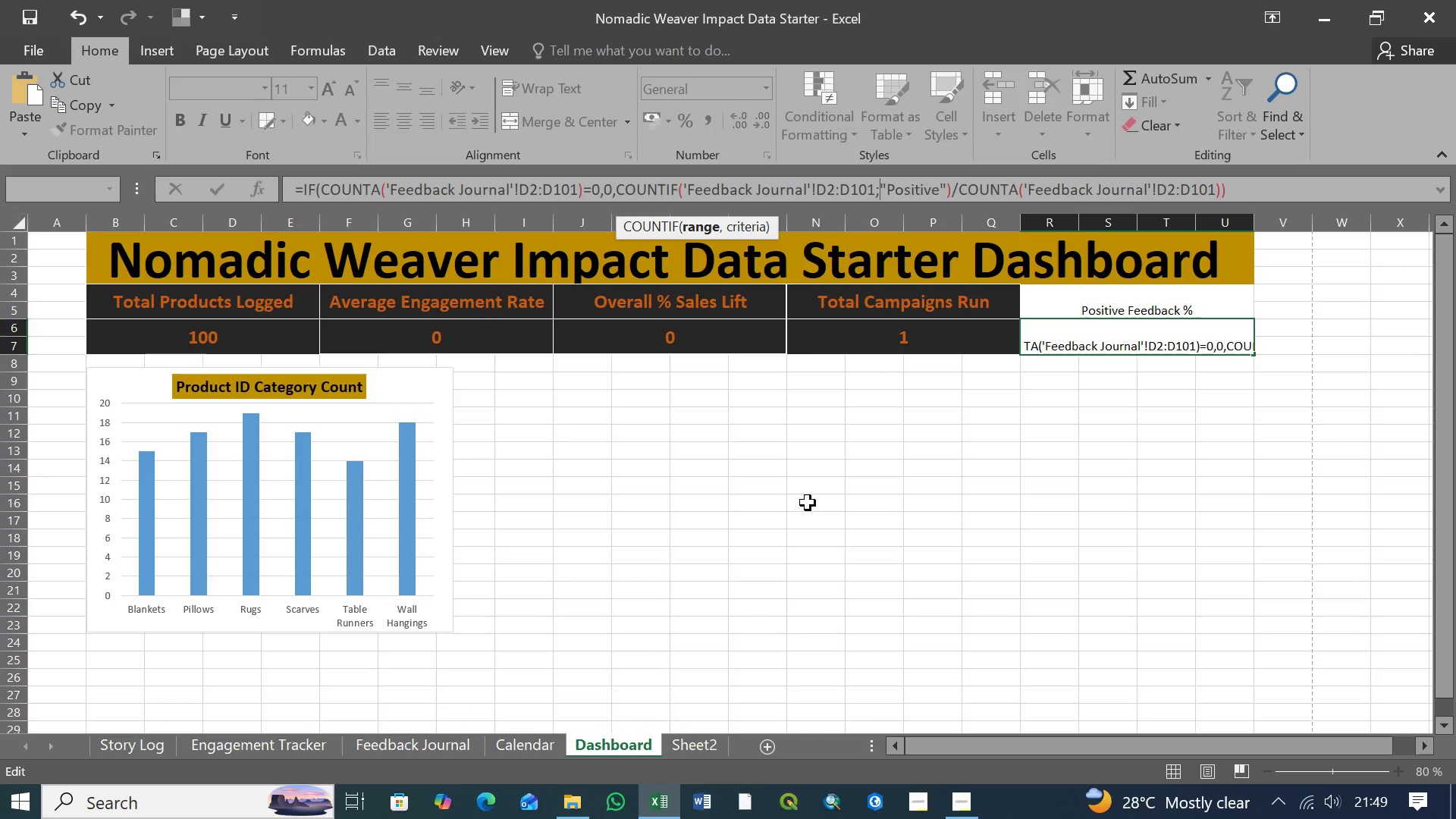 
key(Backspace)
 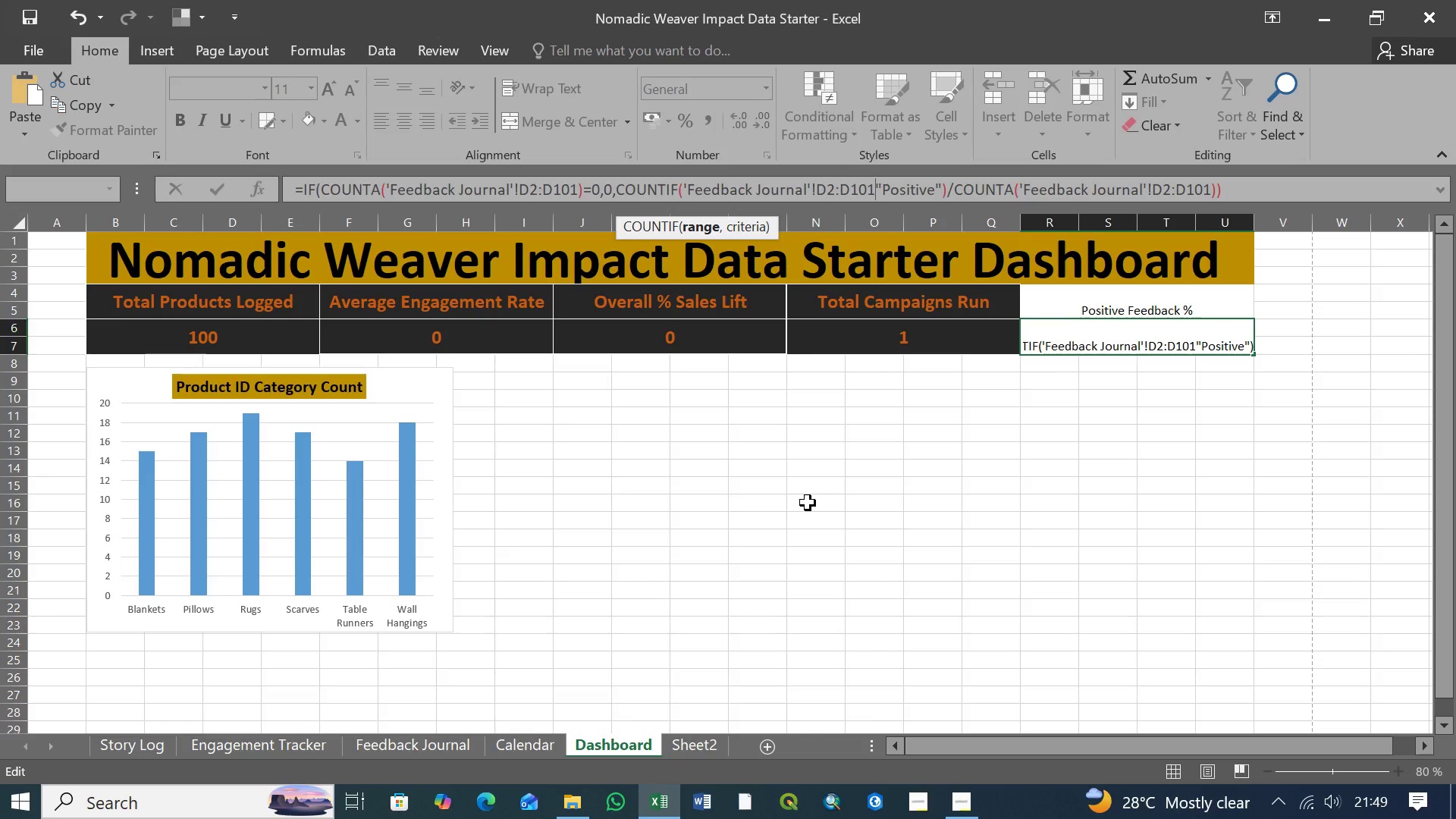 
wait(5.12)
 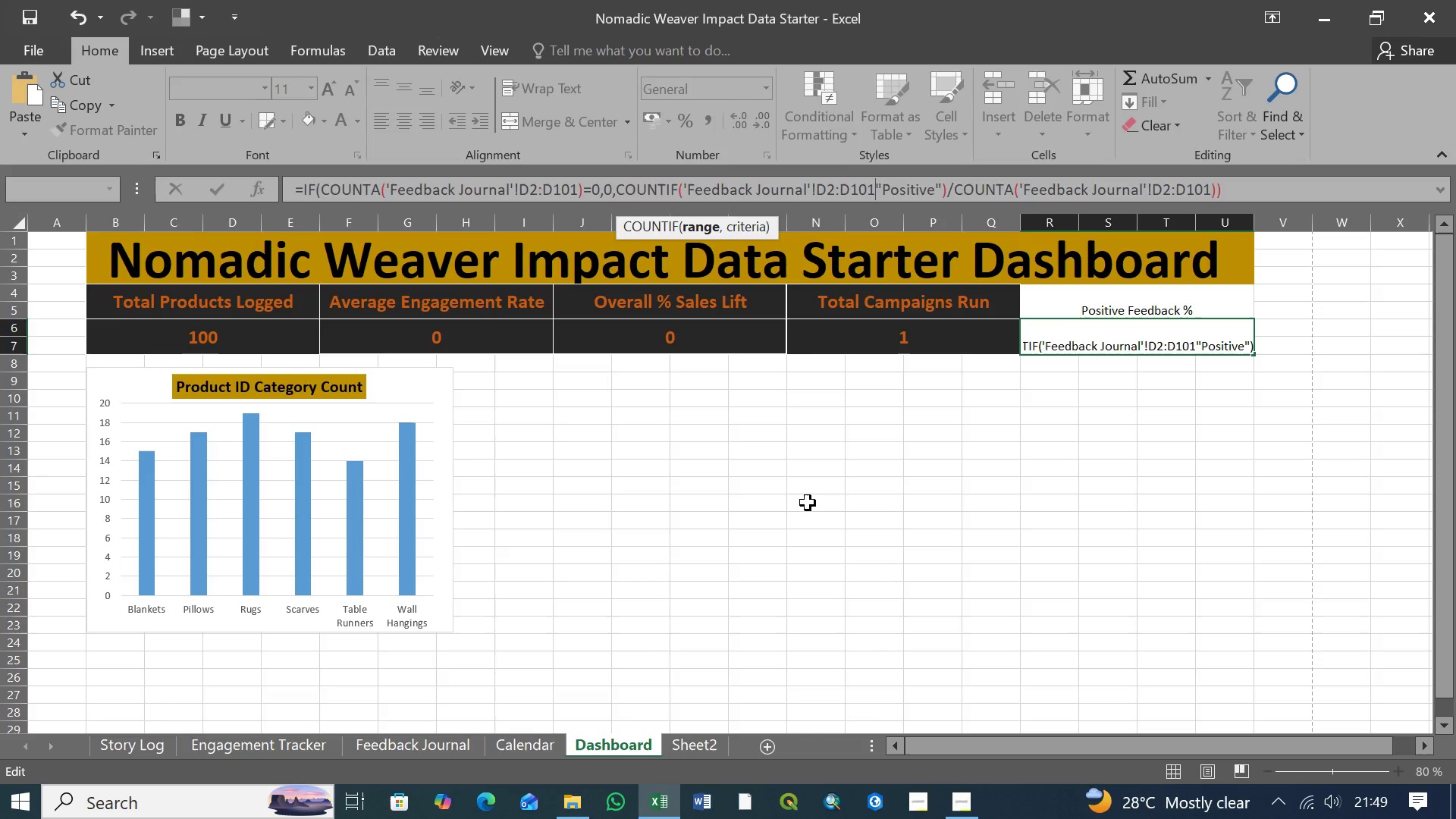 
key(Shift+0)
 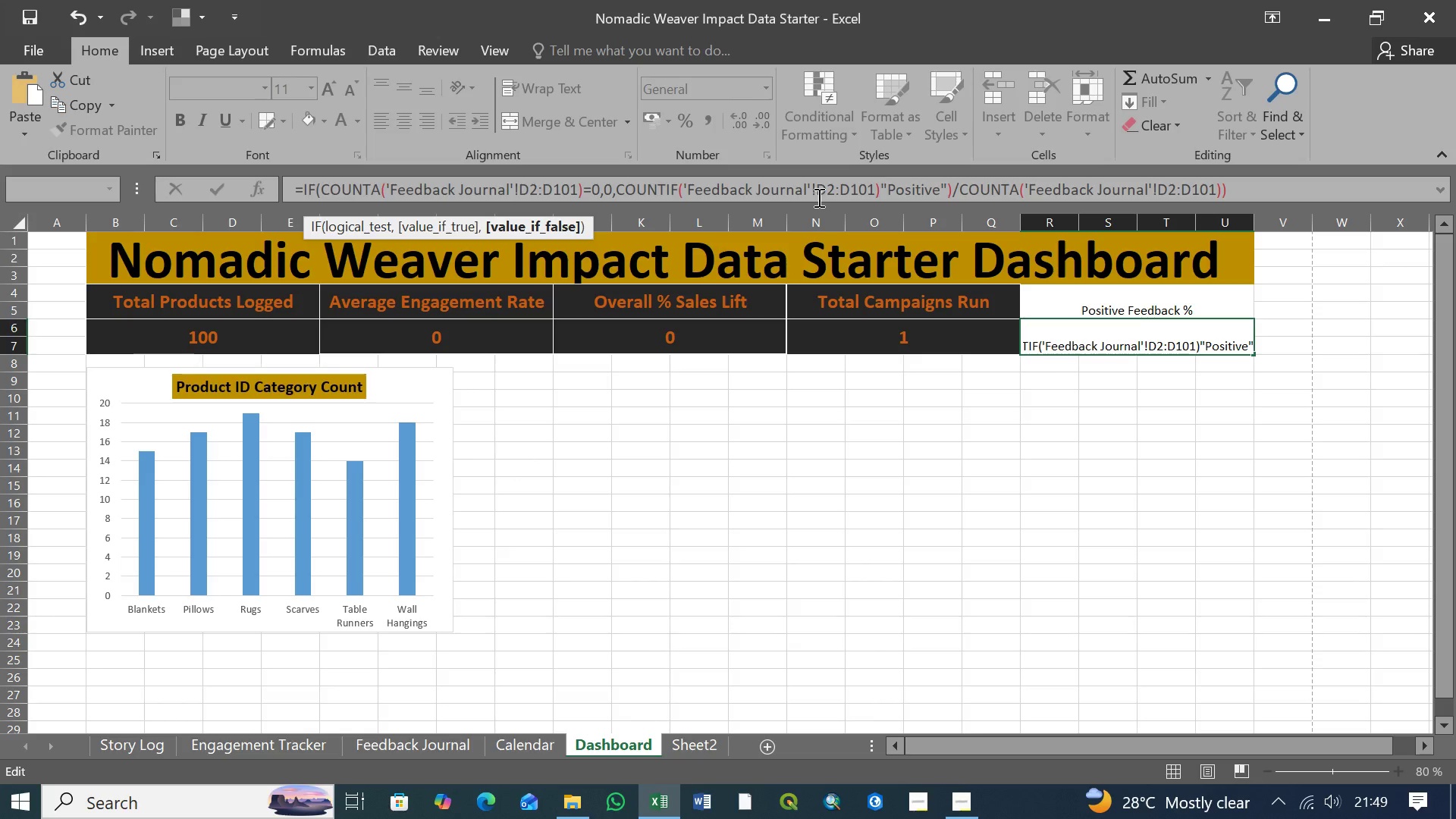 
wait(10.66)
 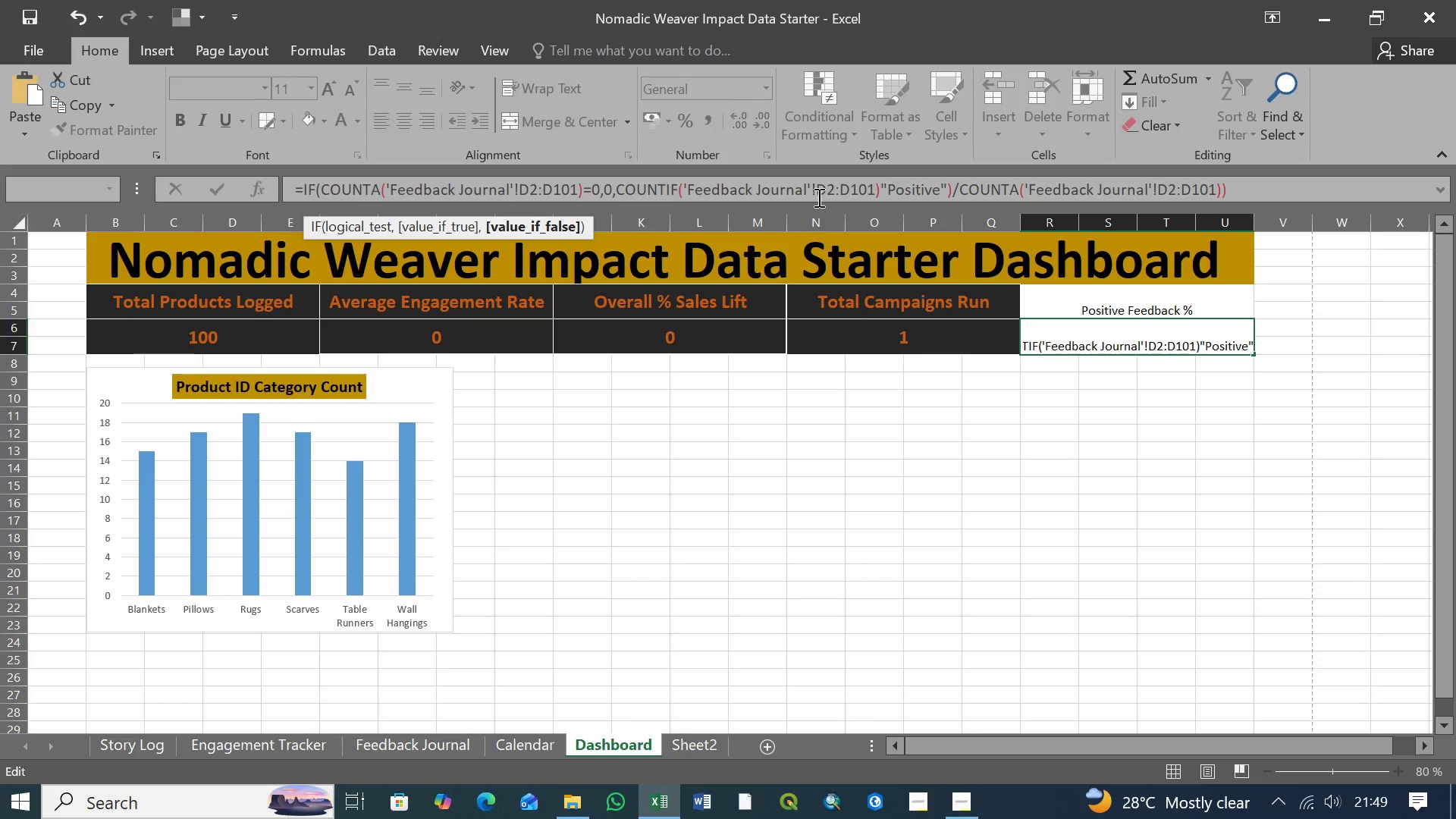 
key(Backspace)
 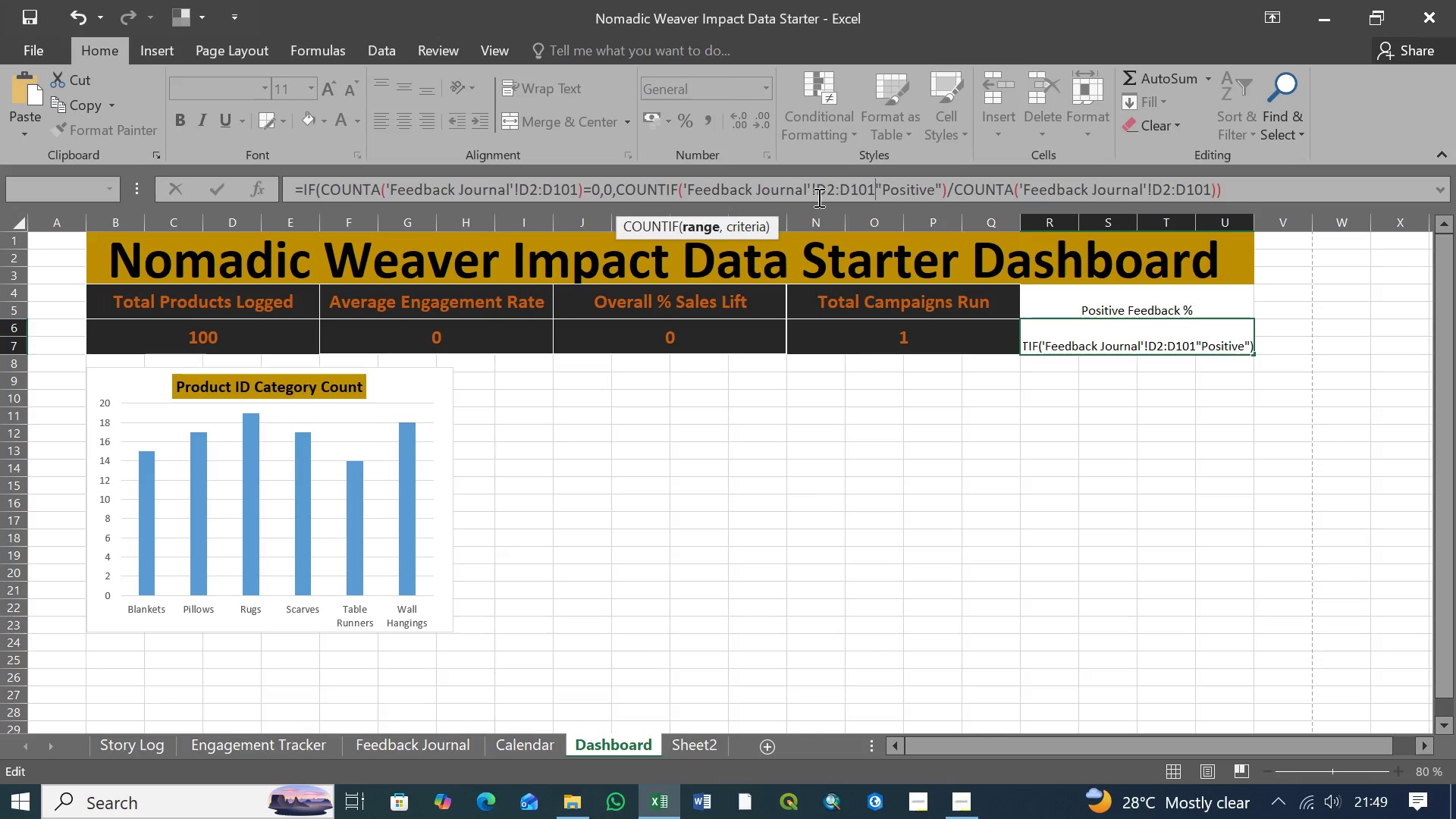 
key(Comma)
 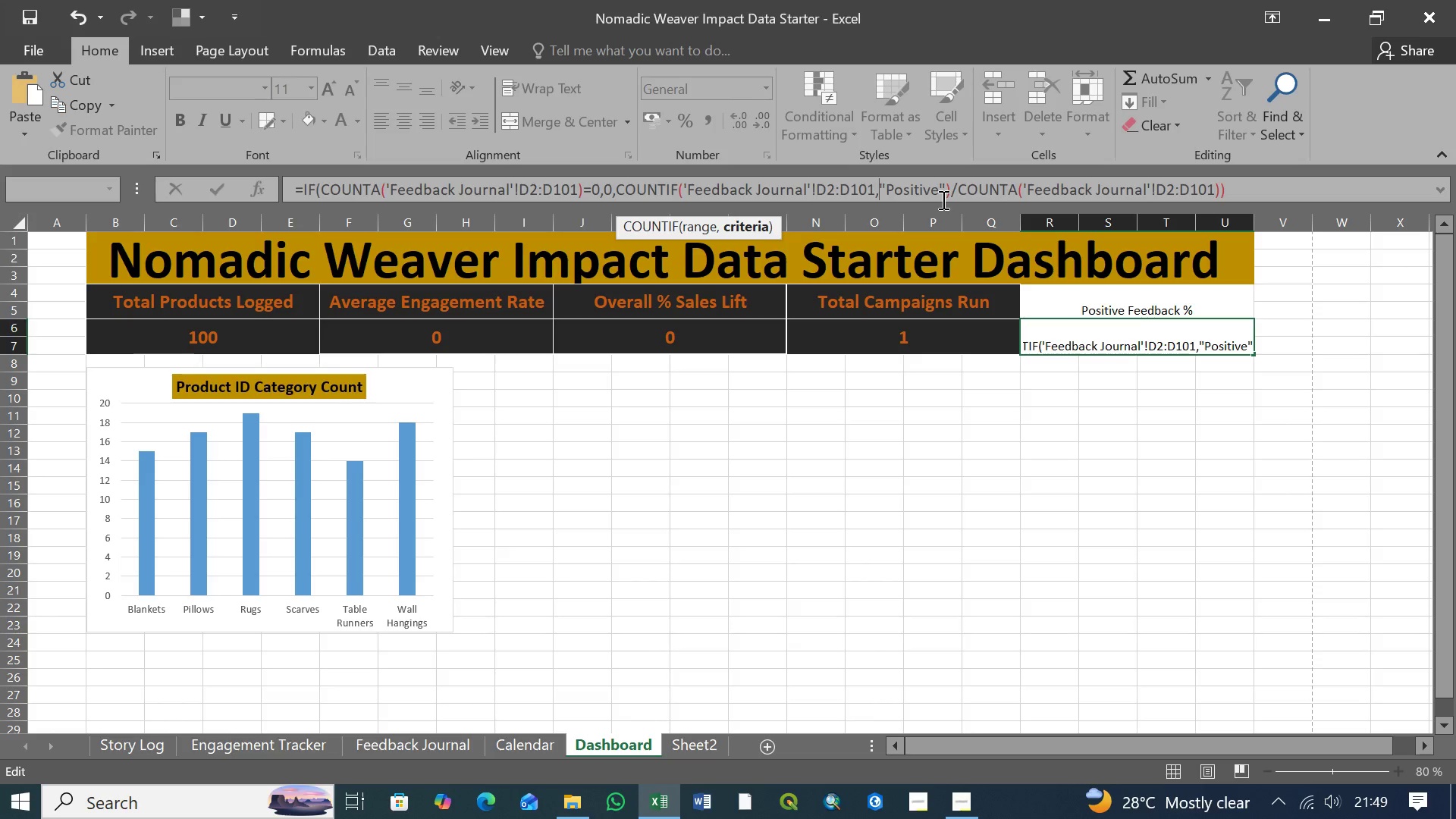 
wait(9.48)
 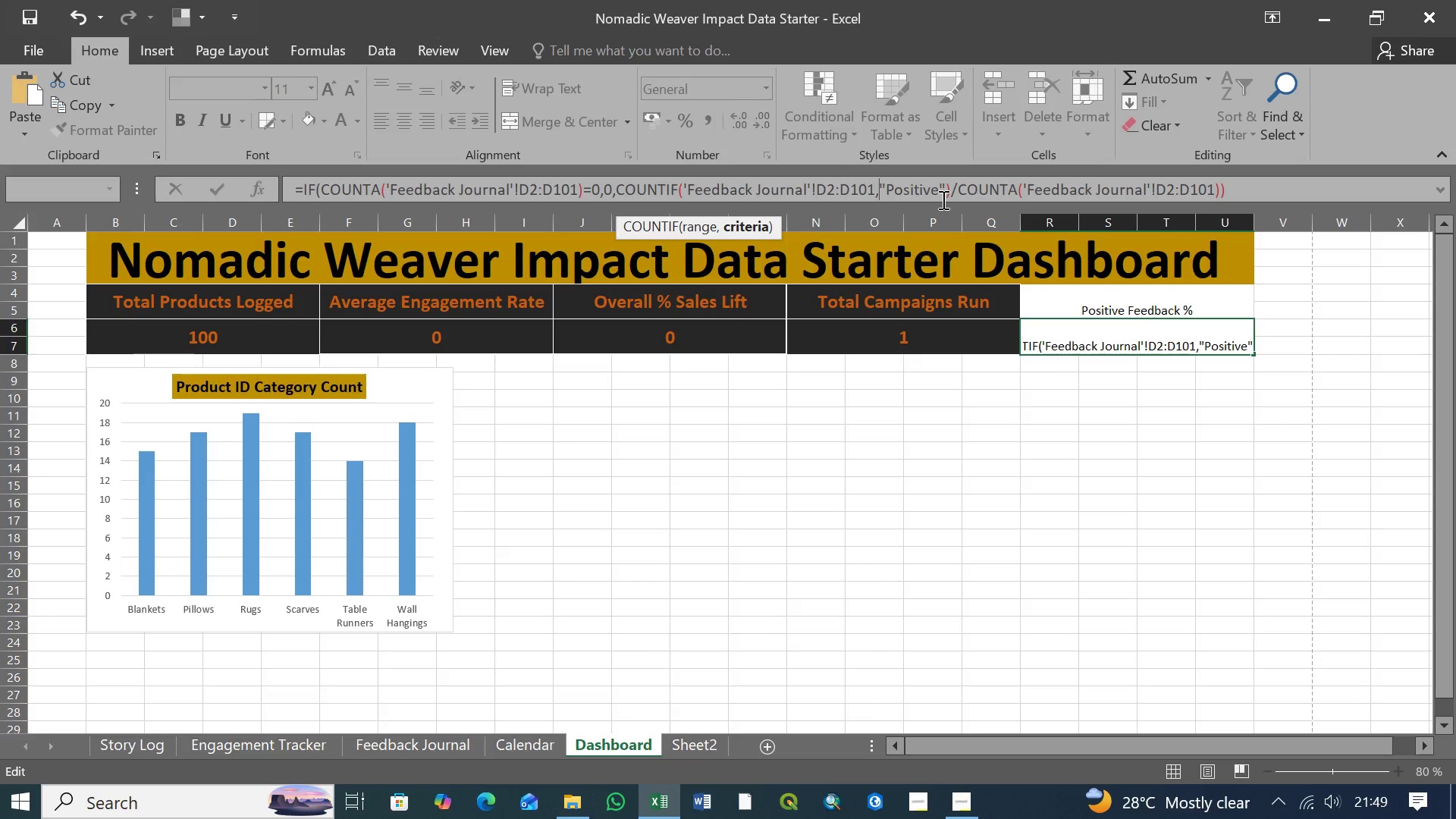 
left_click([1234, 190])
 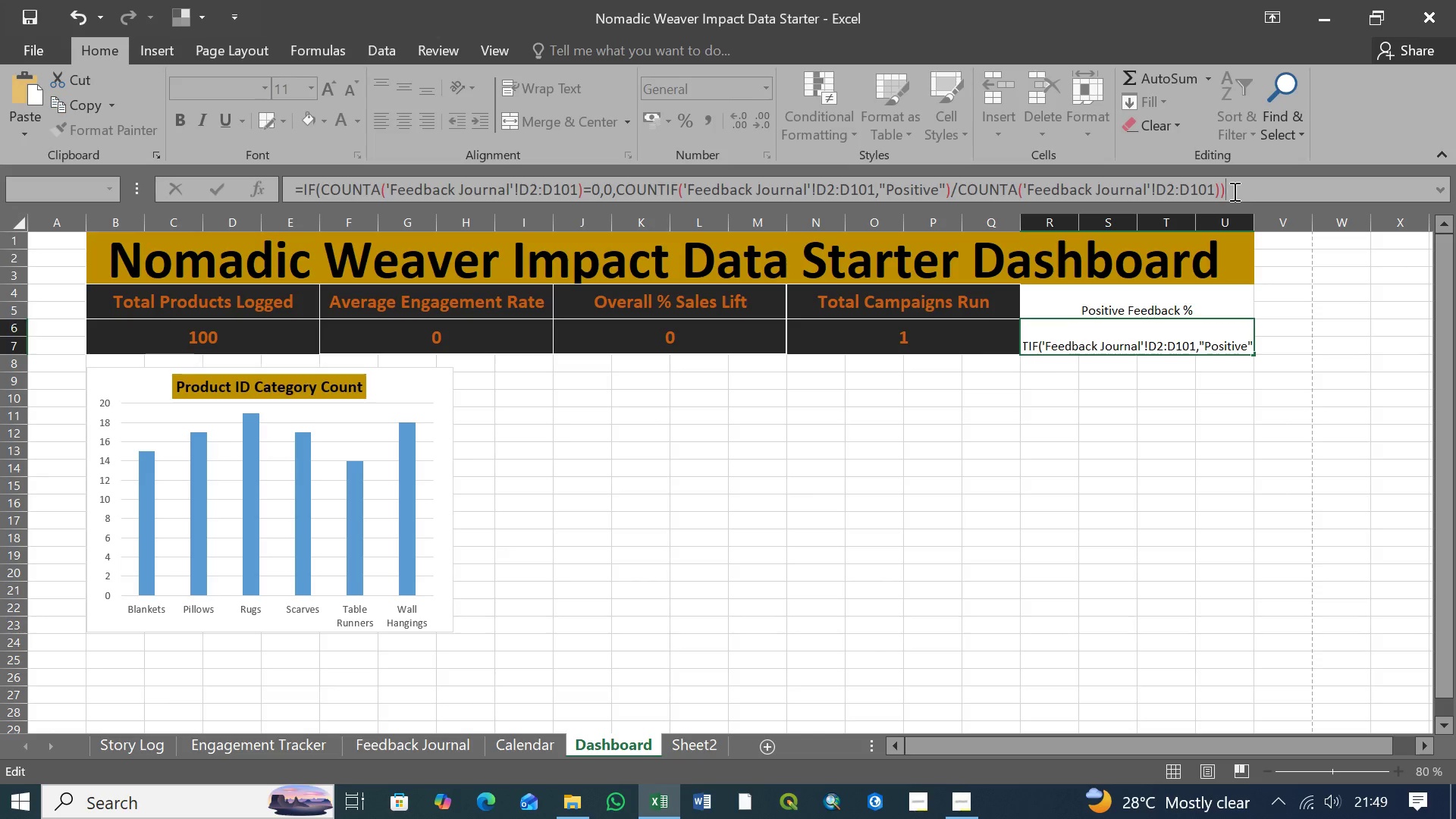 
type())
key(Backspace)
type()))
key(Backspace)
key(Backspace)
 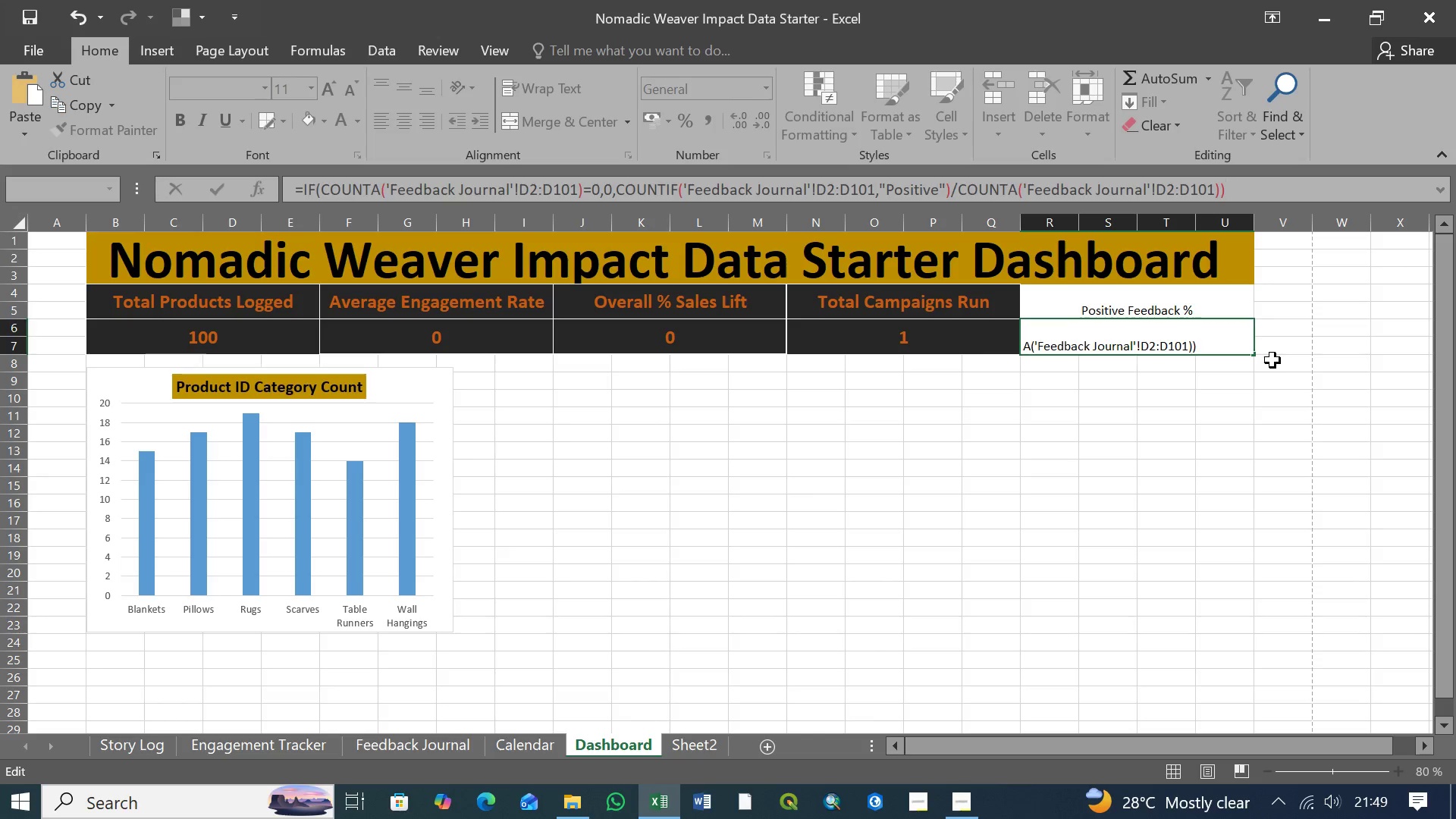 
wait(64.3)
 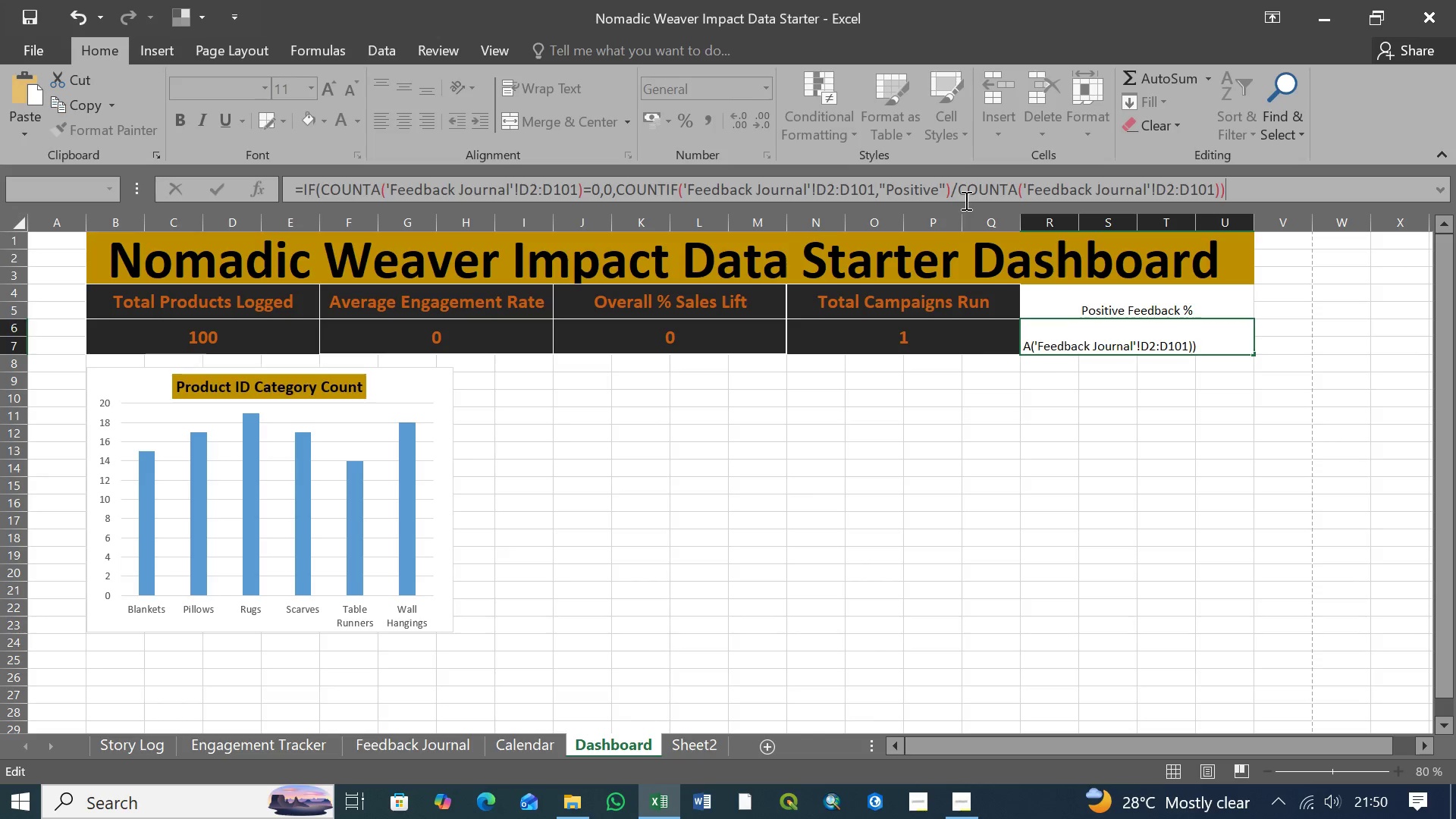 
key(Enter)
 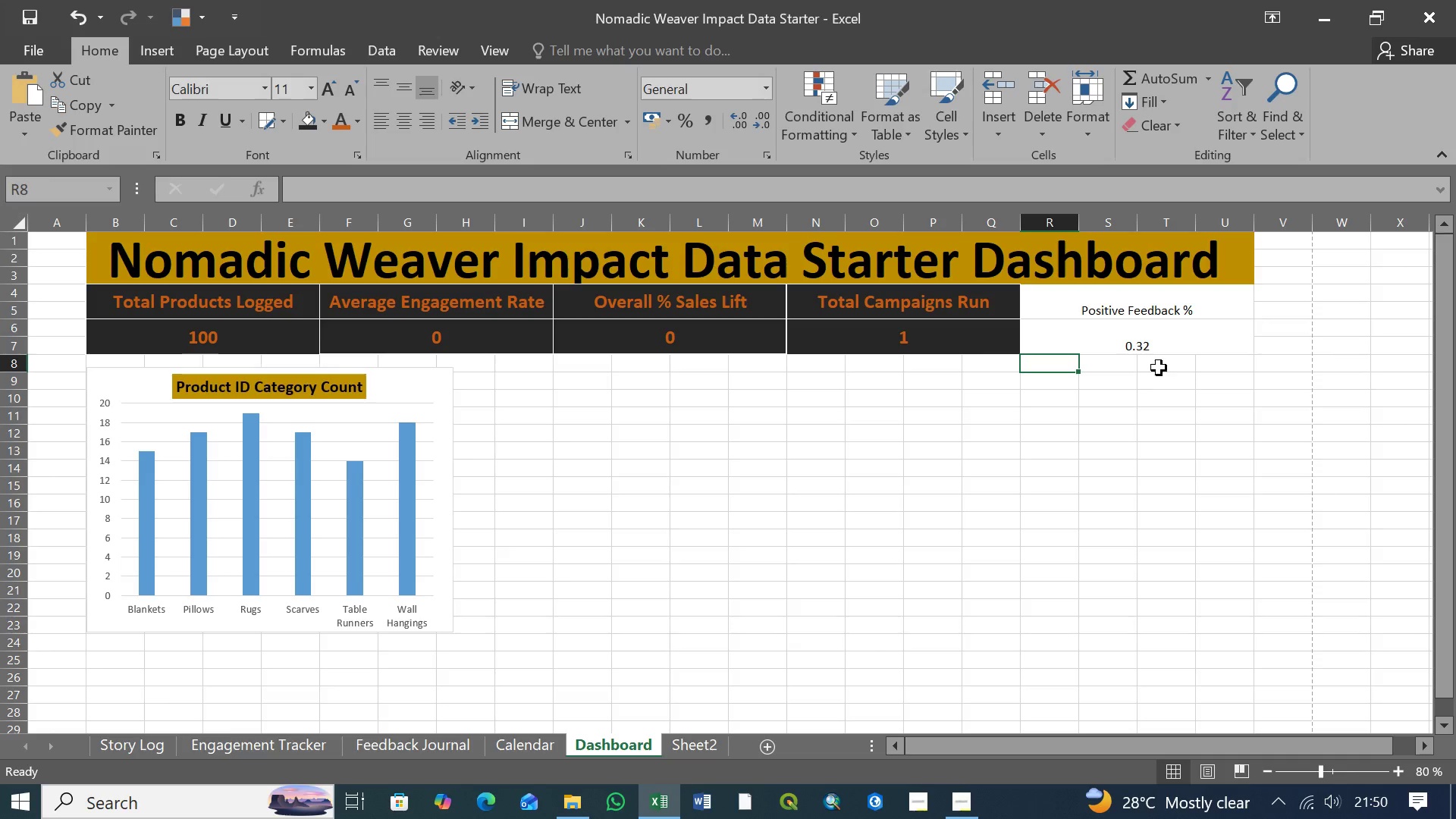 
left_click([1141, 338])
 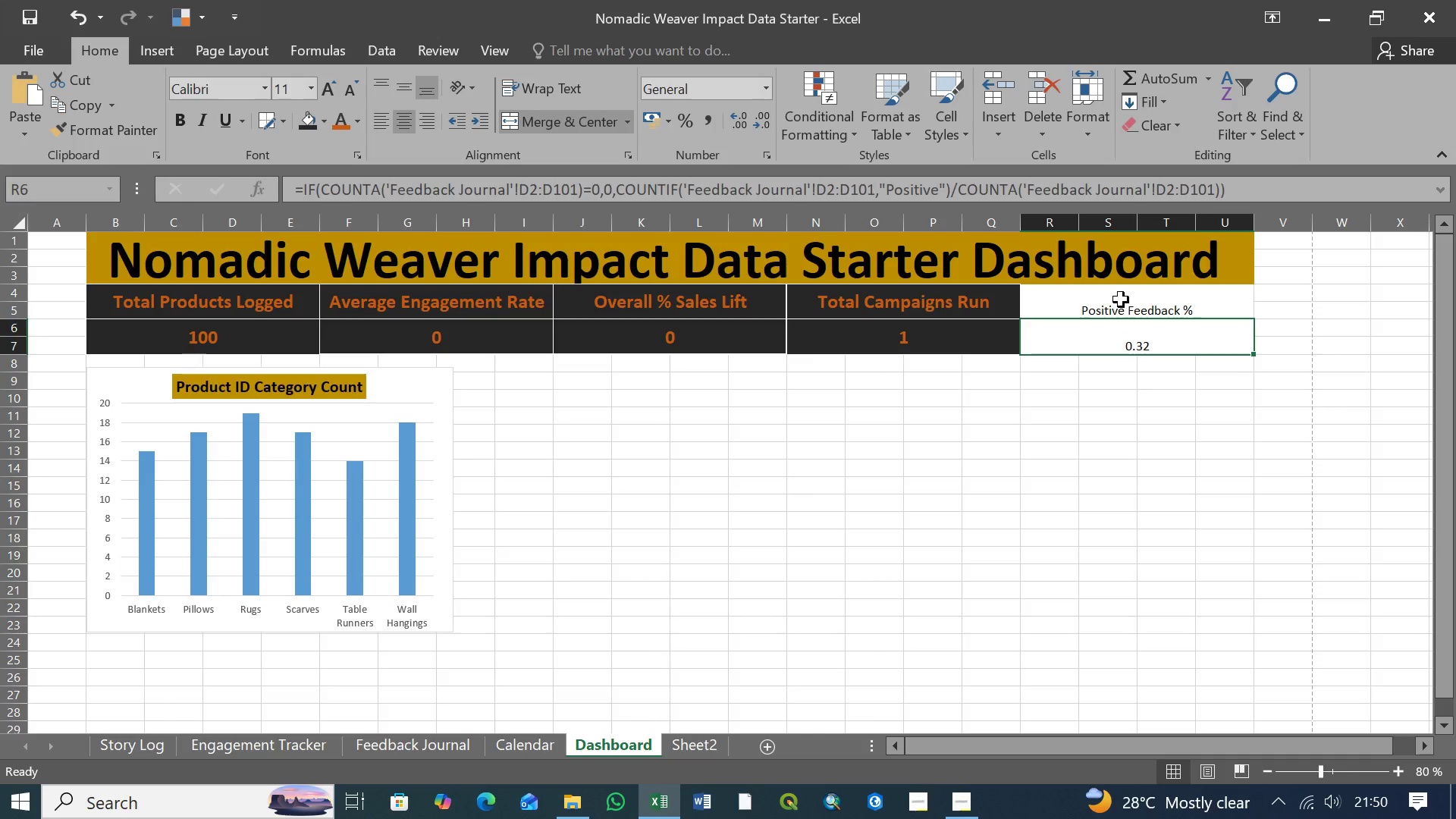 
left_click([1128, 300])
 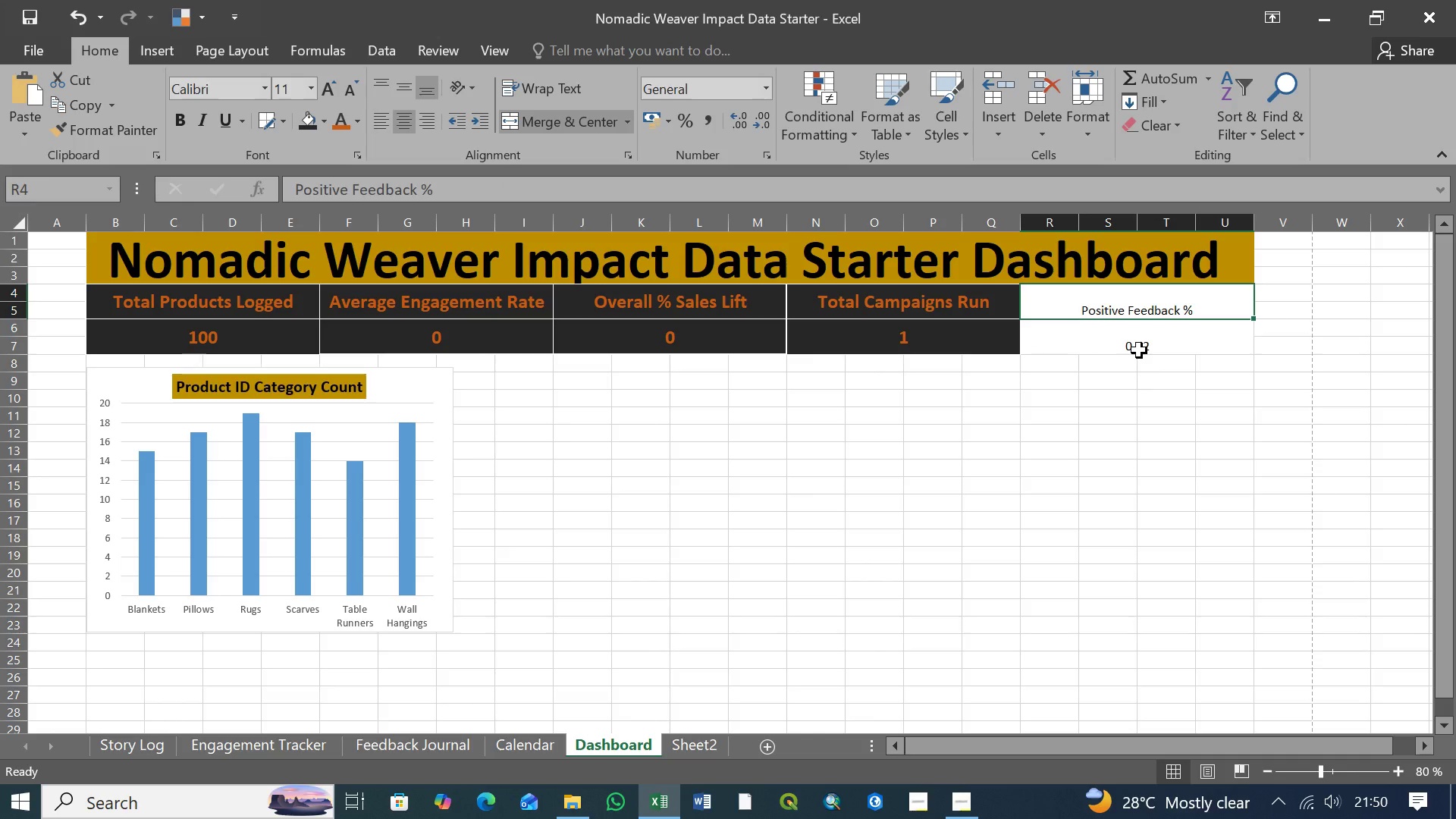 
left_click([1139, 347])
 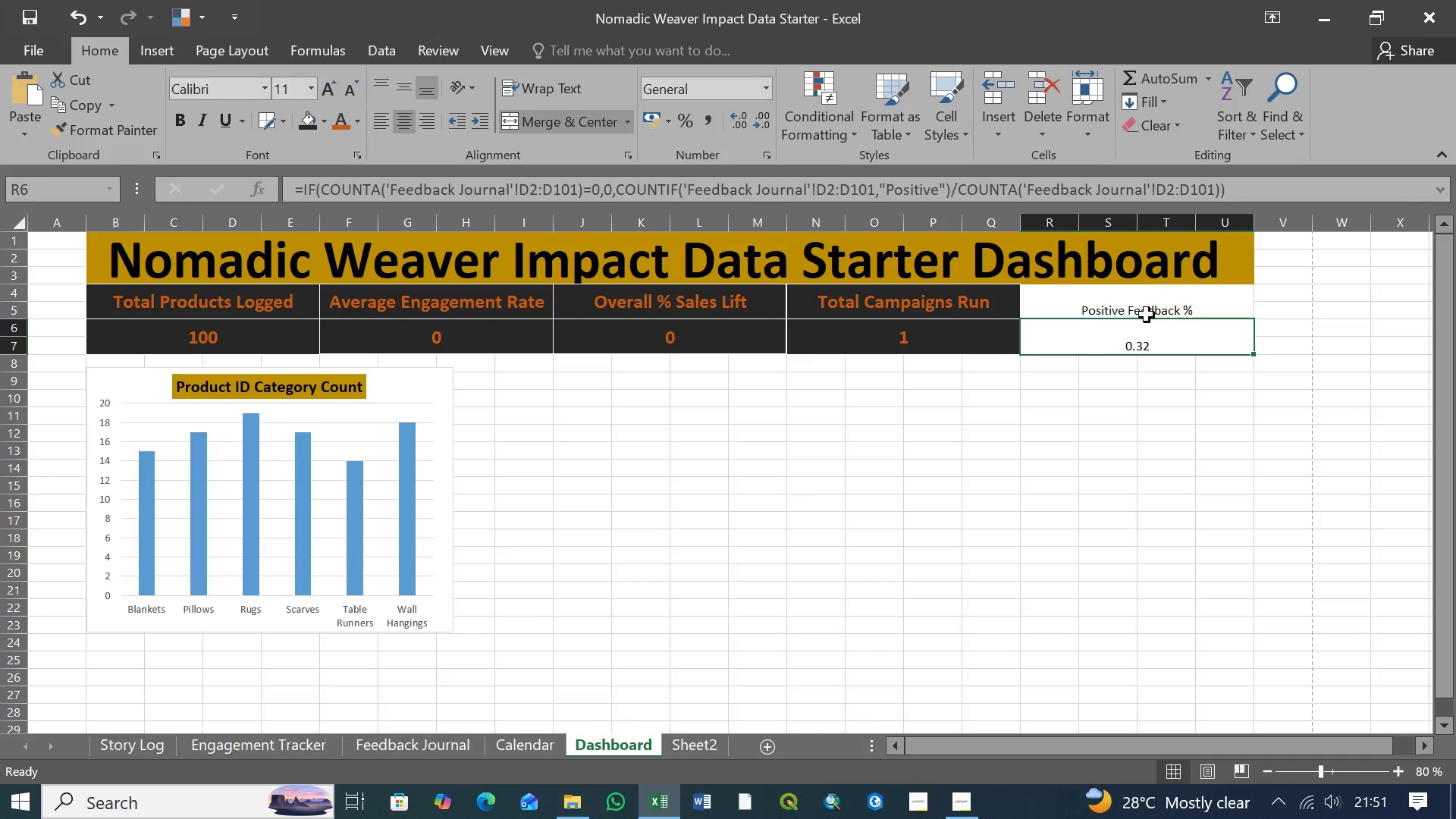 
left_click([1056, 303])
 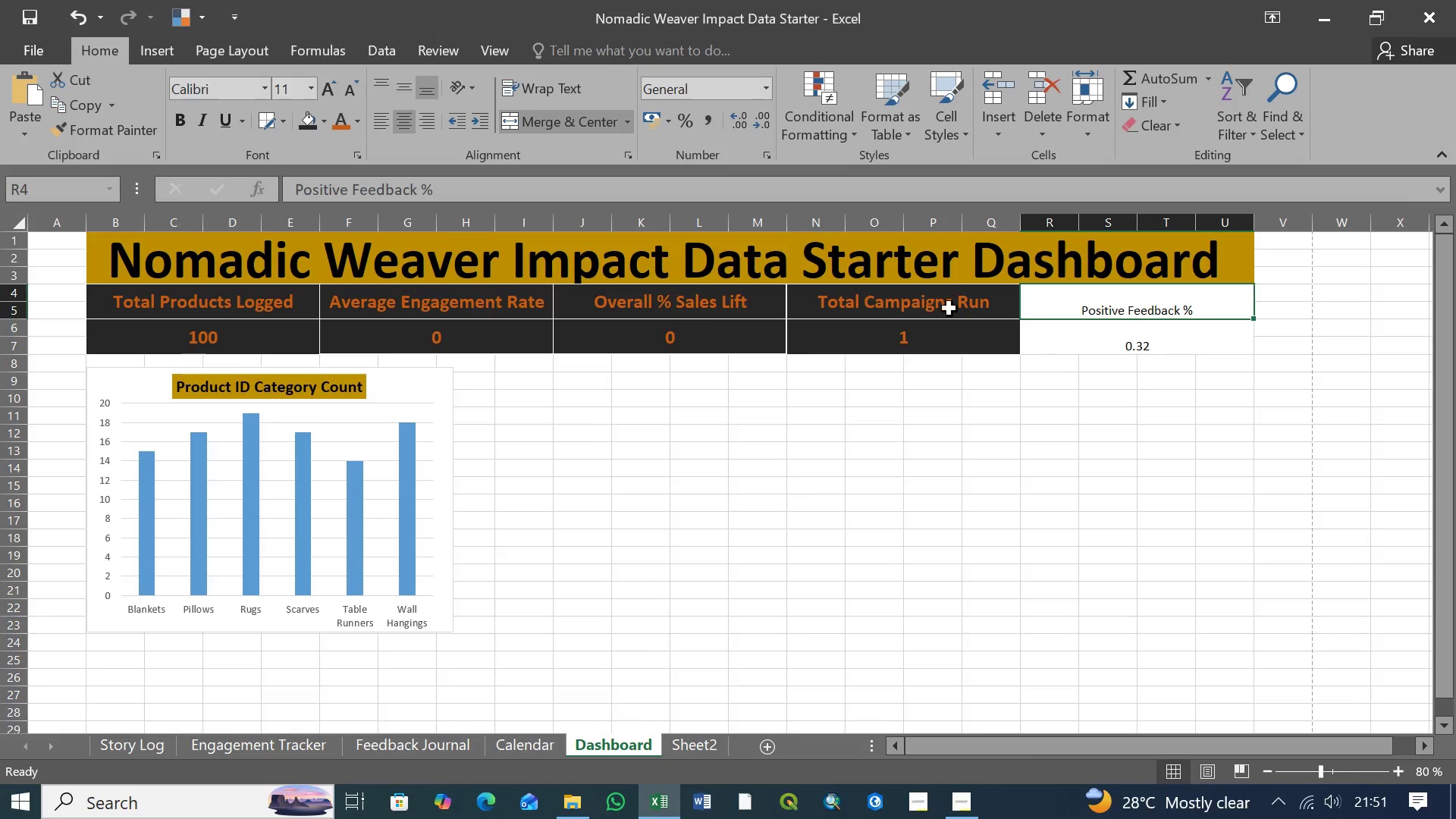 
left_click([930, 304])
 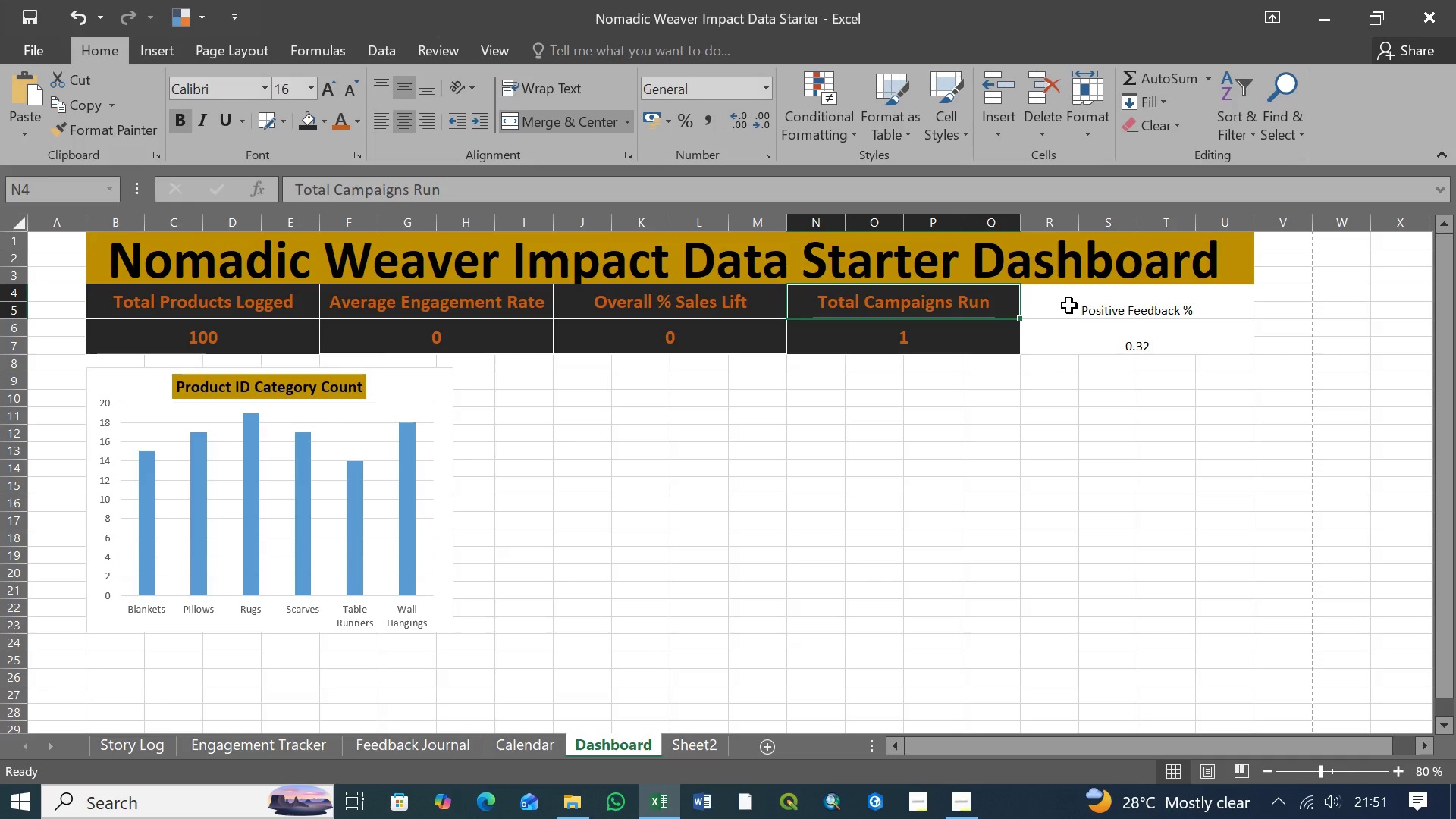 
left_click([1069, 306])
 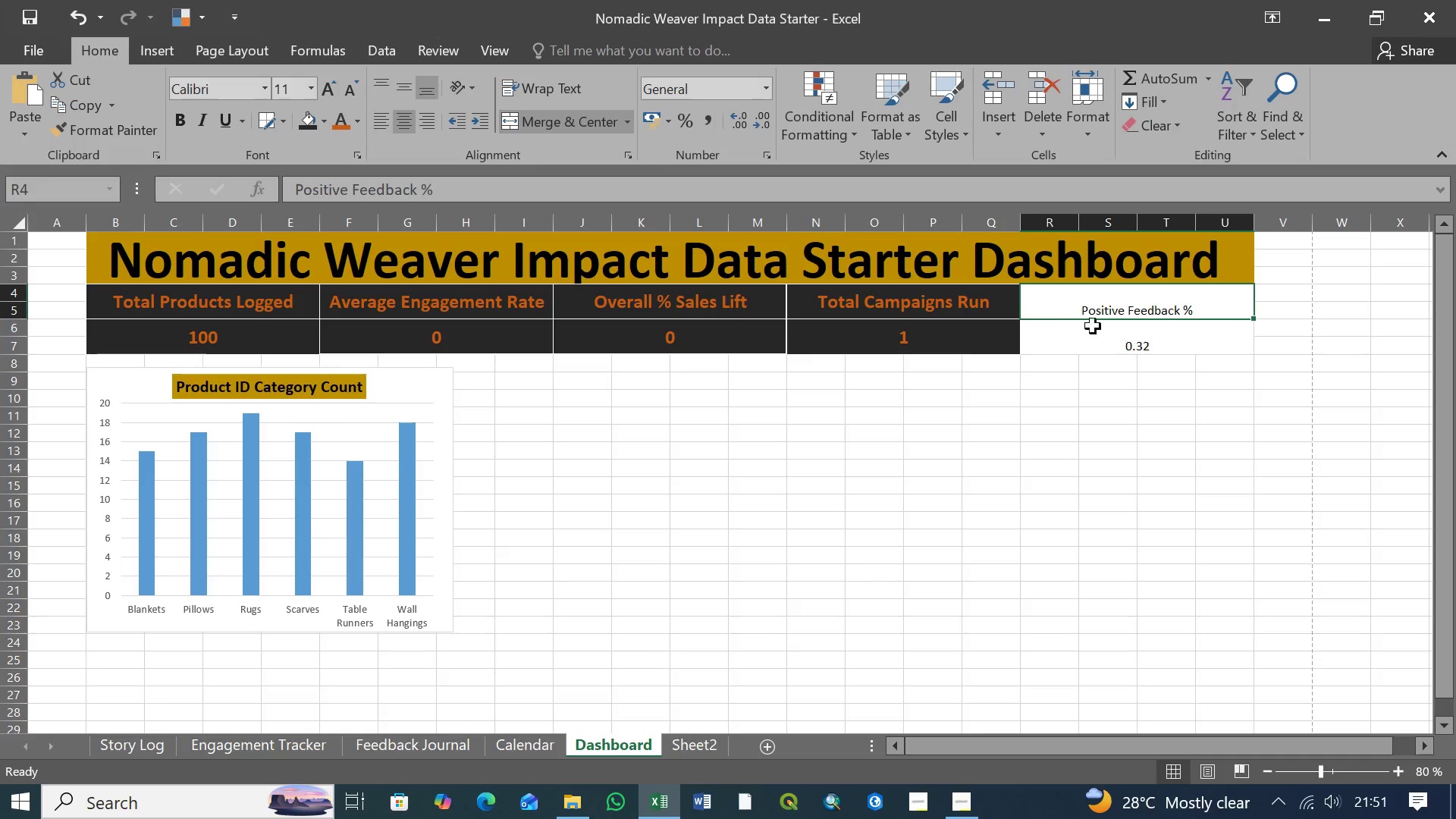 
hold_key(key=ShiftLeft, duration=0.56)
left_click([1114, 340])
 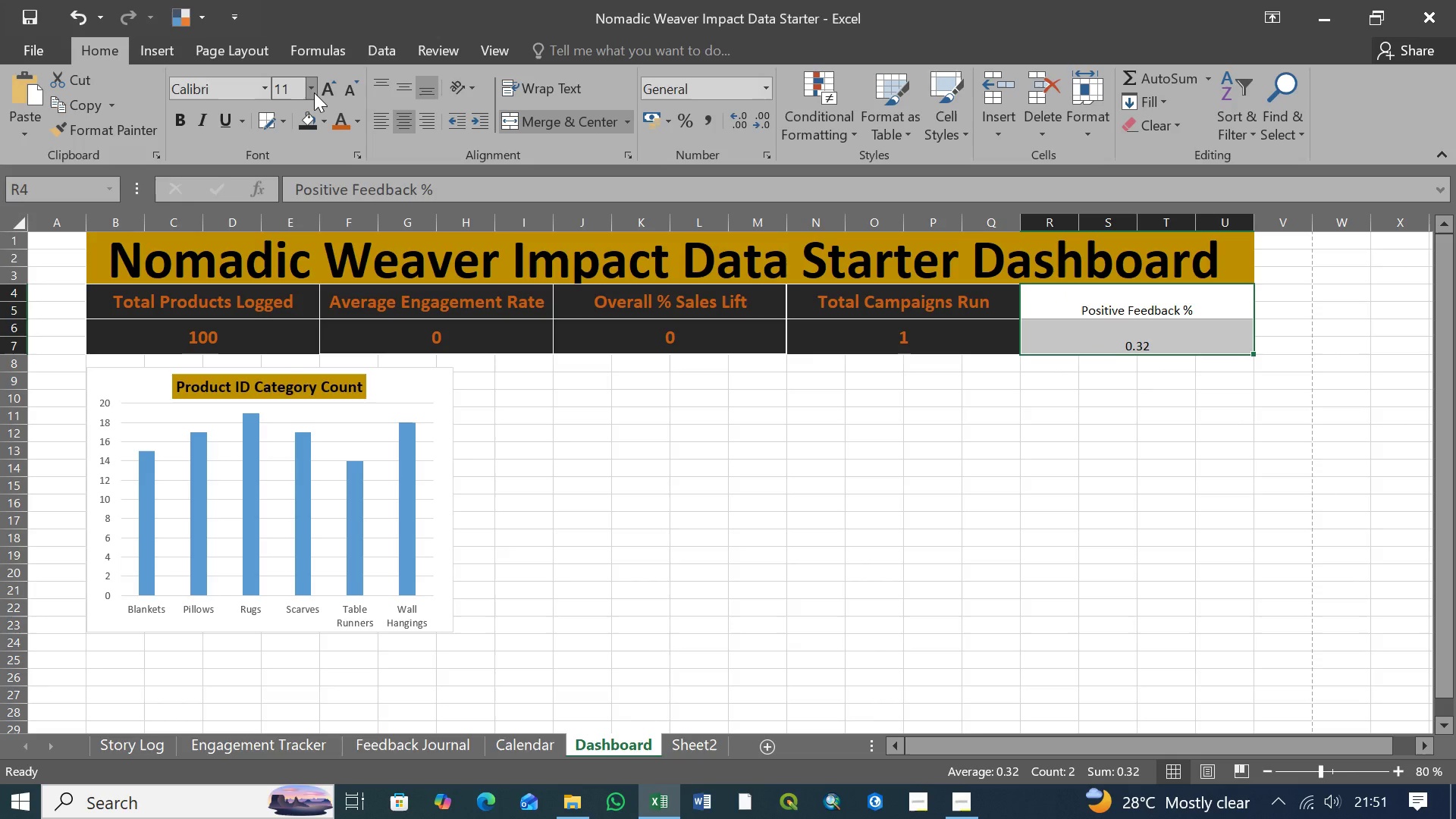 
left_click([312, 88])
 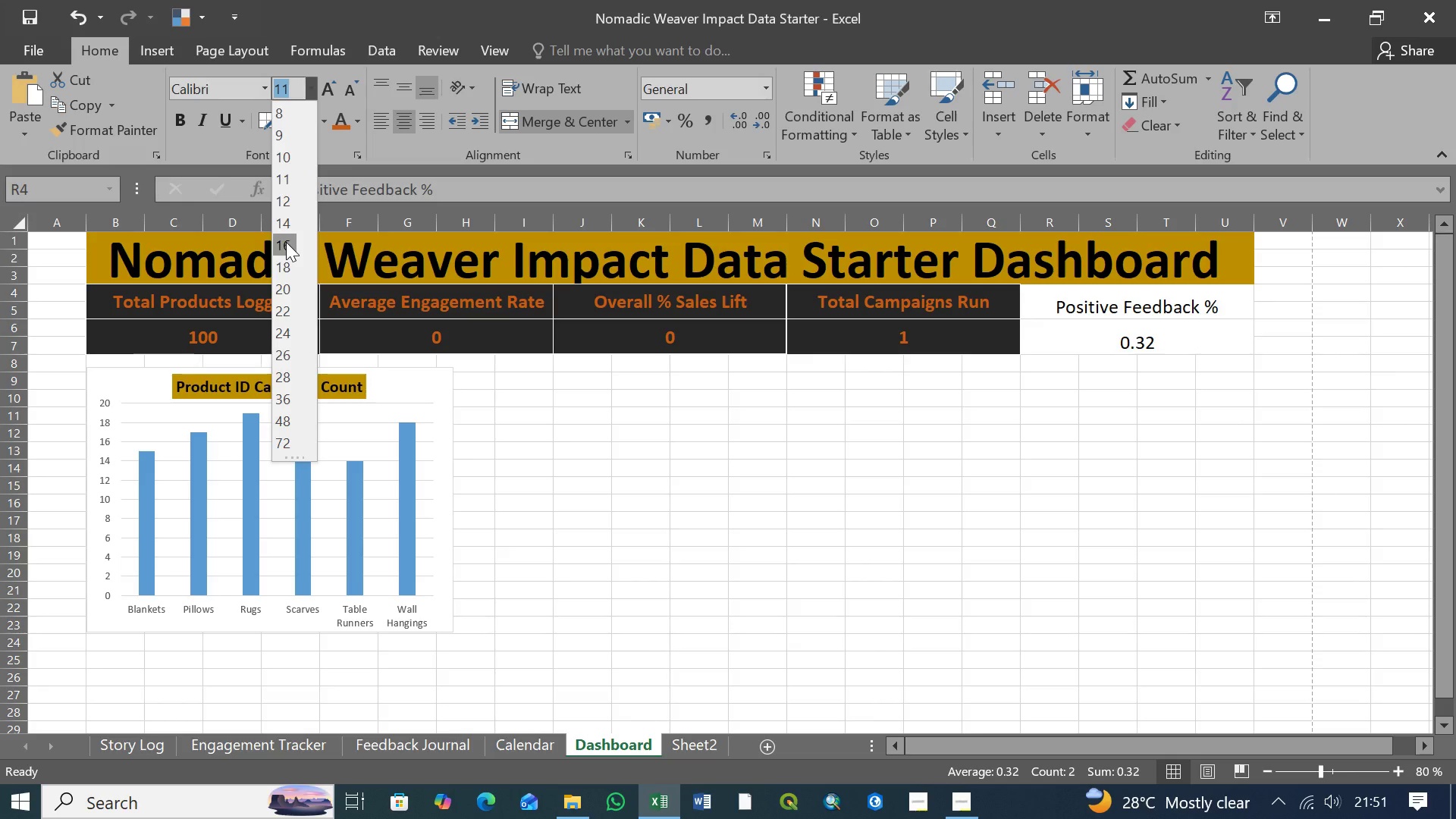 
left_click([286, 242])
 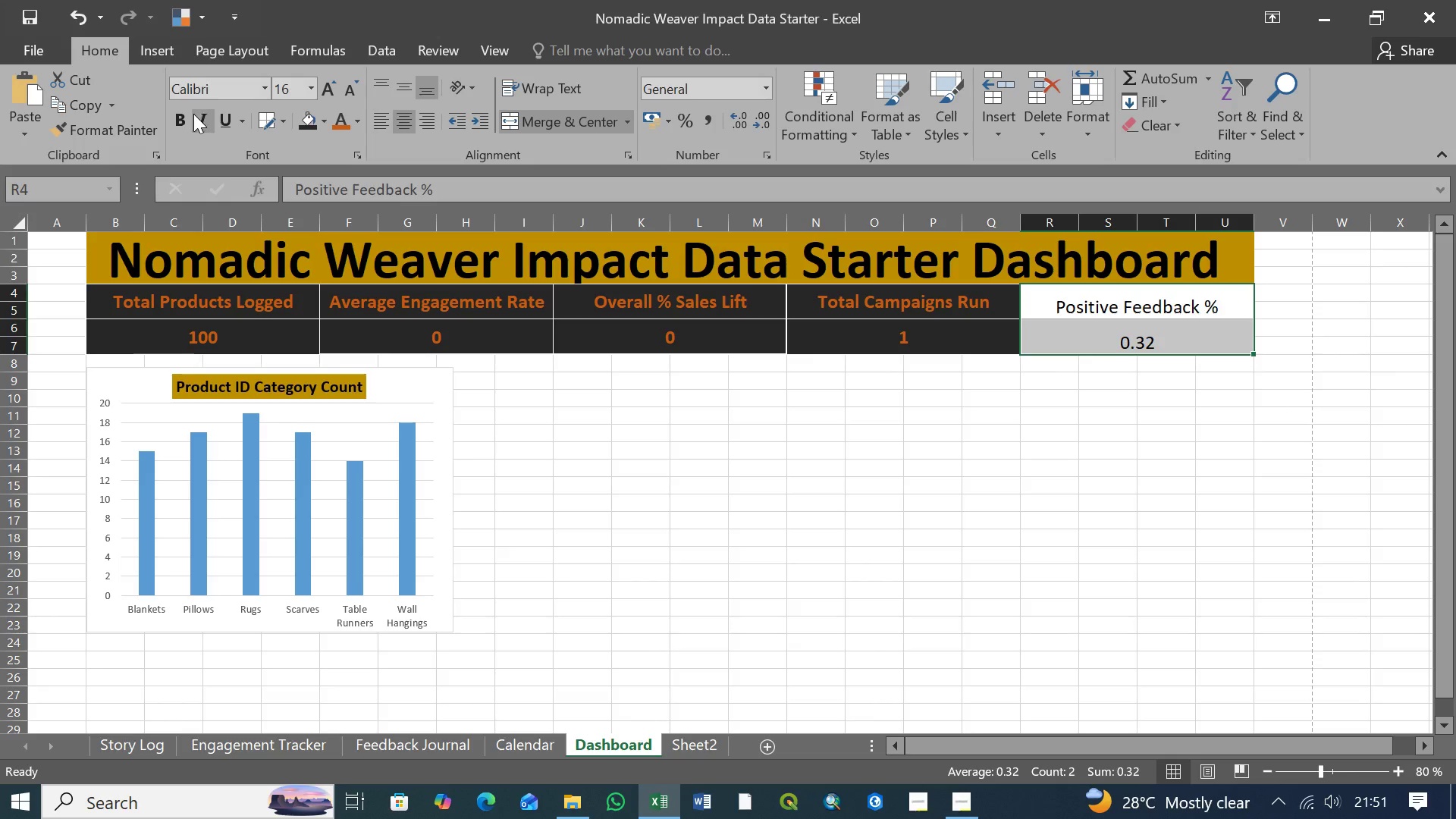 
left_click([184, 124])
 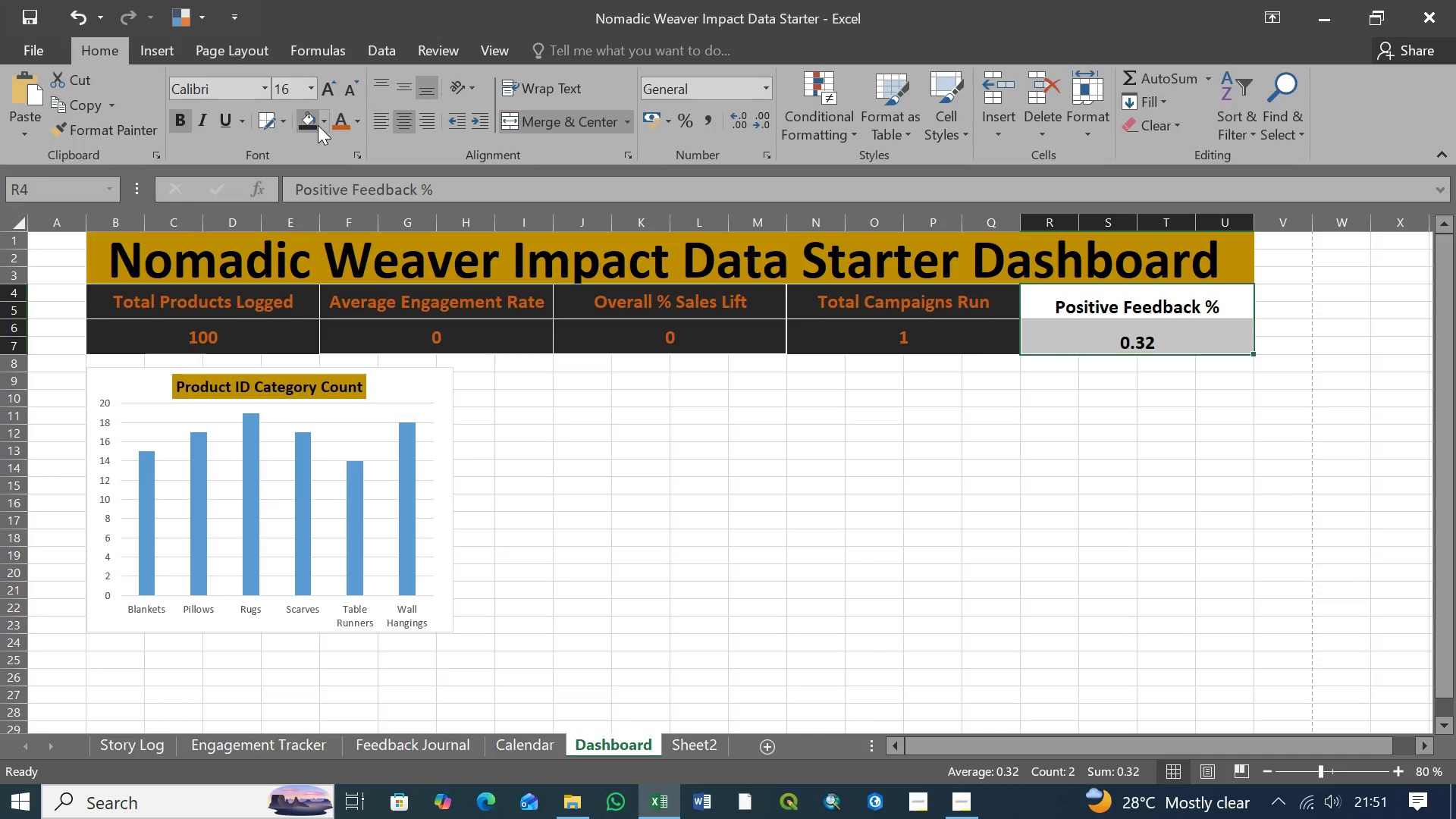 
left_click([322, 123])
 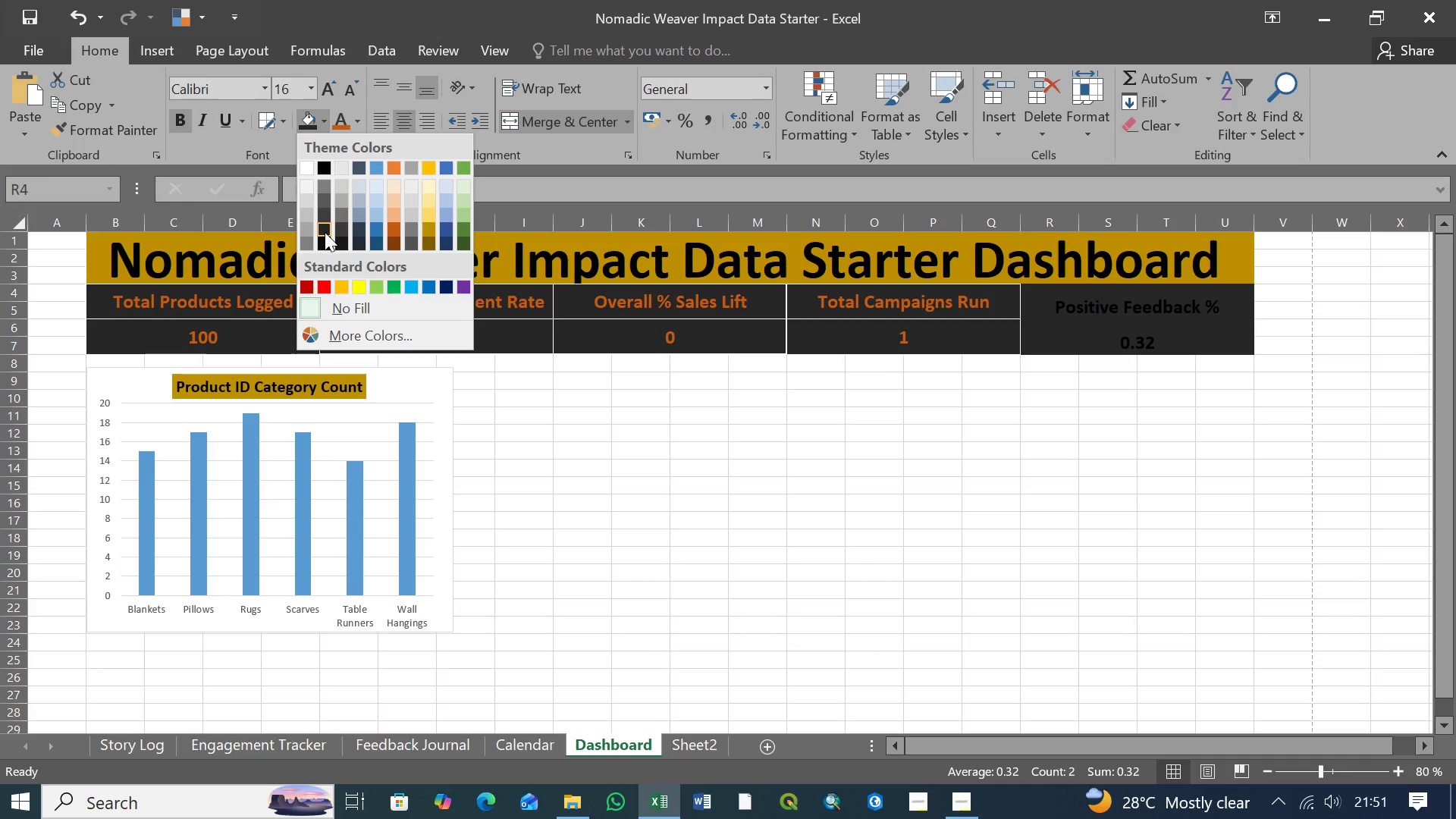 
left_click([325, 232])
 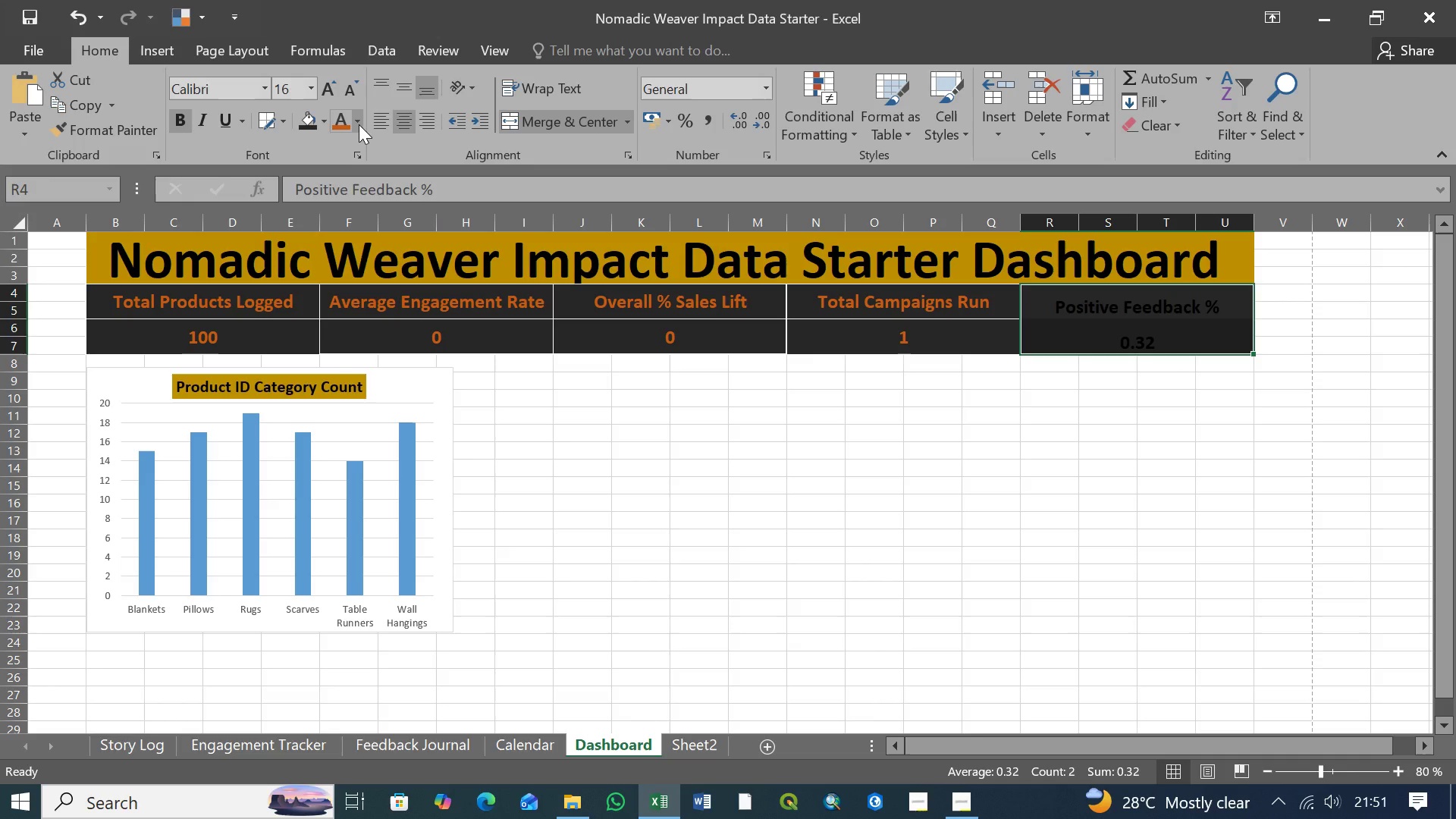 
left_click([359, 124])
 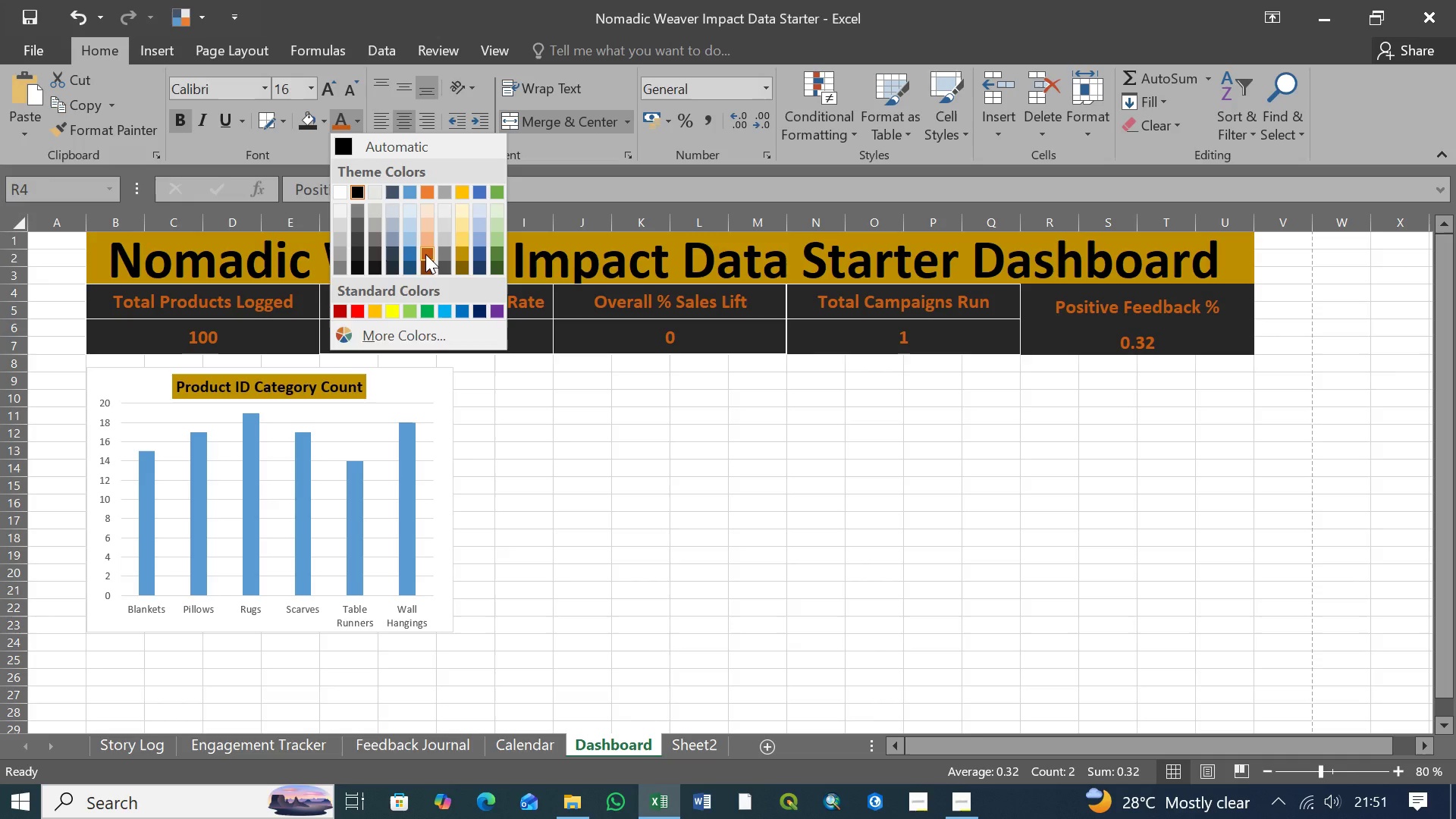 
left_click([425, 254])
 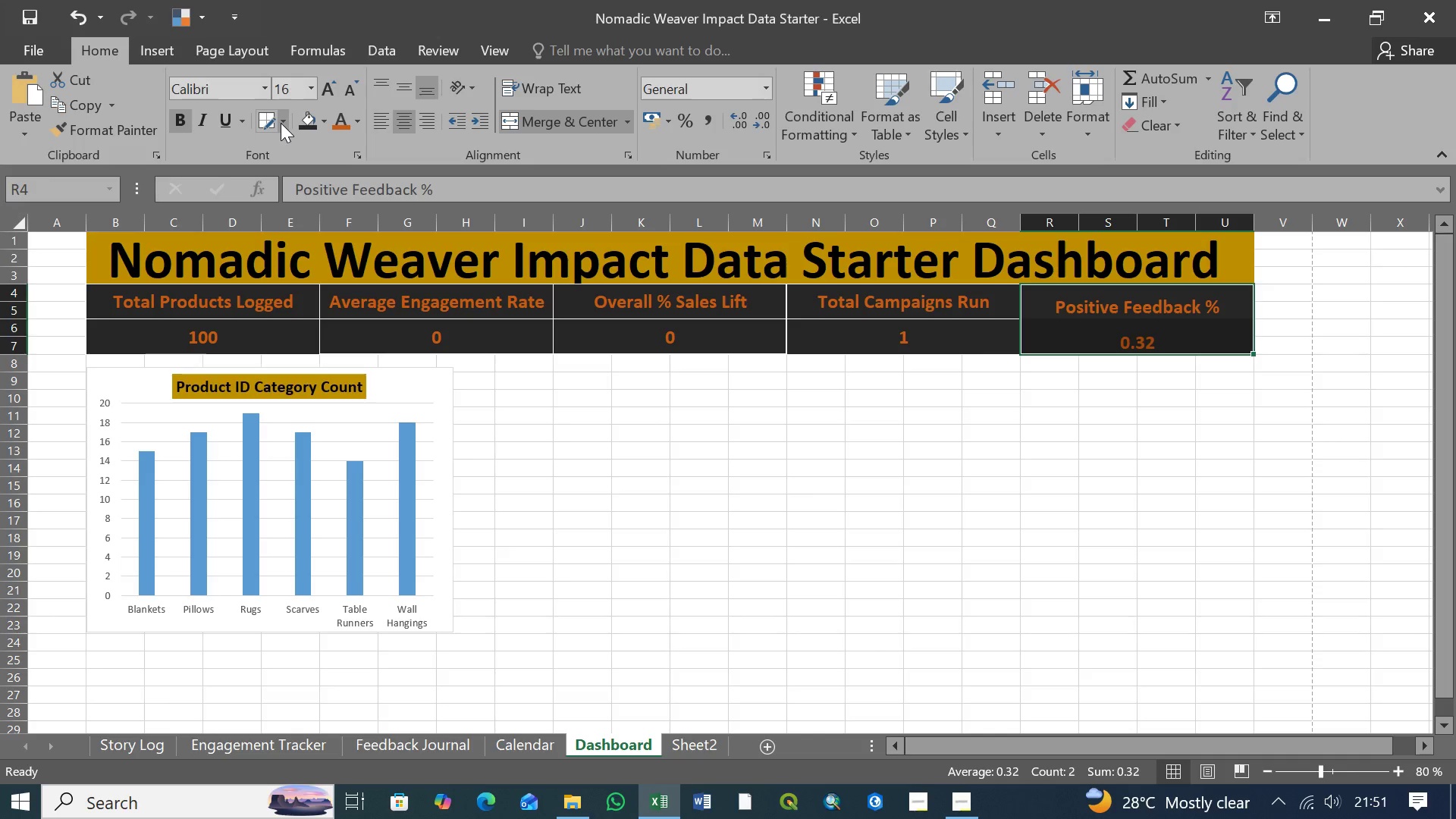 
left_click([266, 120])
 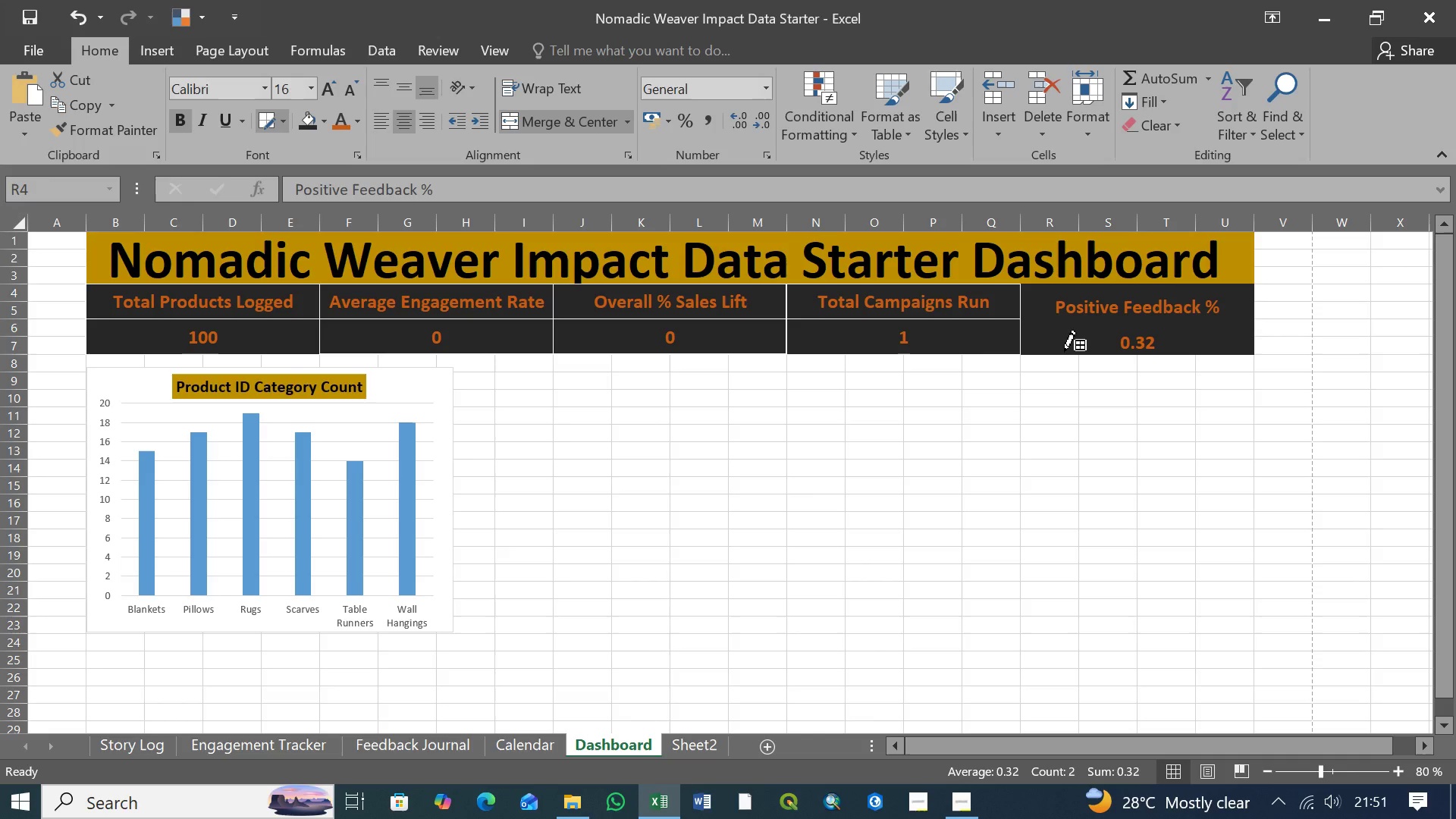 
left_click([1042, 321])
 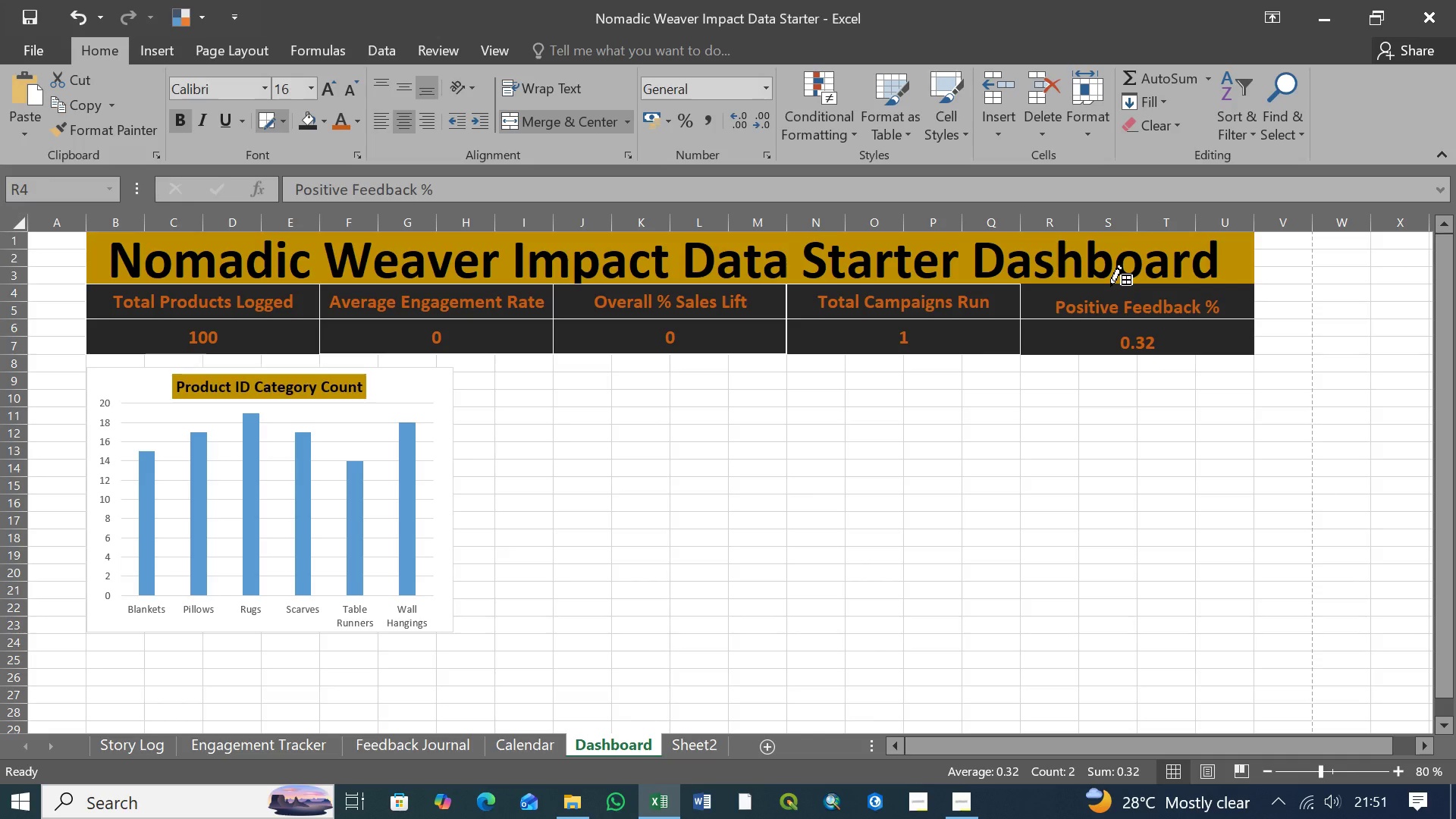 
left_click([1109, 287])
 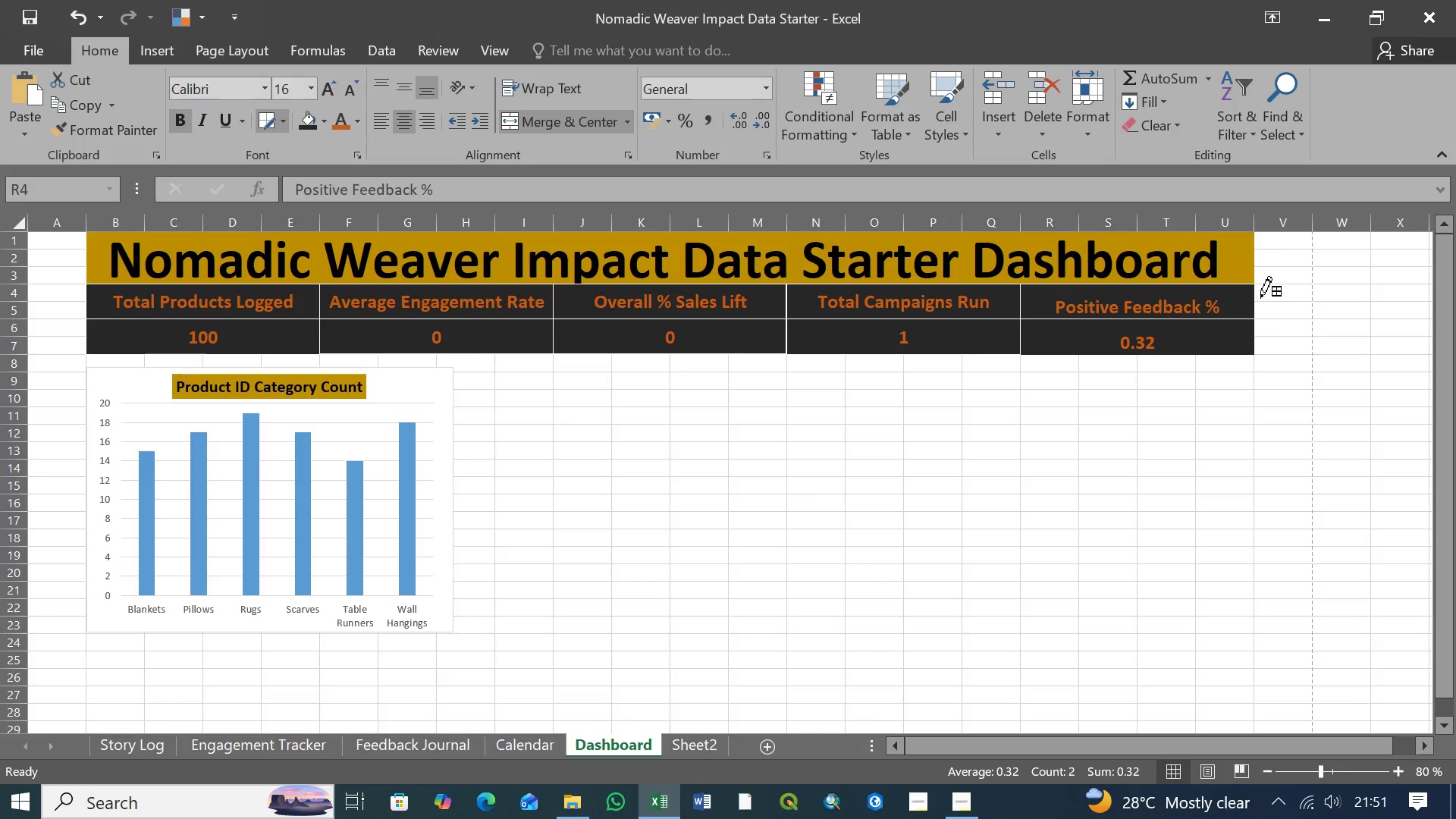 
left_click([1254, 299])
 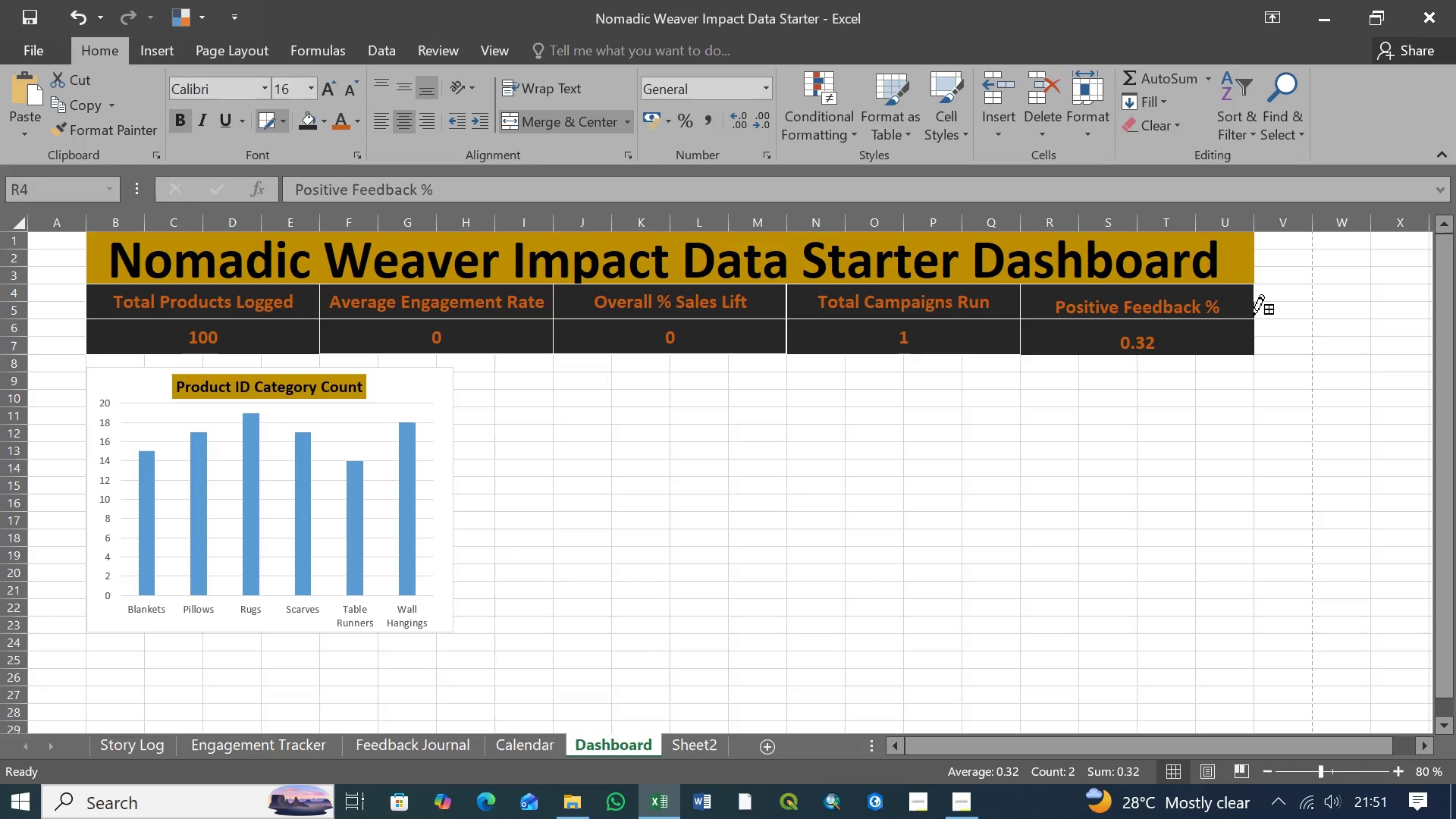 
left_click([1254, 315])
 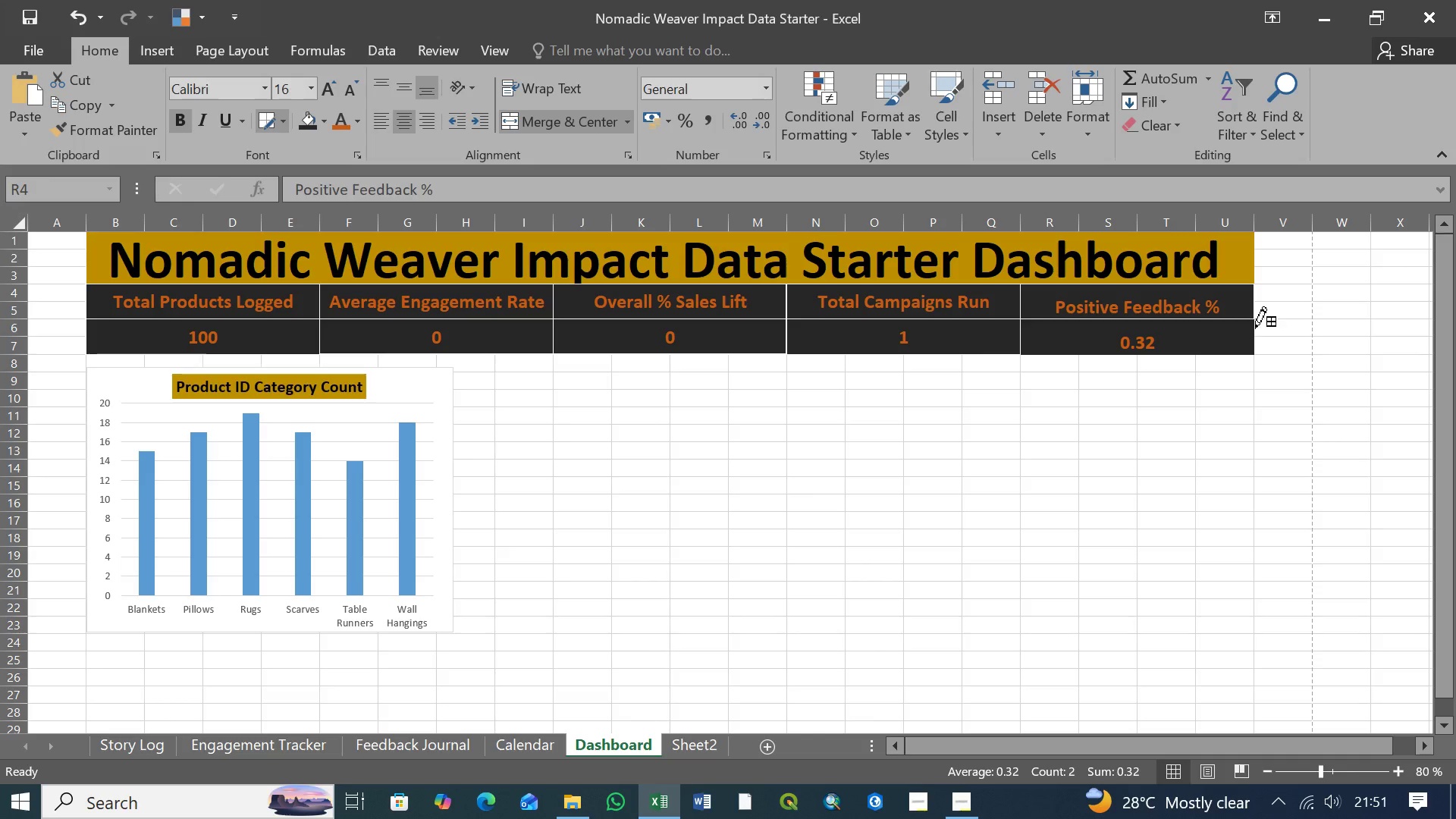 
left_click([1255, 328])
 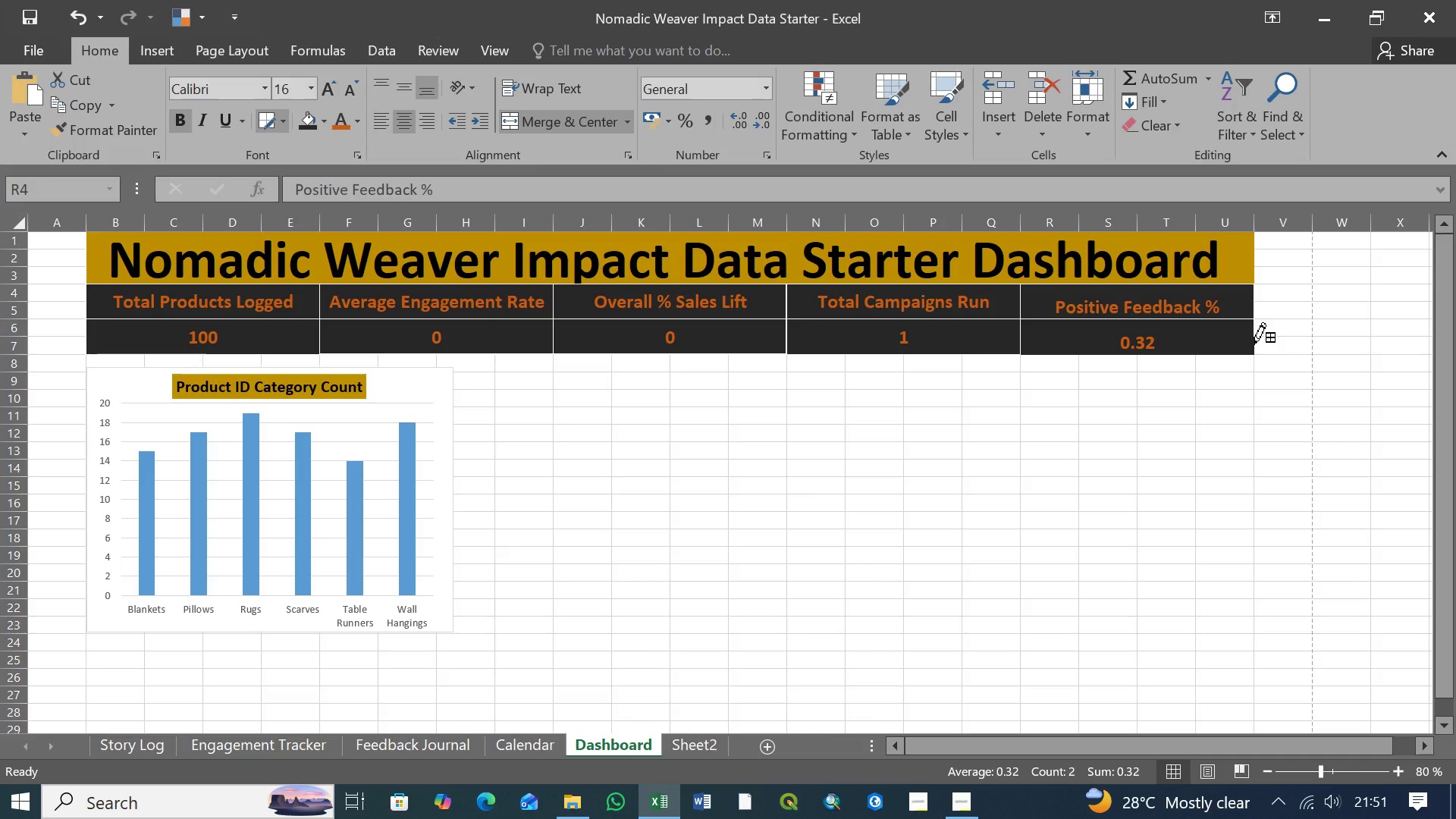 
left_click([1254, 344])
 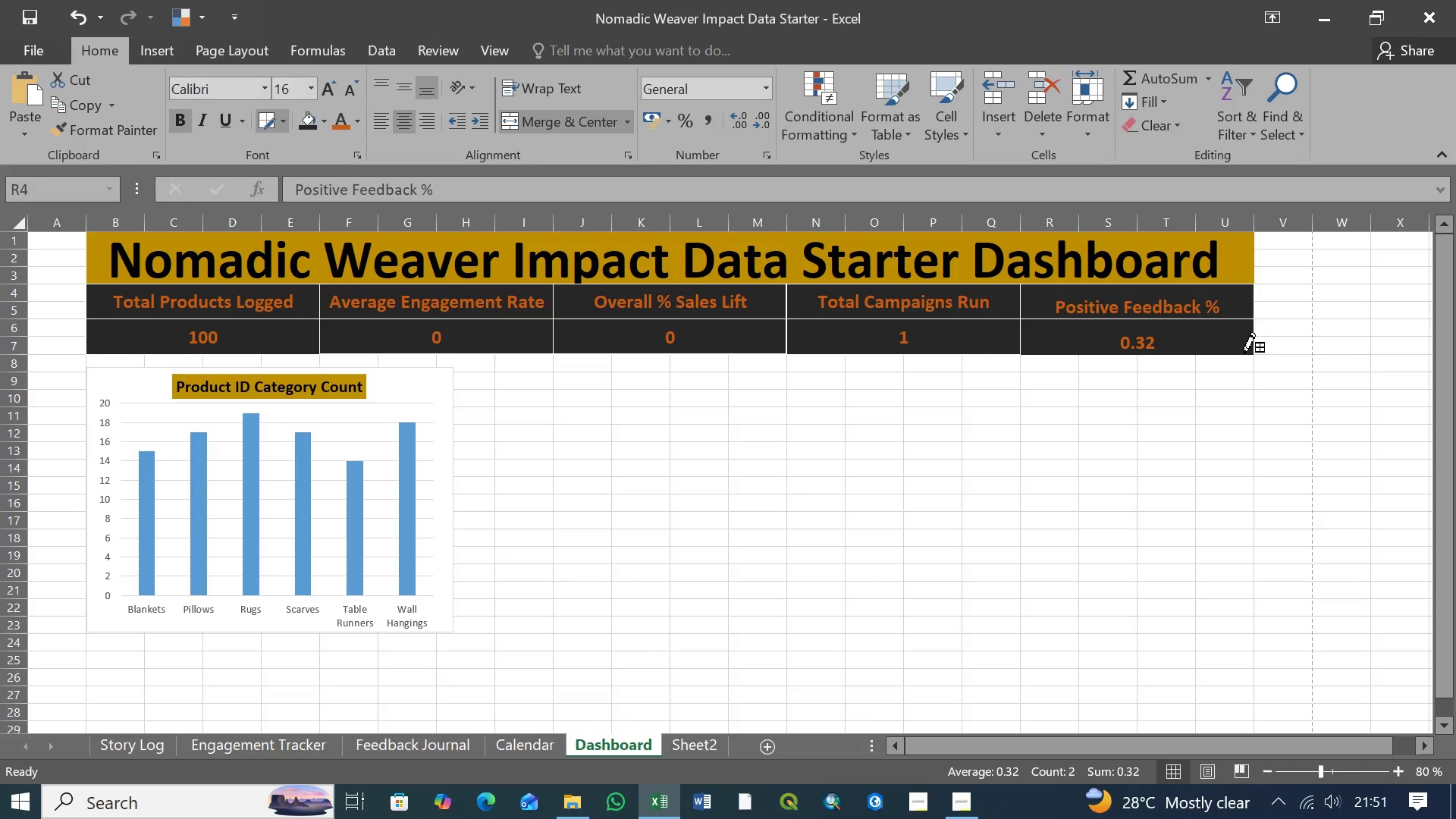 
left_click([1244, 355])
 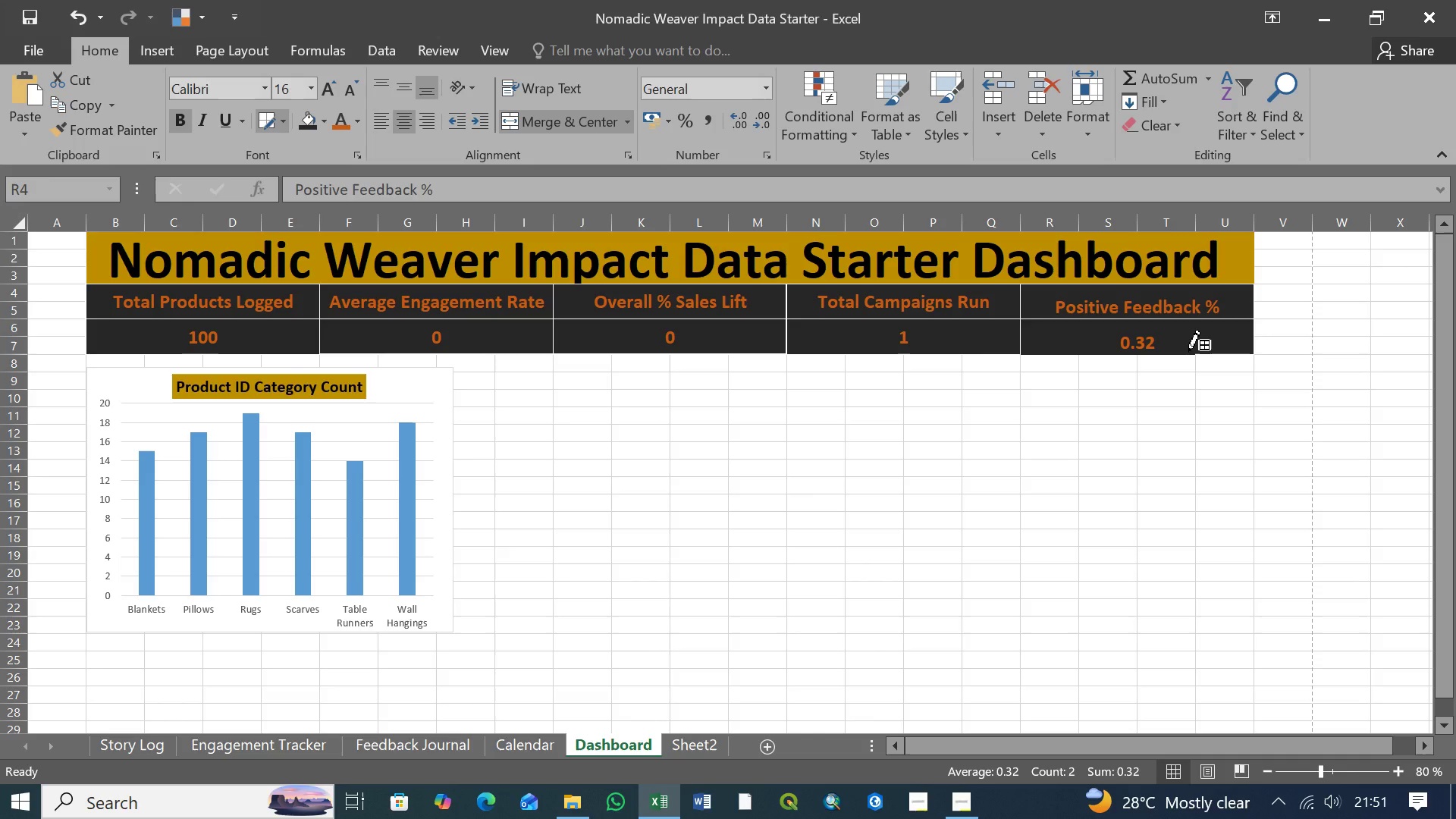 
left_click([1188, 352])
 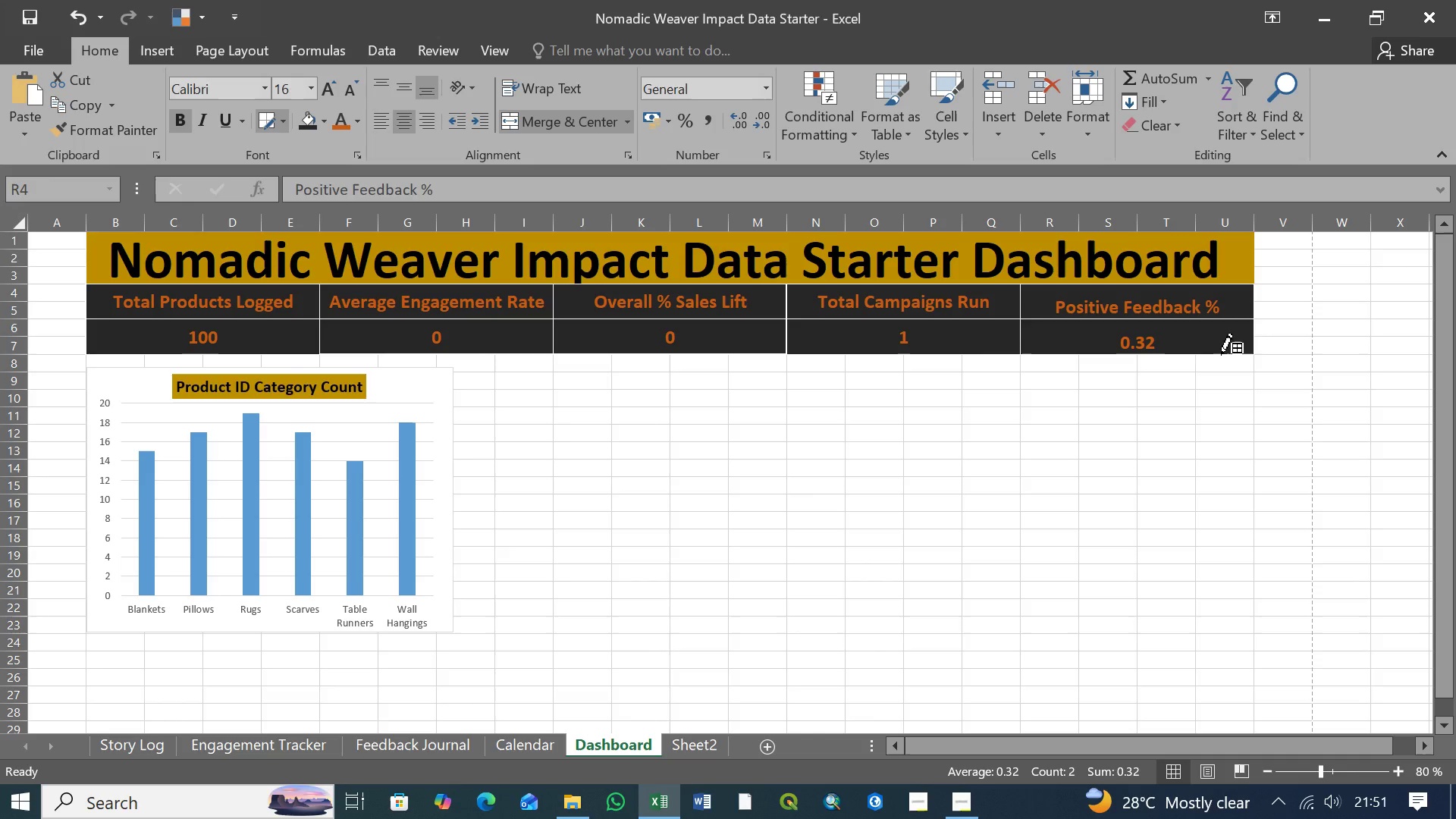 
left_click([1221, 354])
 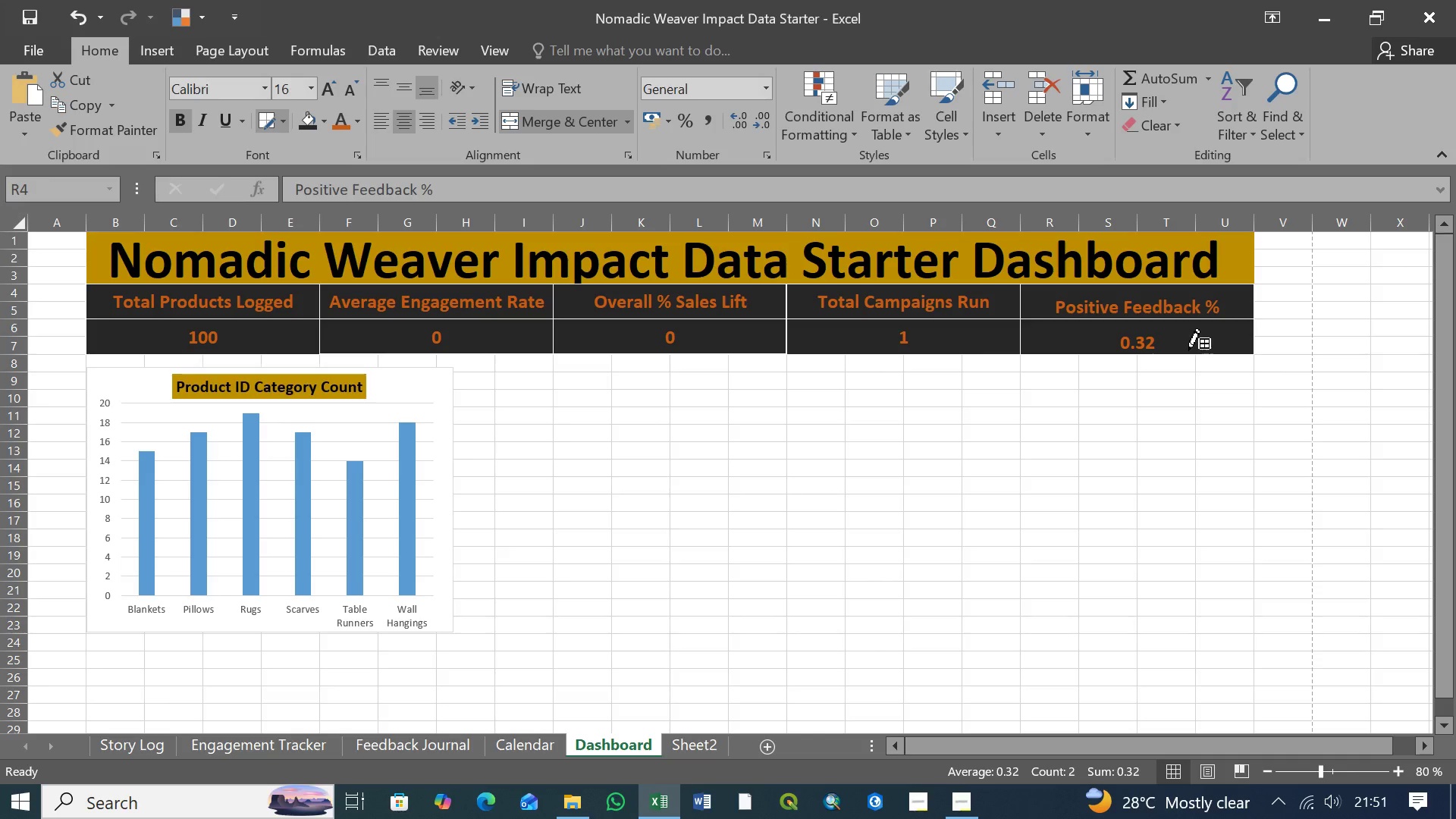 
left_click([1188, 350])
 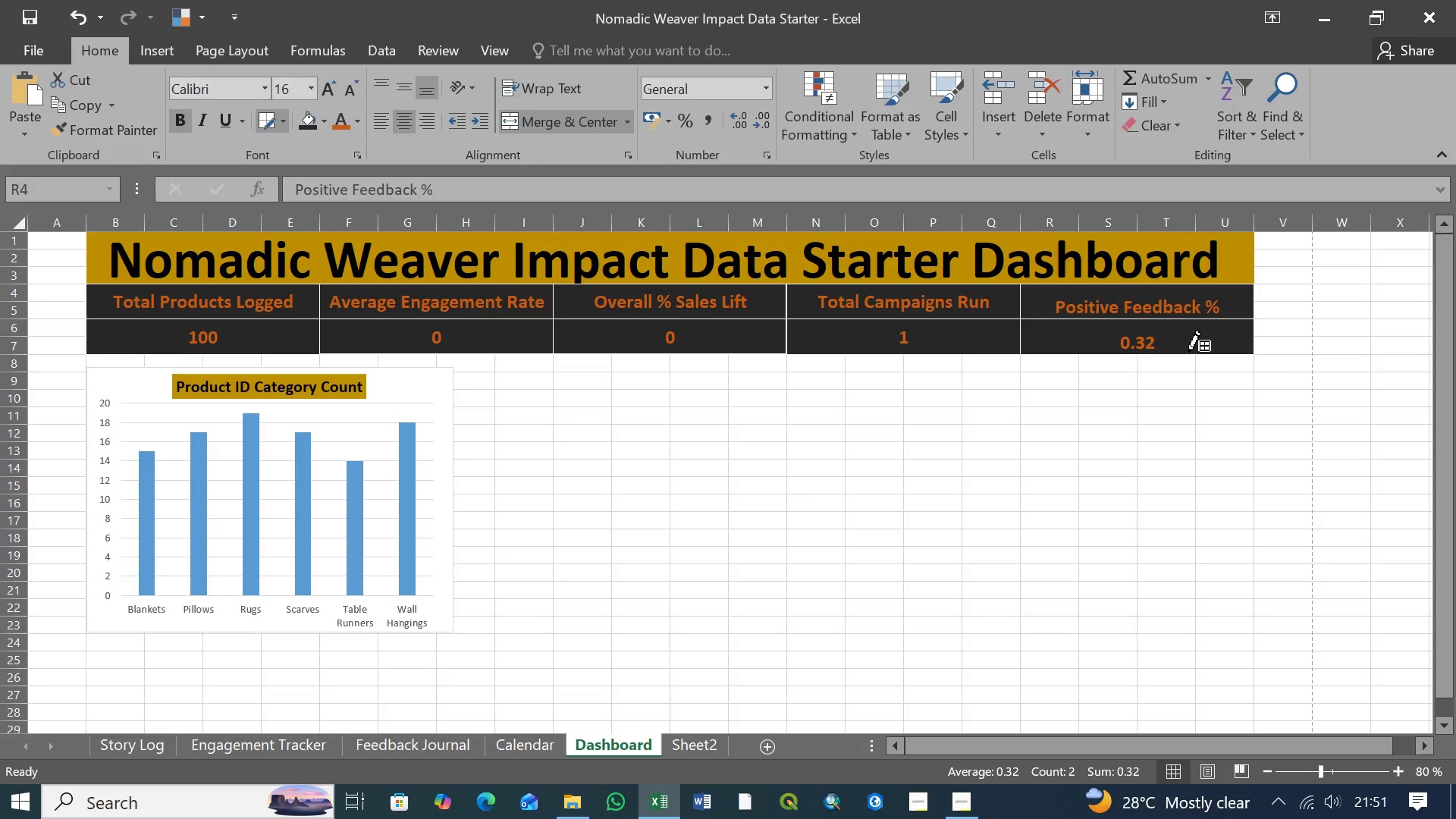 
left_click([1188, 353])
 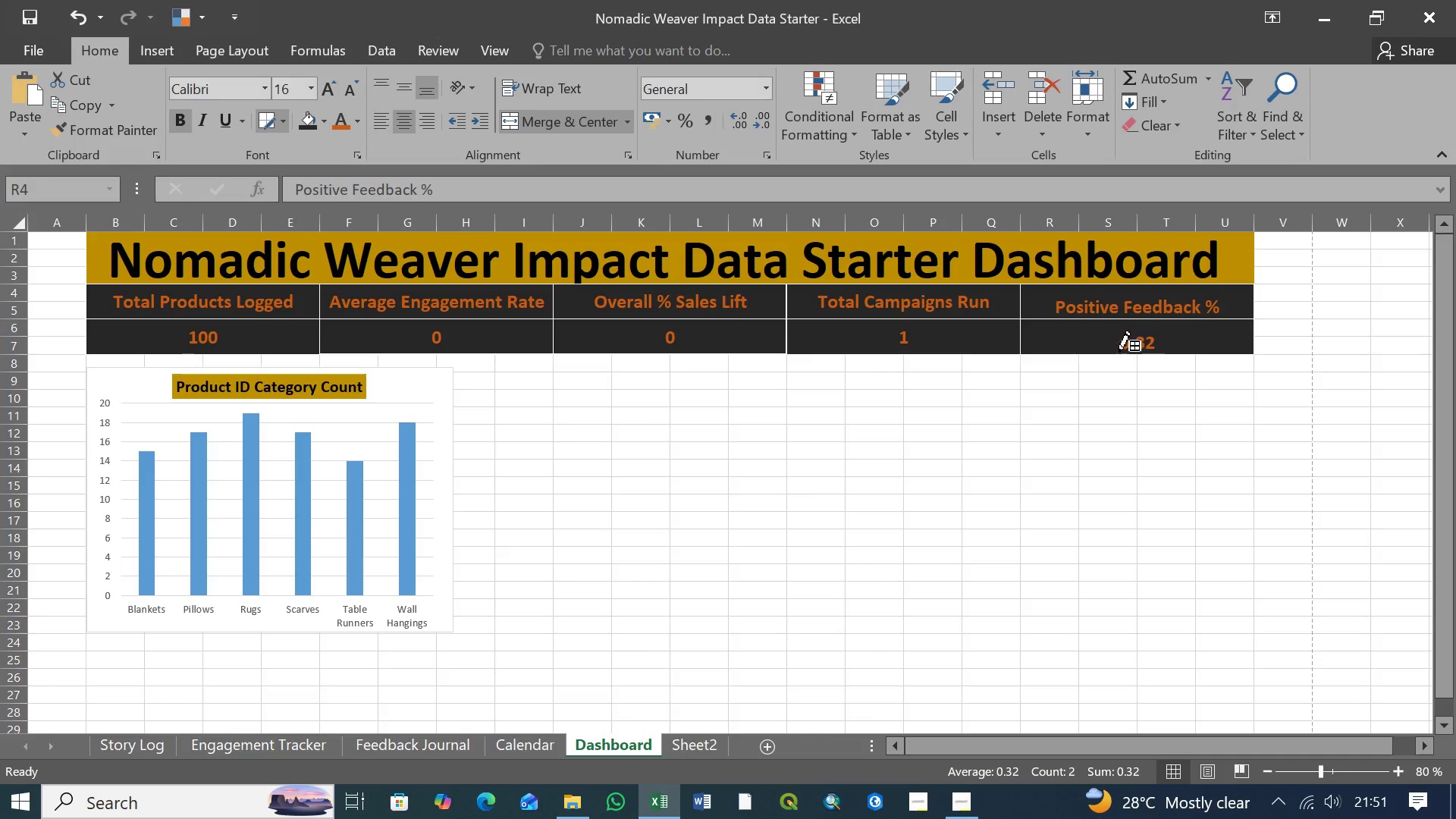 
left_click([1119, 353])
 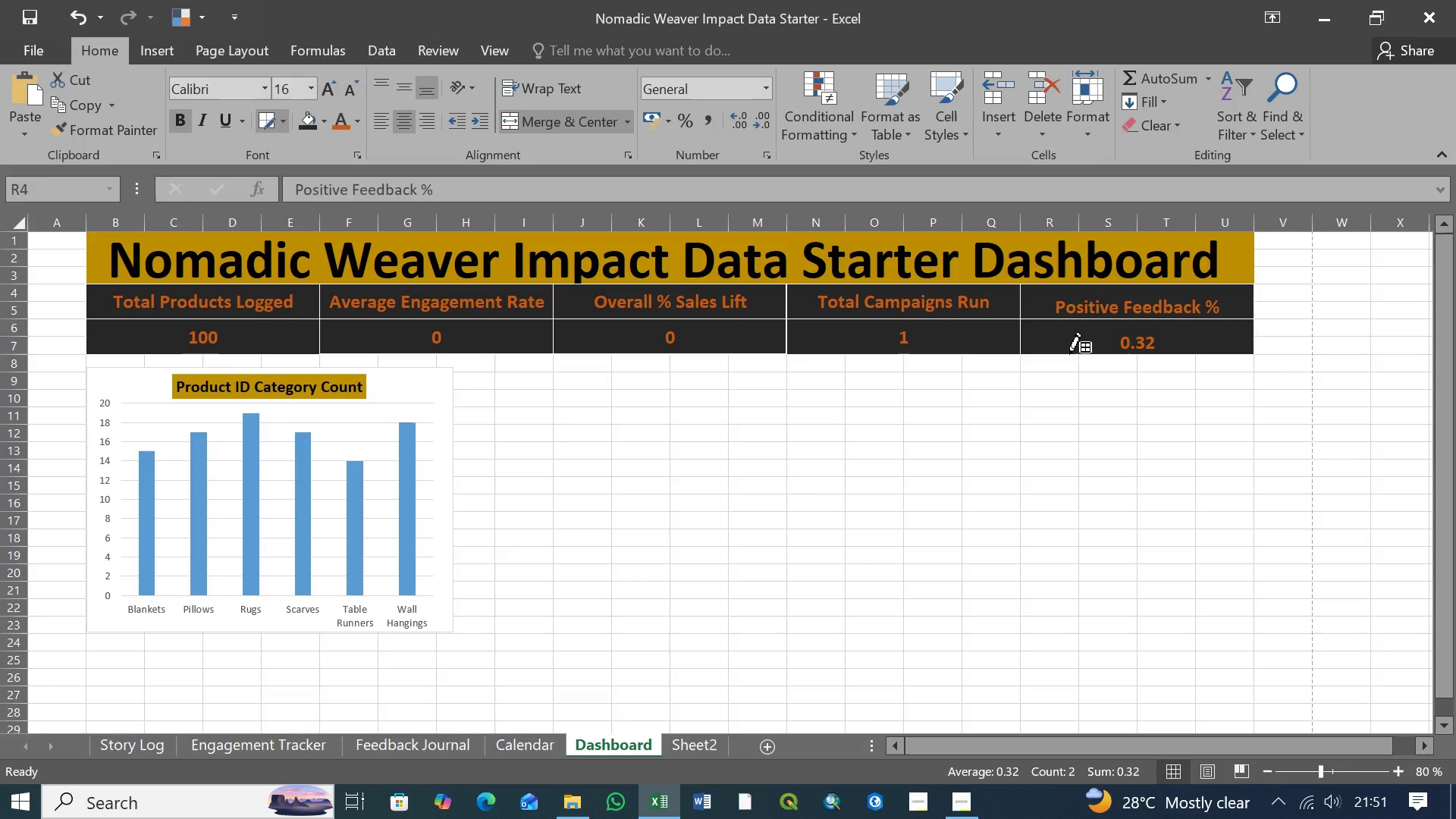 
left_click([1068, 354])
 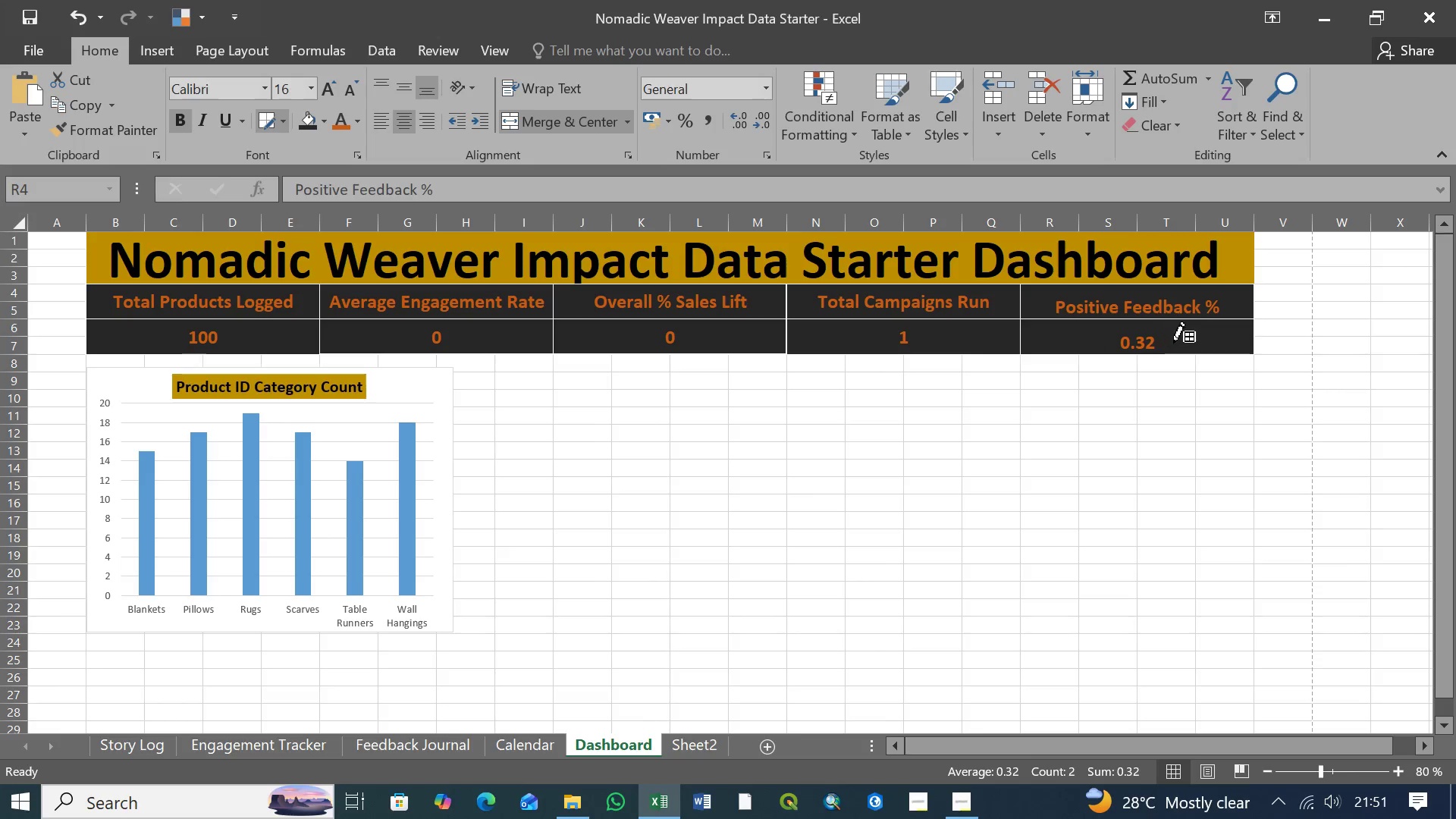 
wait(5.73)
 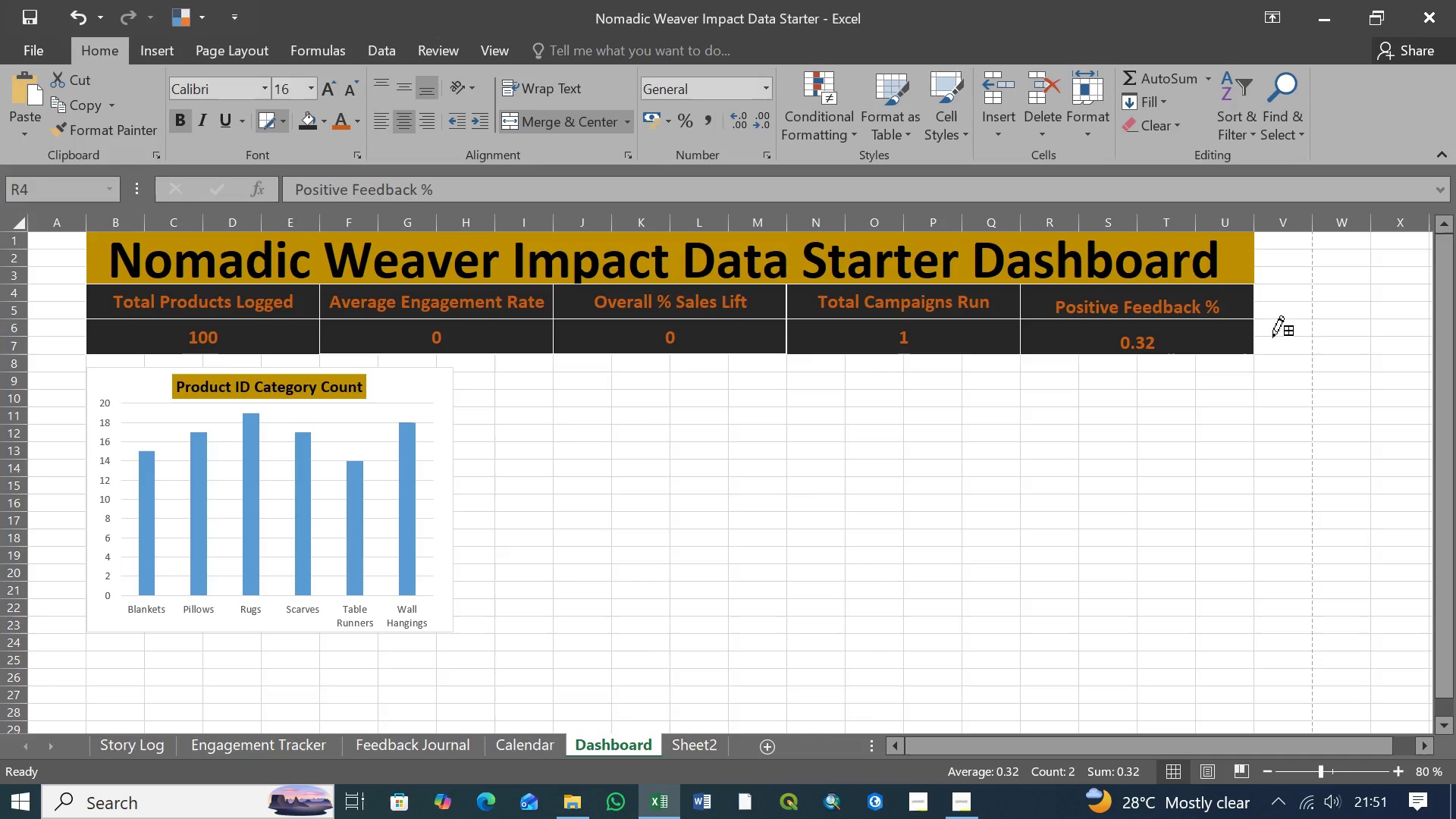 
left_click([282, 121])
 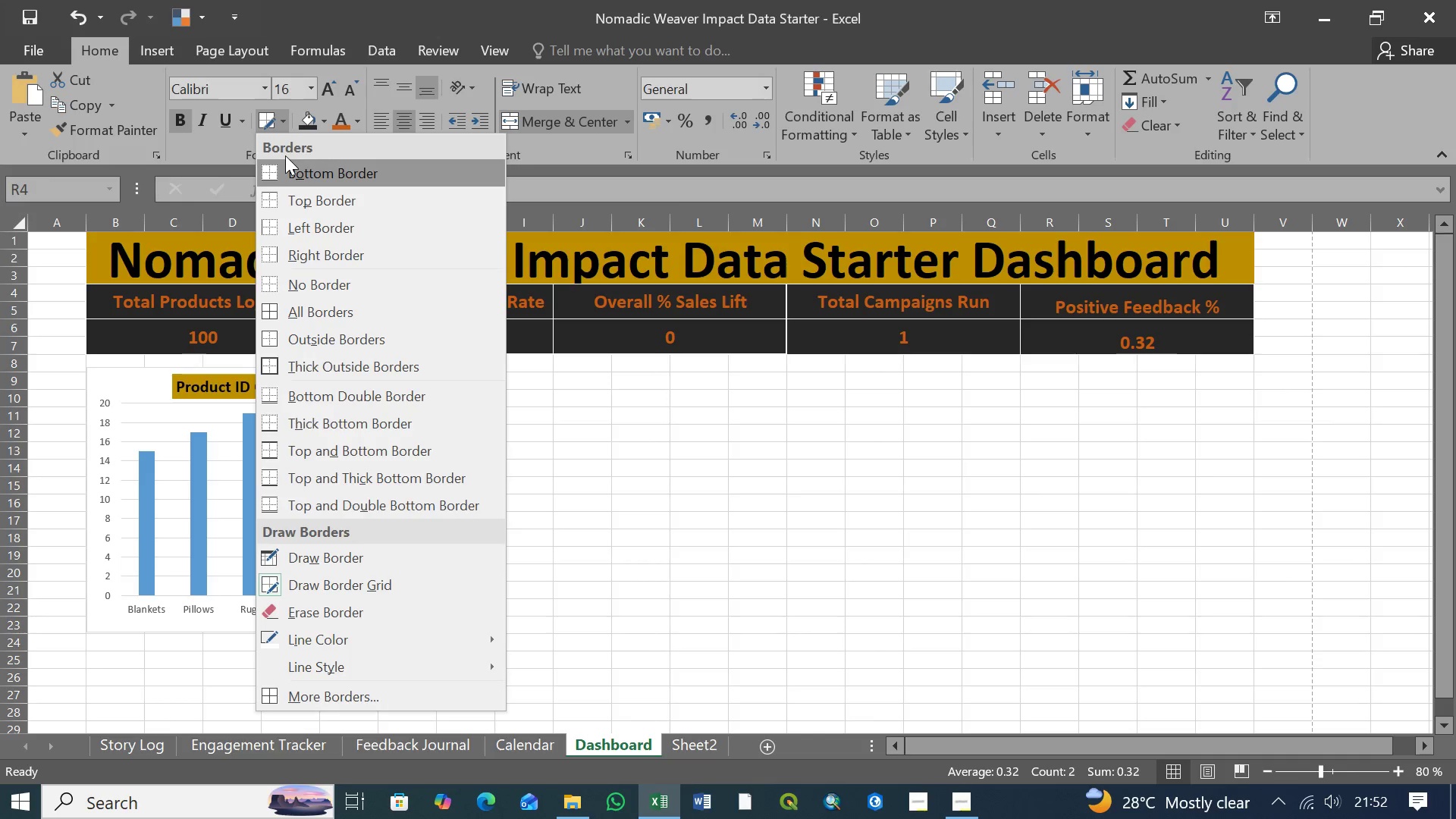 
left_click([219, 139])
 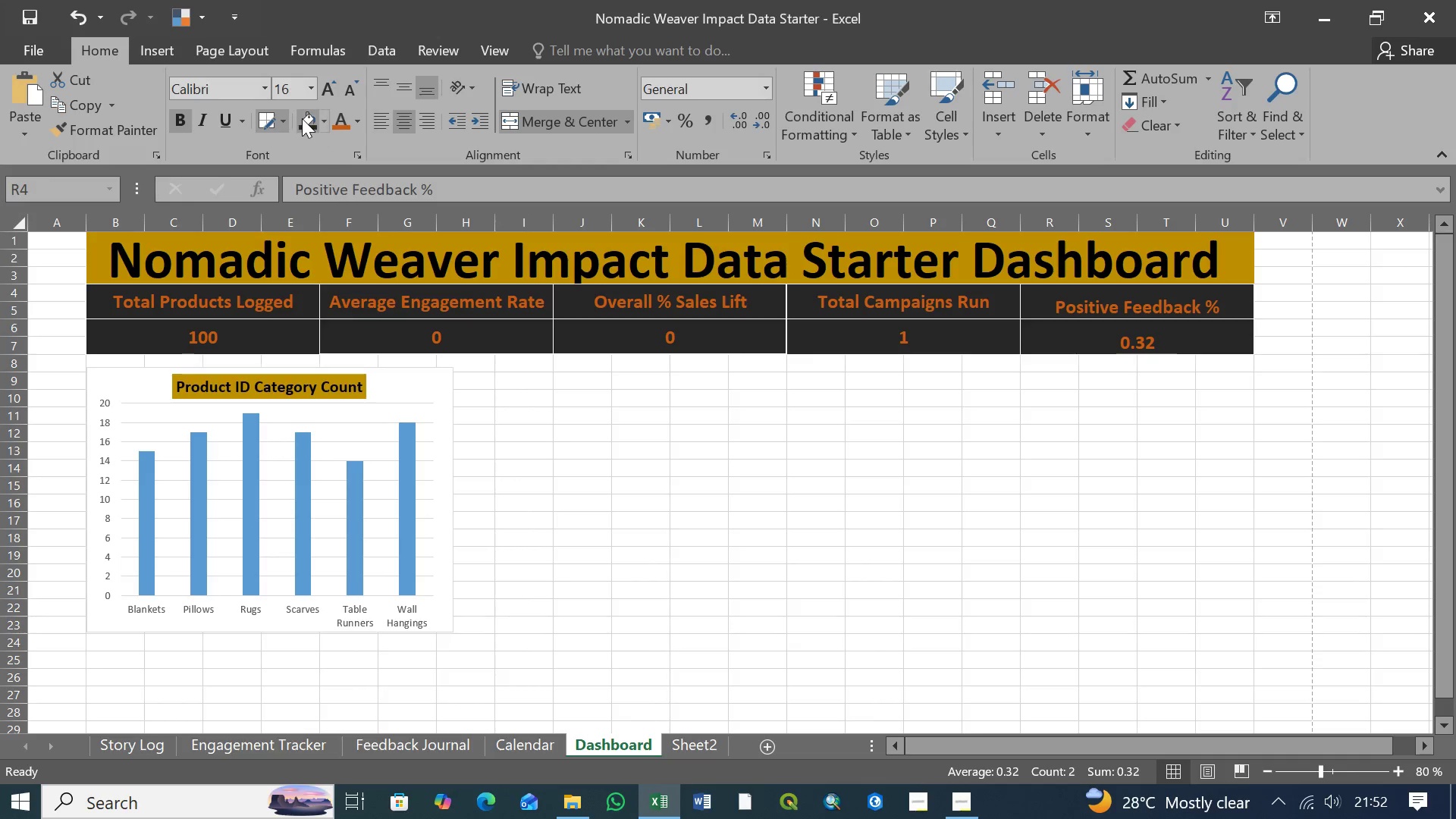 
left_click([278, 118])
 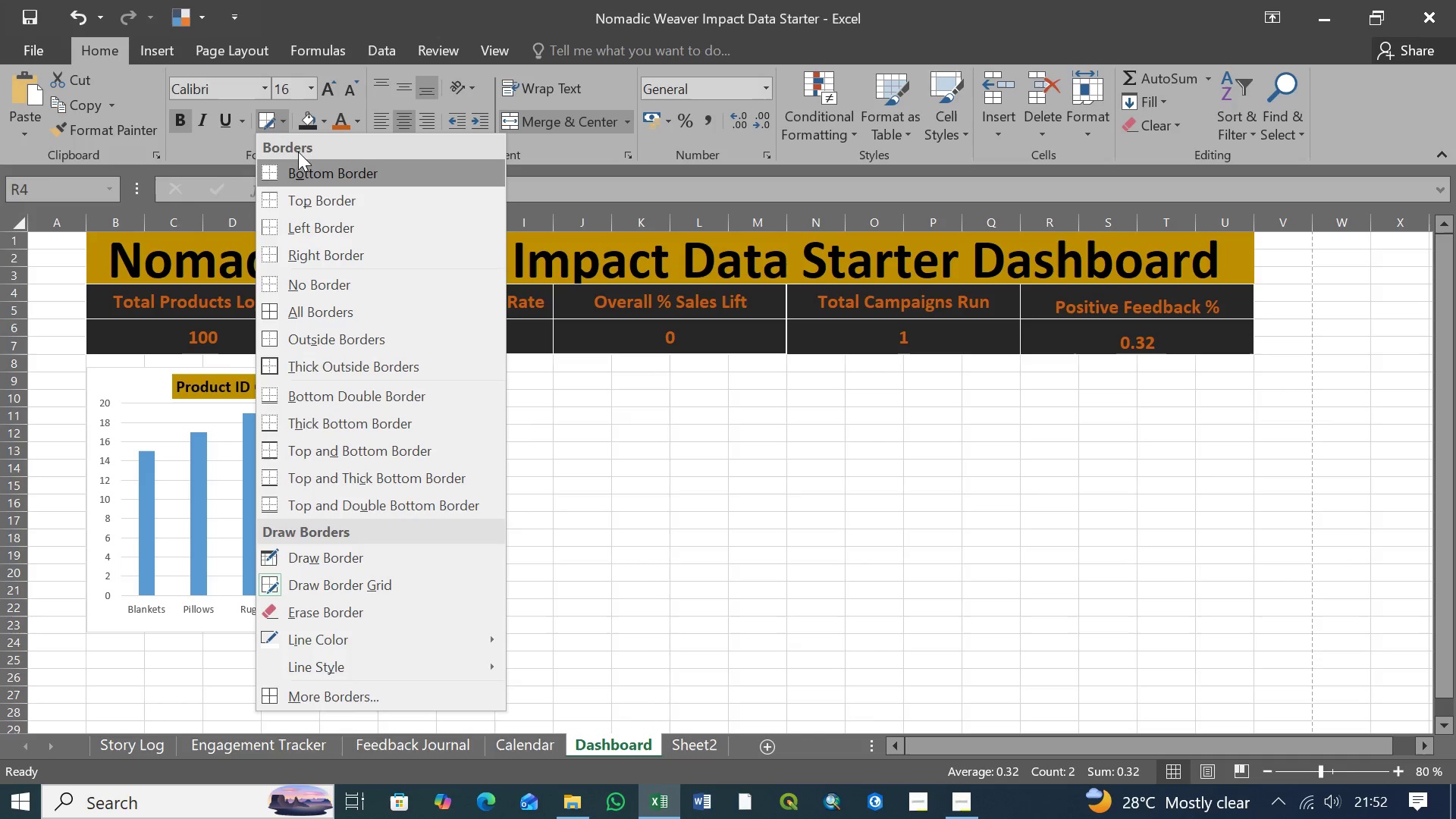 
left_click([300, 144])
 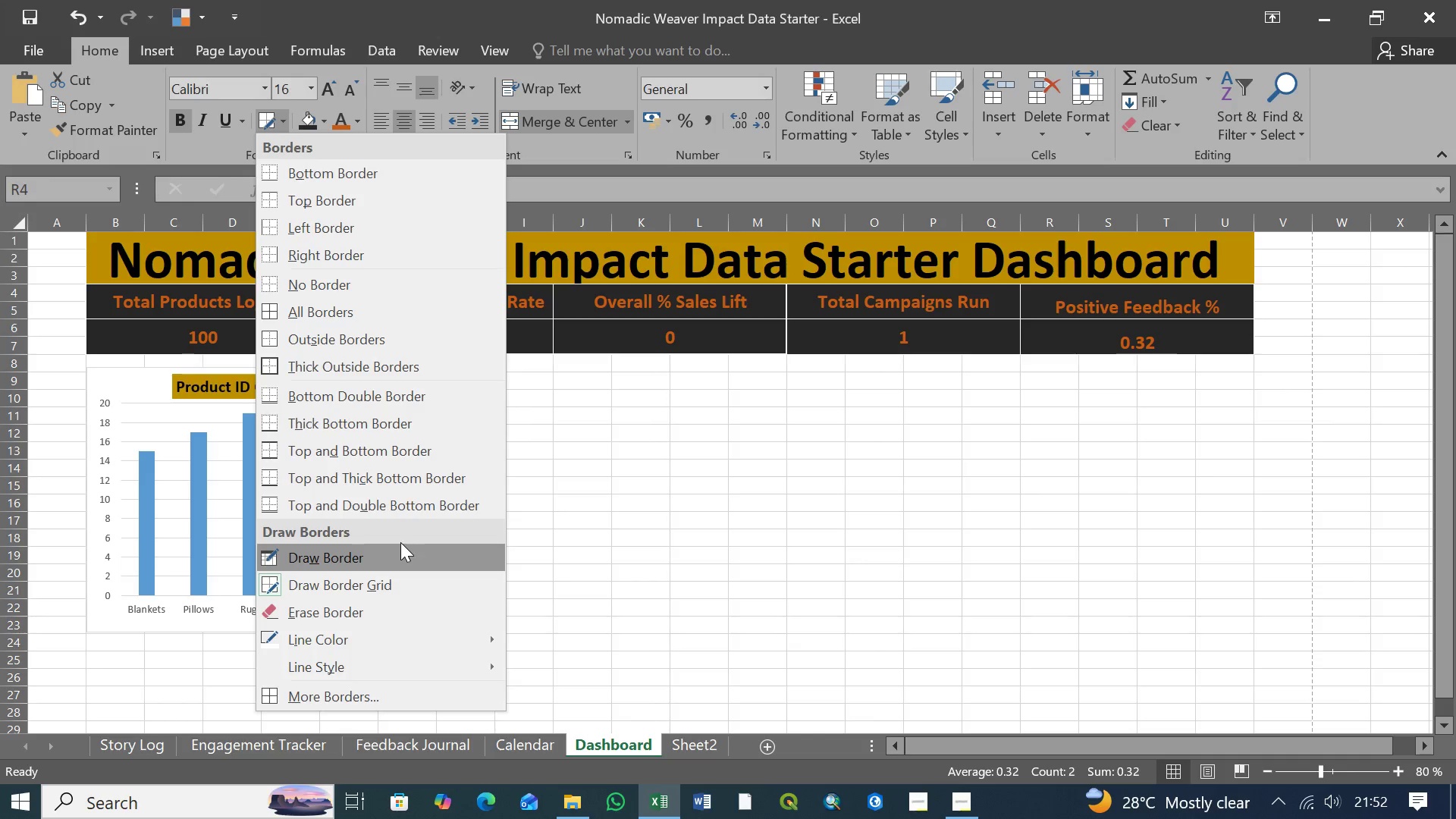 
mouse_move([371, 578])
 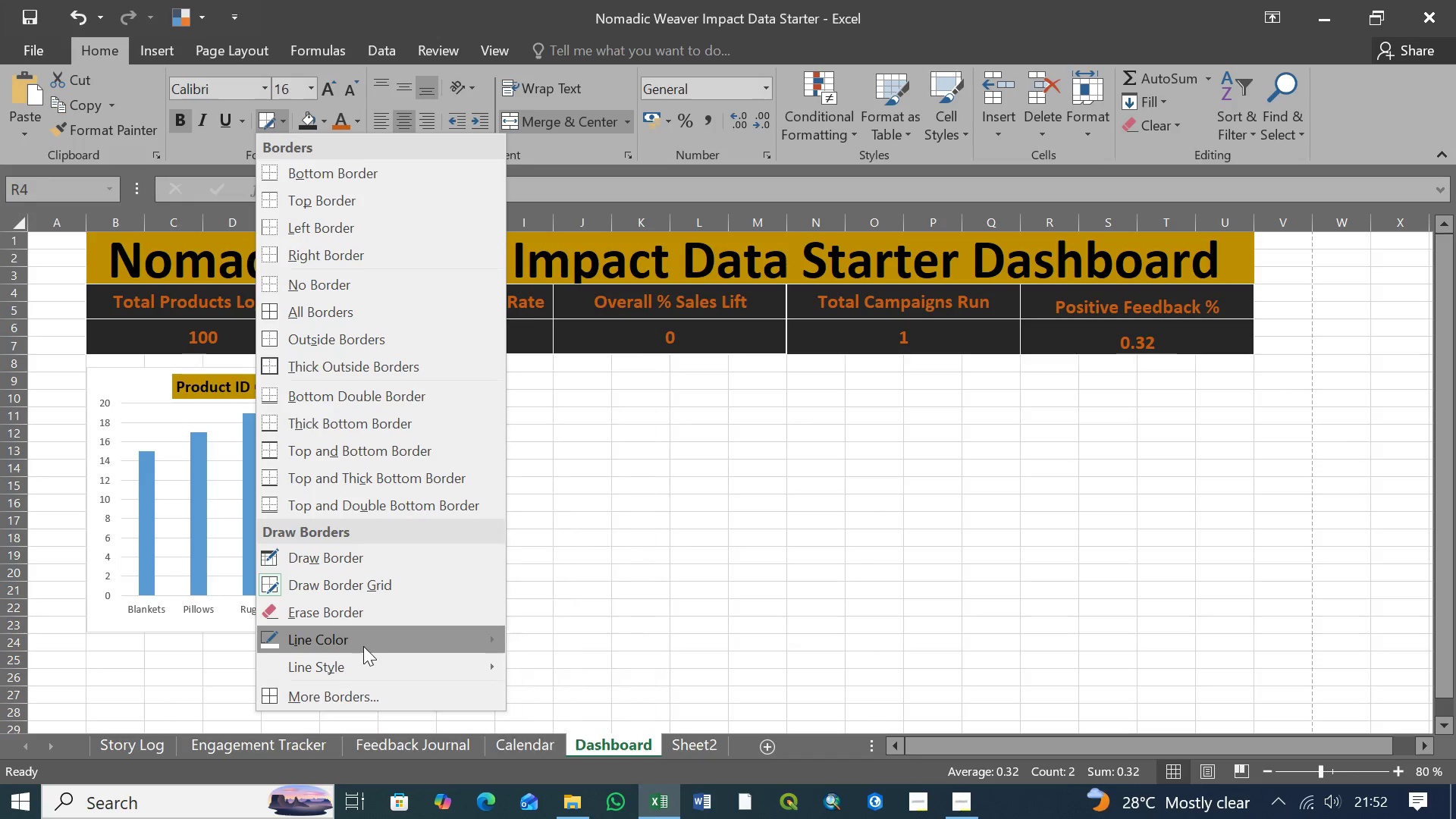 
mouse_move([383, 620])
 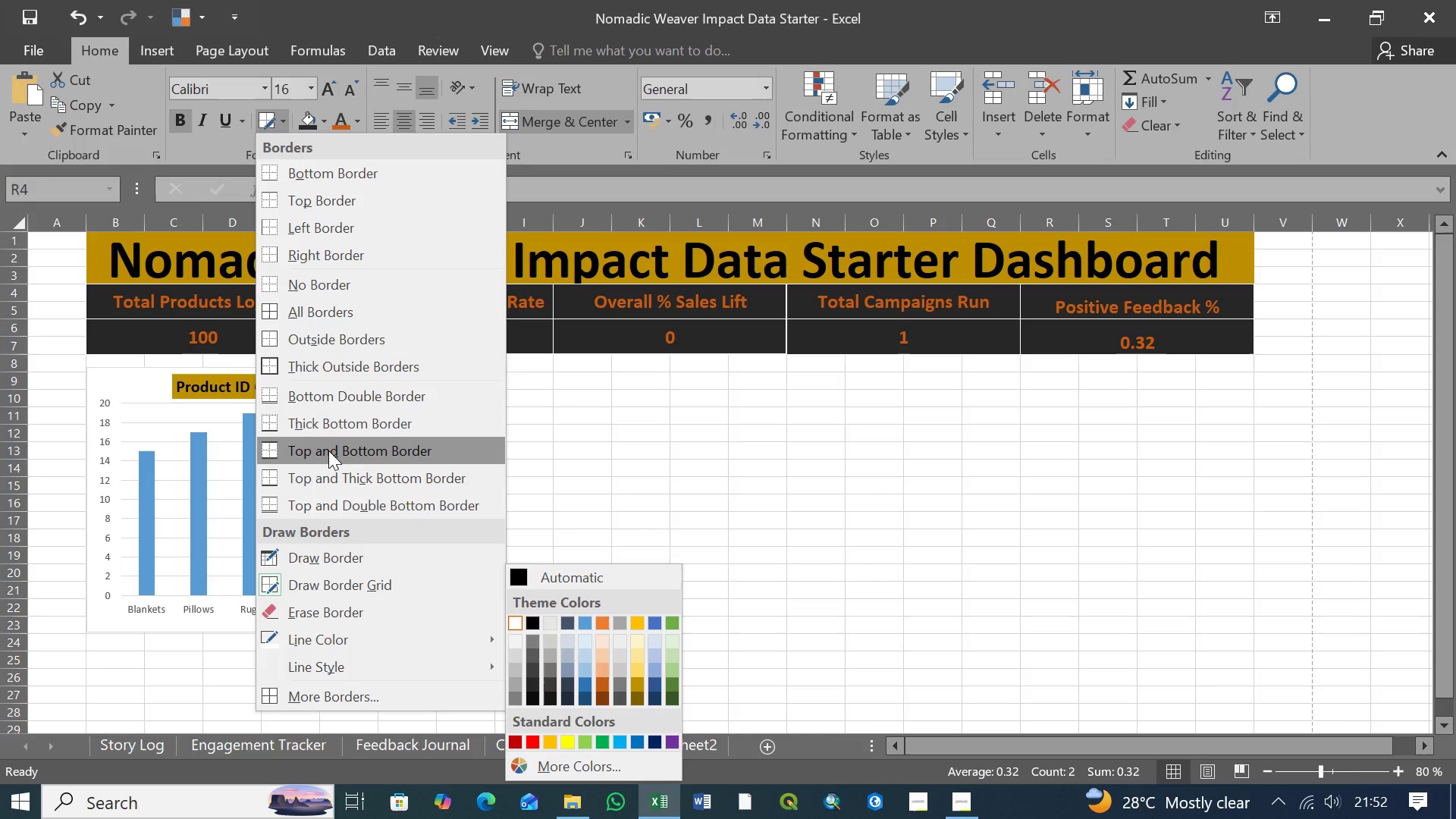 
left_click([327, 284])
 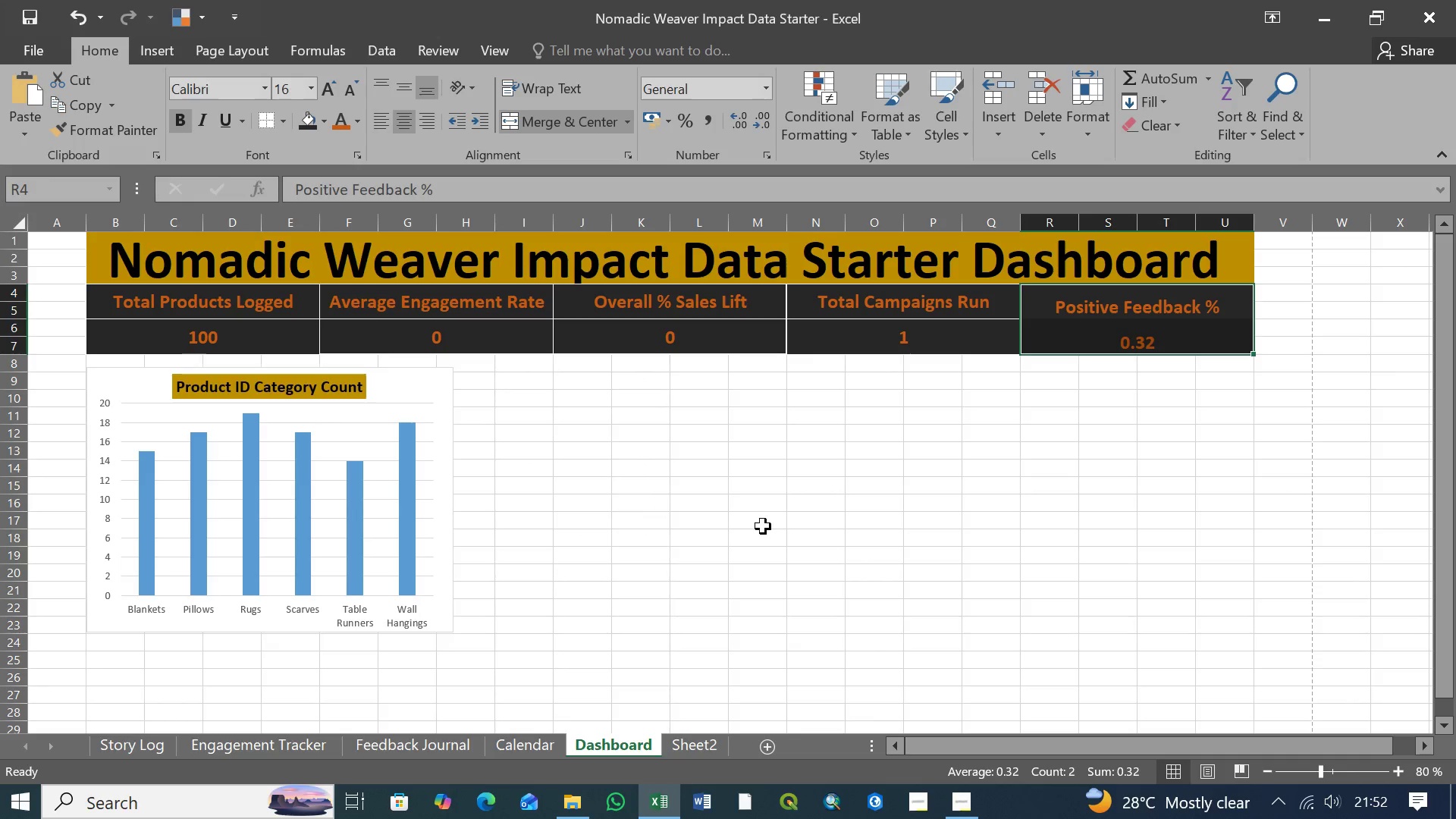 
left_click([763, 525])
 